 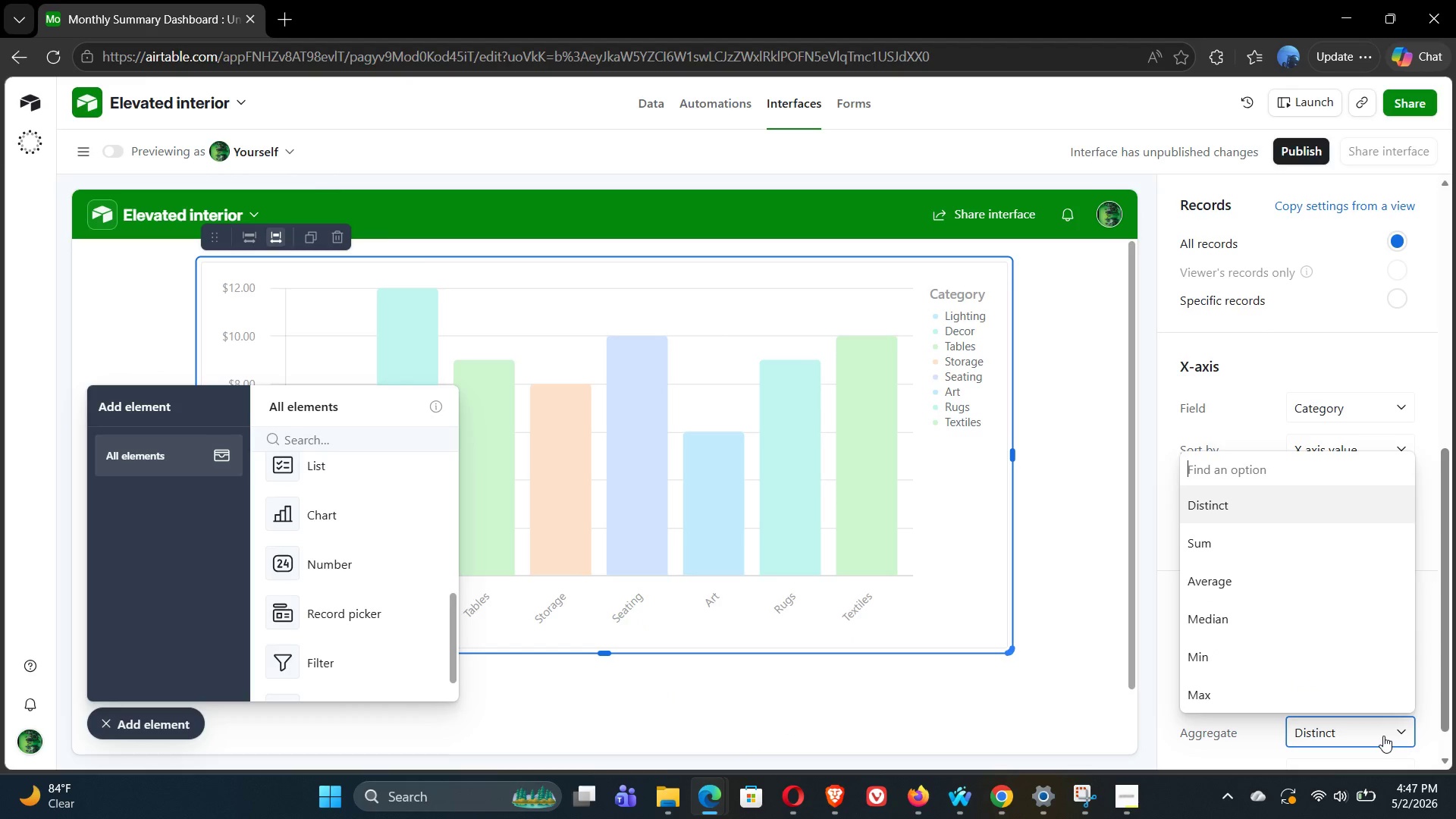 
left_click([1243, 550])
 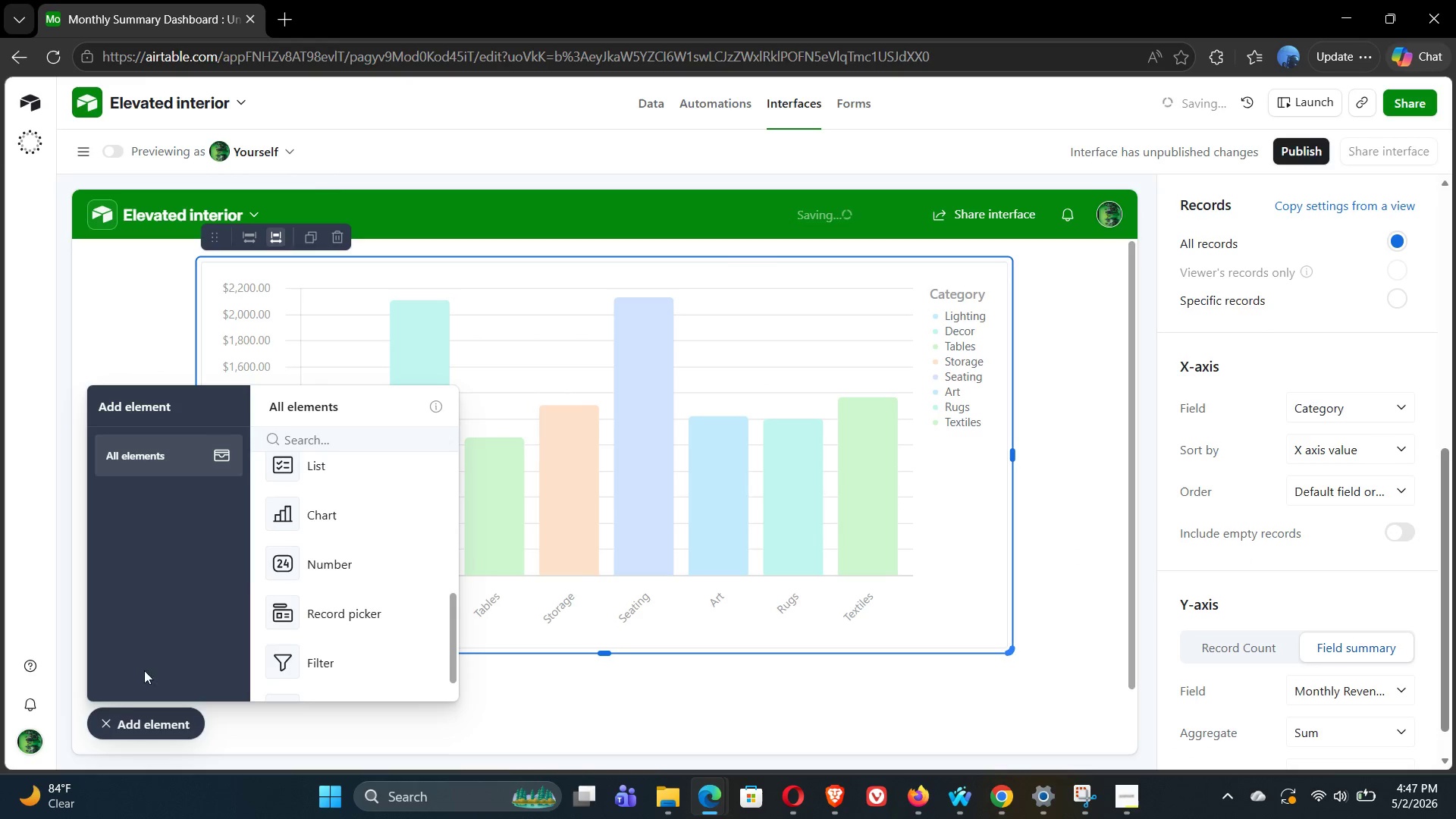 
left_click([102, 722])
 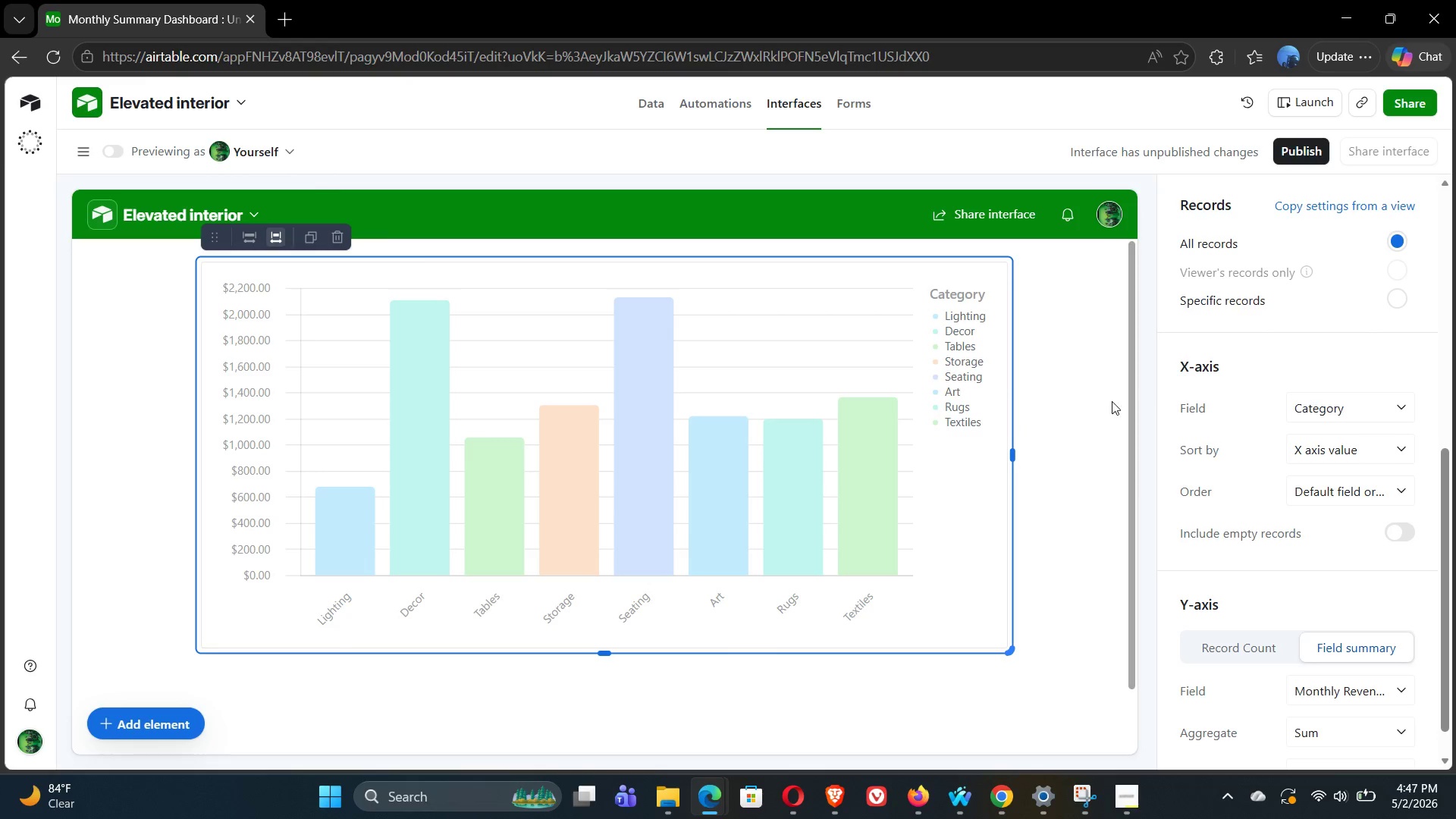 
wait(17.03)
 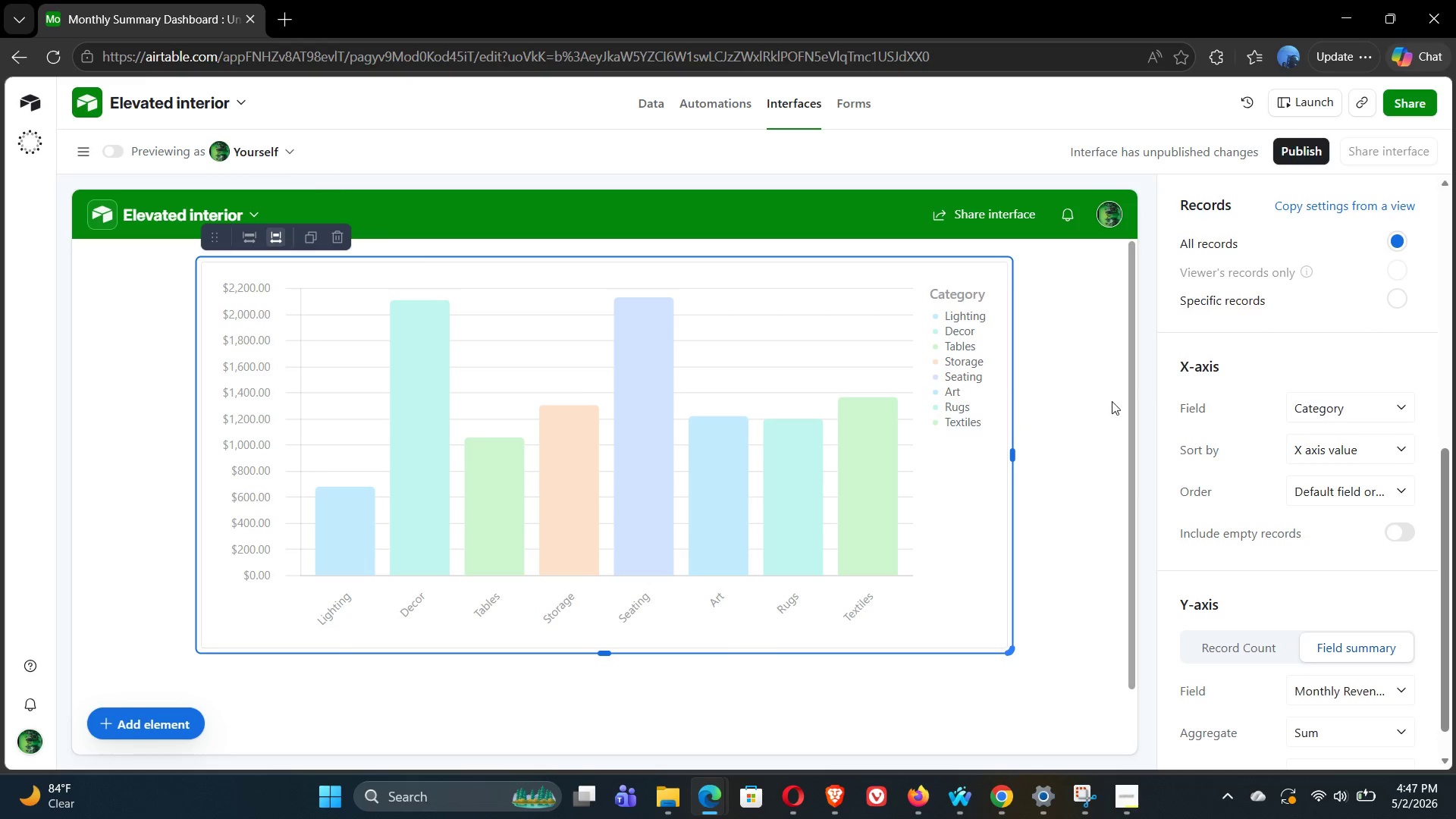 
left_click([1396, 299])
 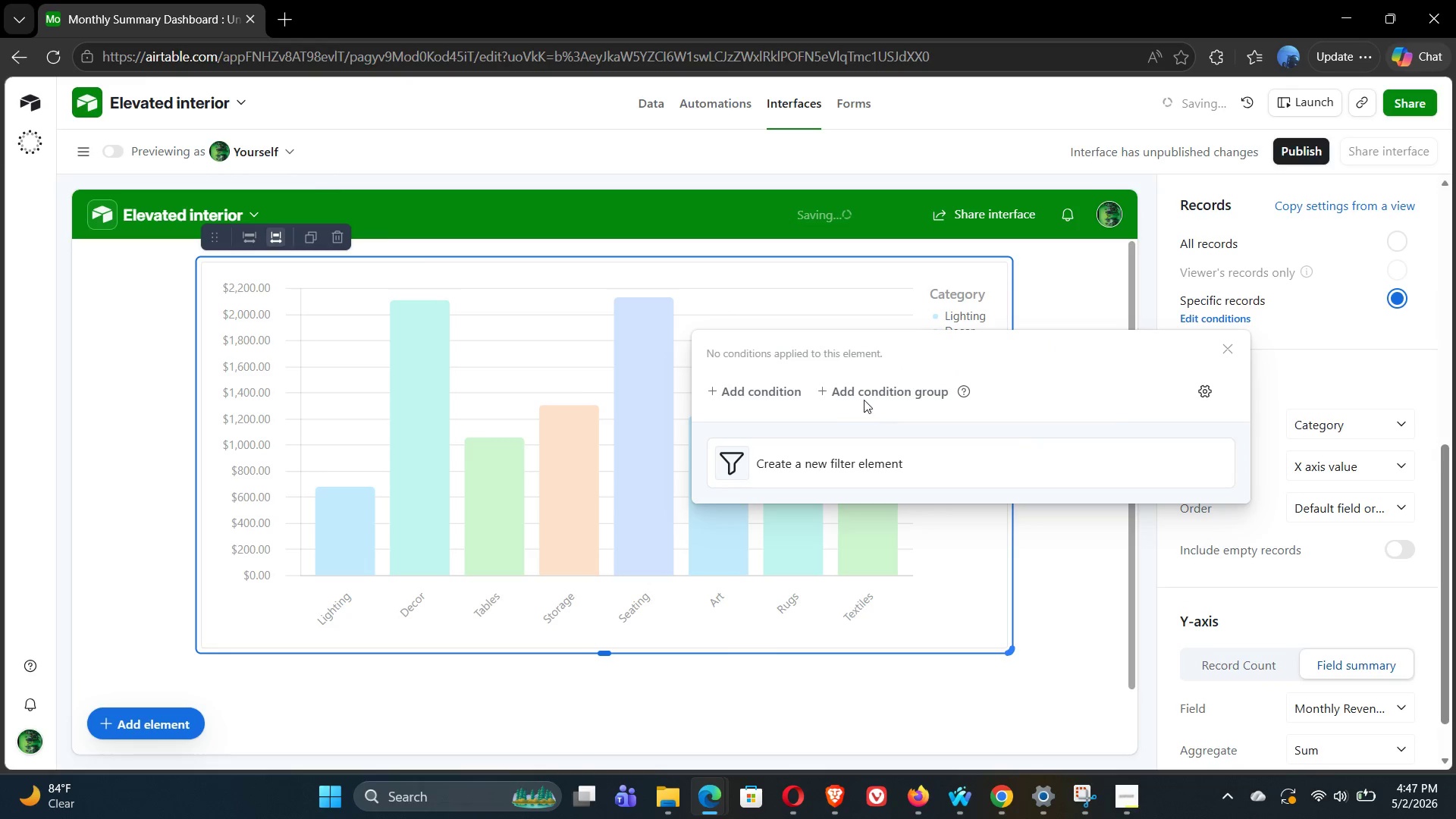 
left_click([852, 397])
 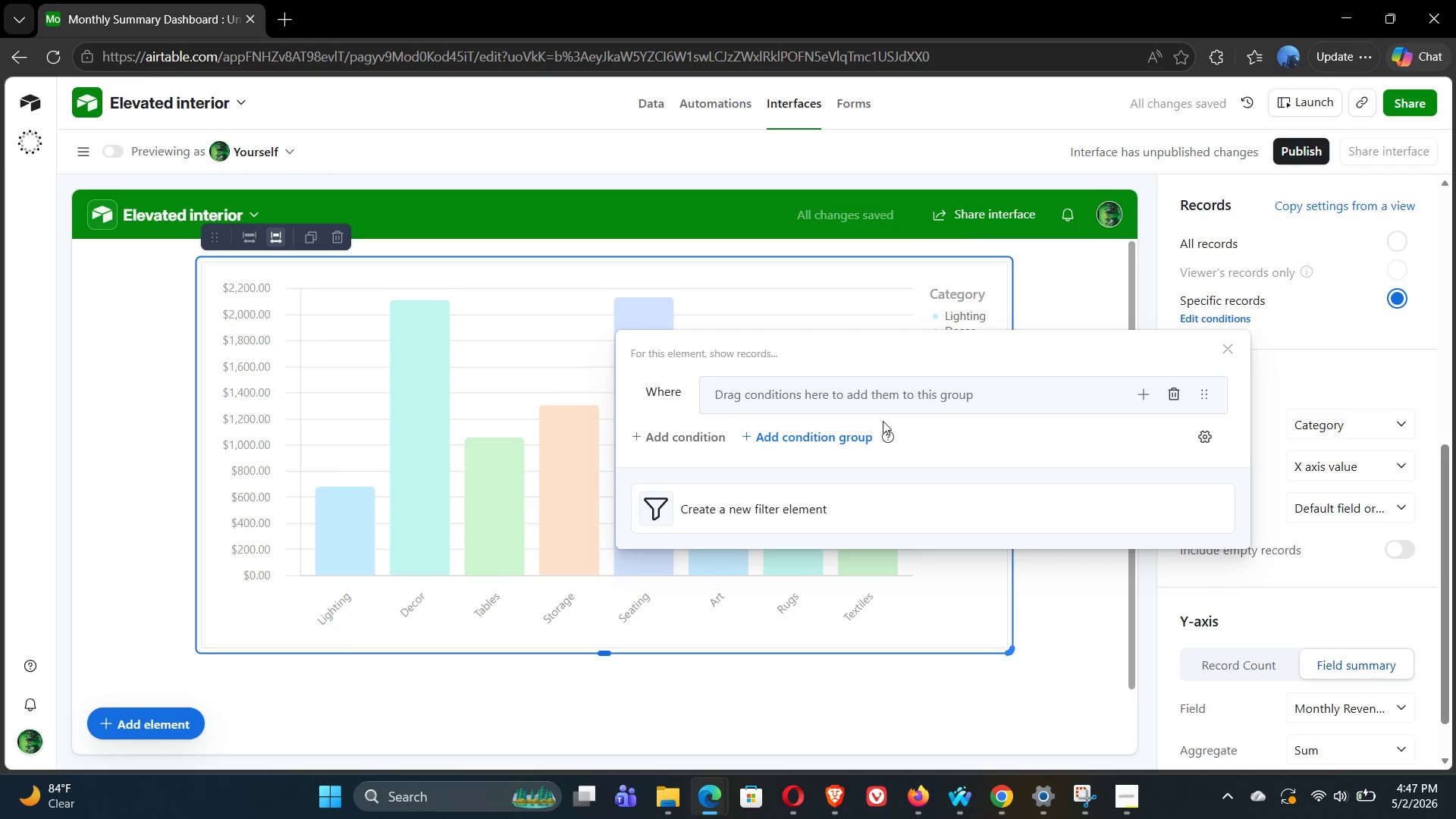 
wait(5.16)
 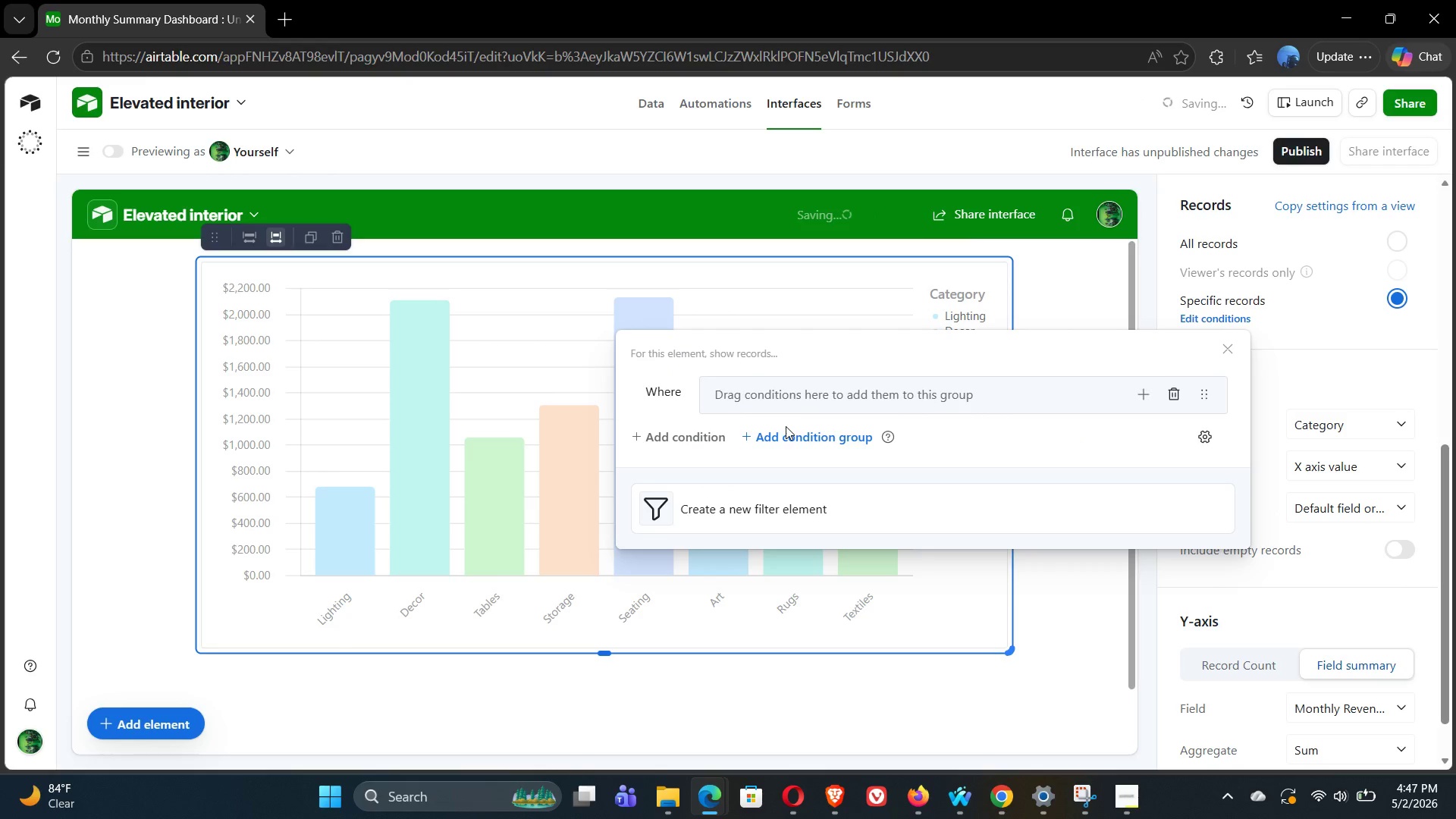 
left_click([1172, 395])
 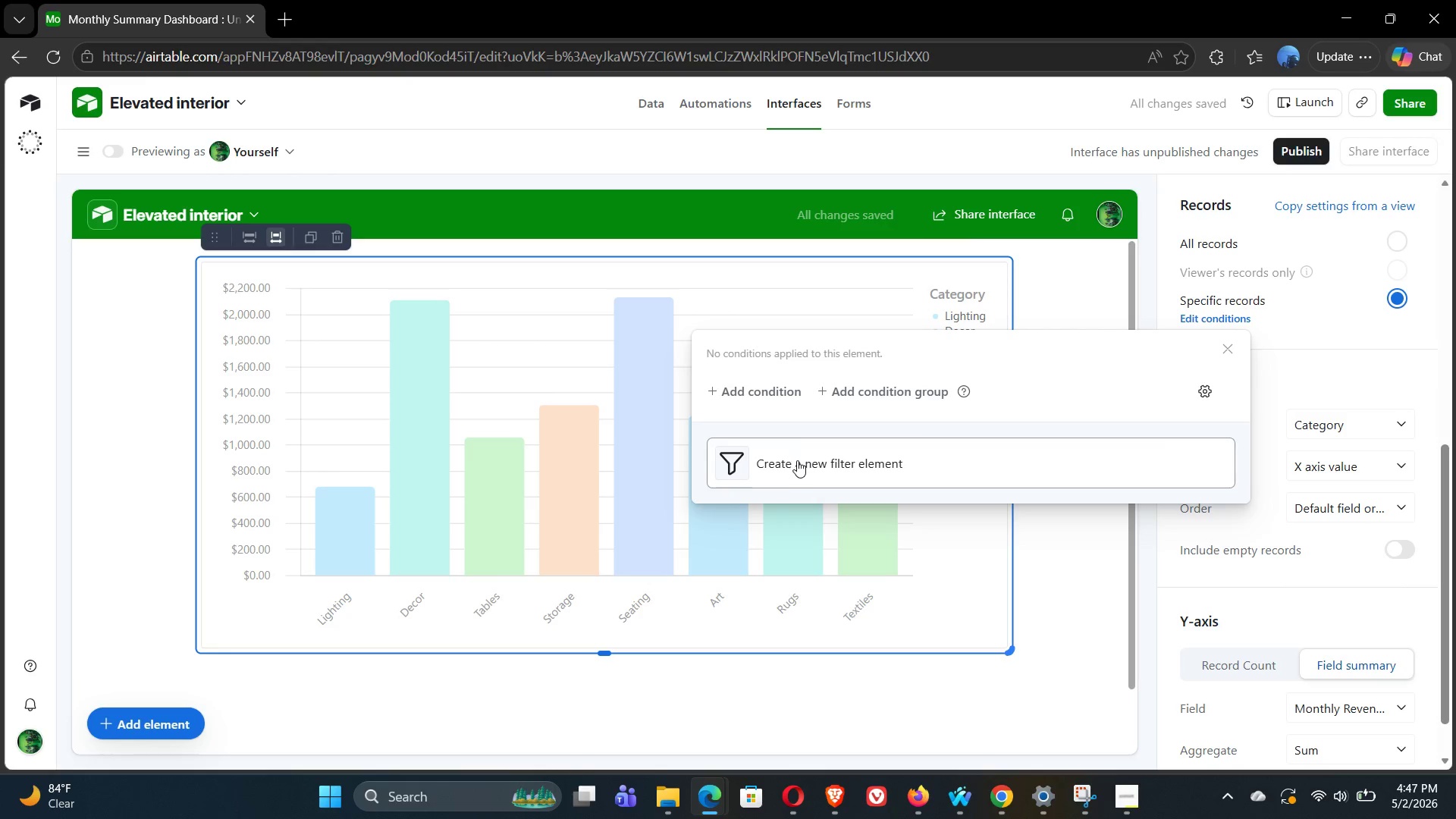 
left_click([774, 469])
 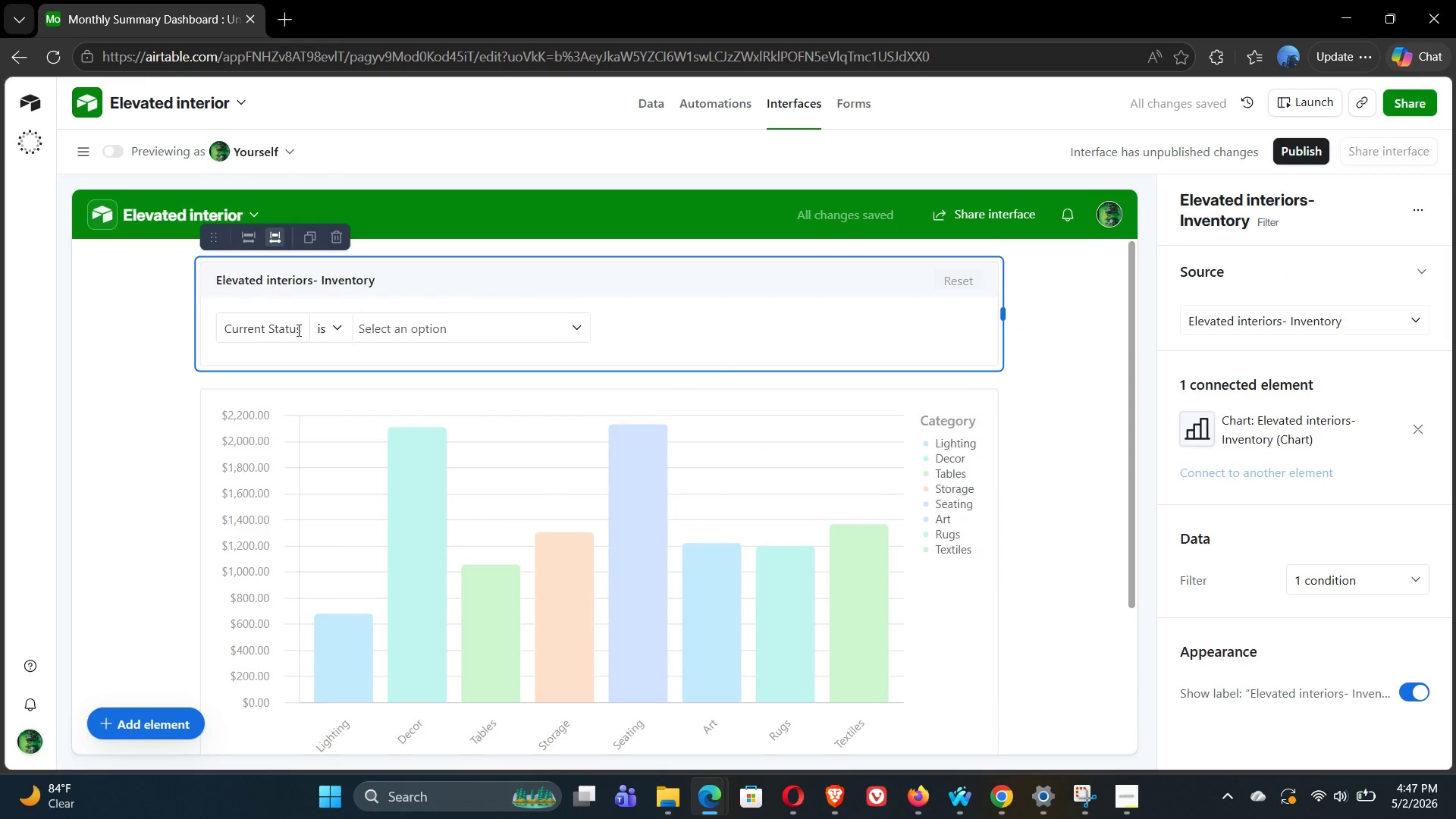 
left_click([340, 331])
 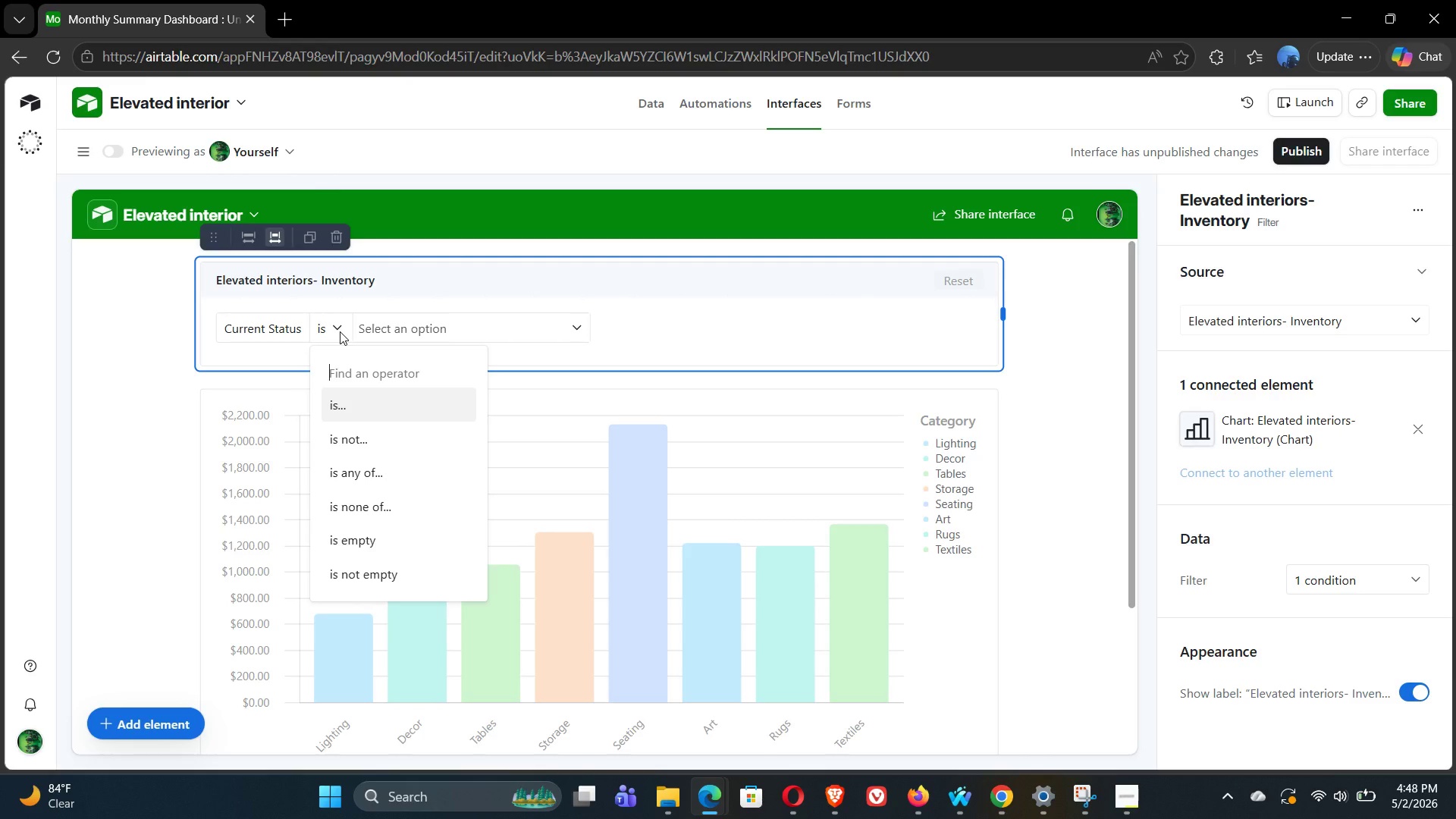 
wait(35.06)
 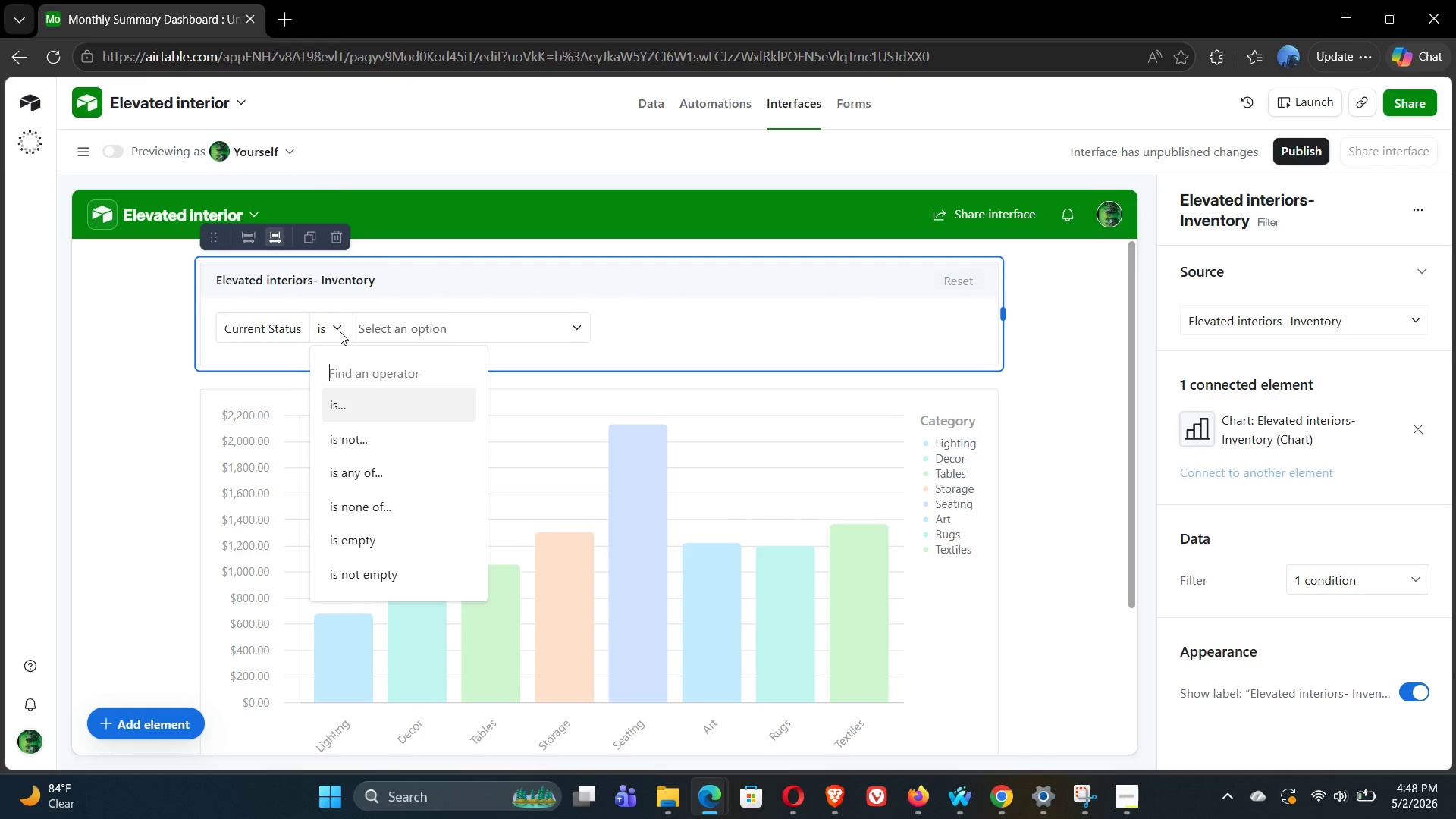 
left_click([1423, 690])
 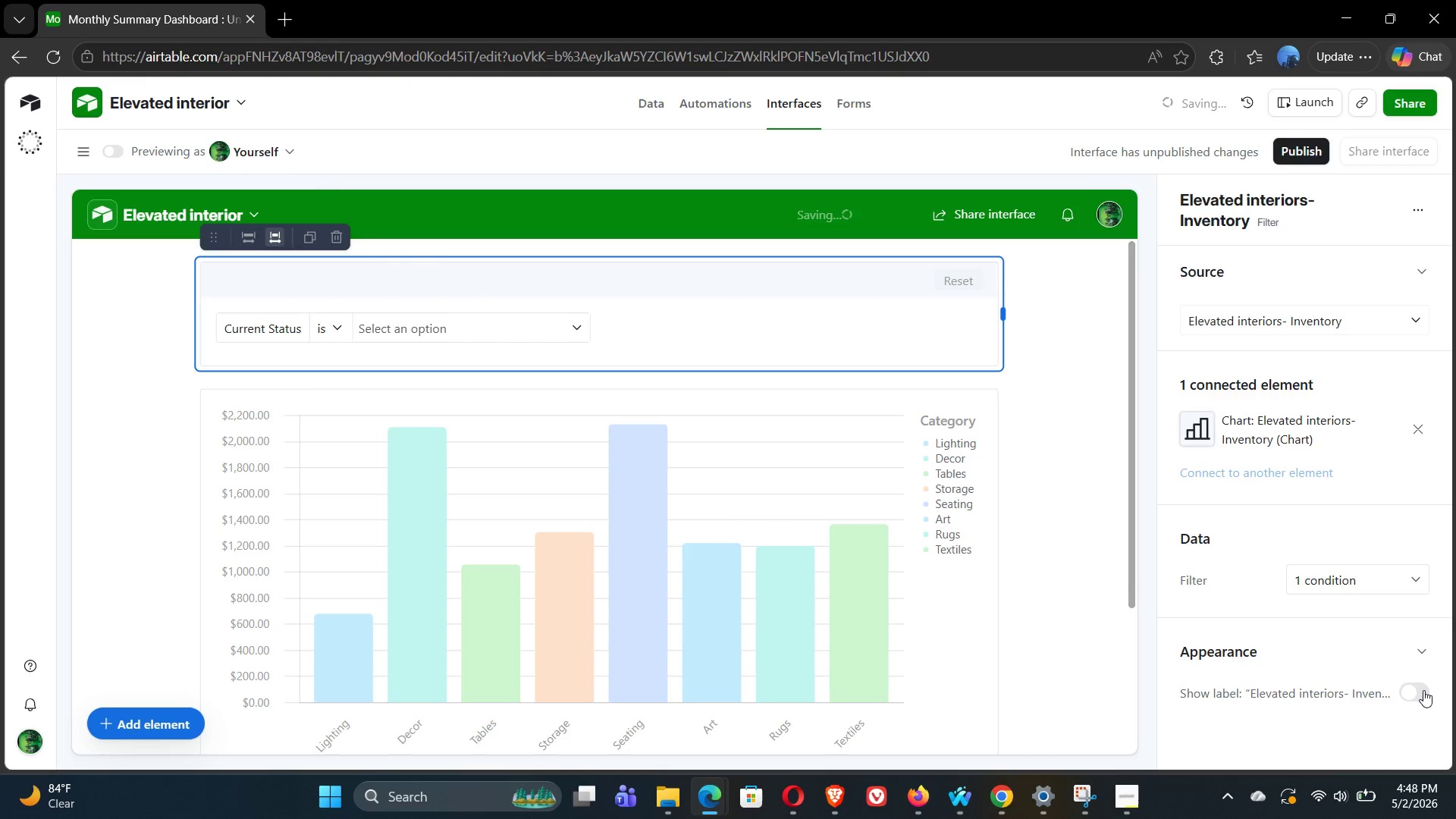 
left_click([1423, 690])
 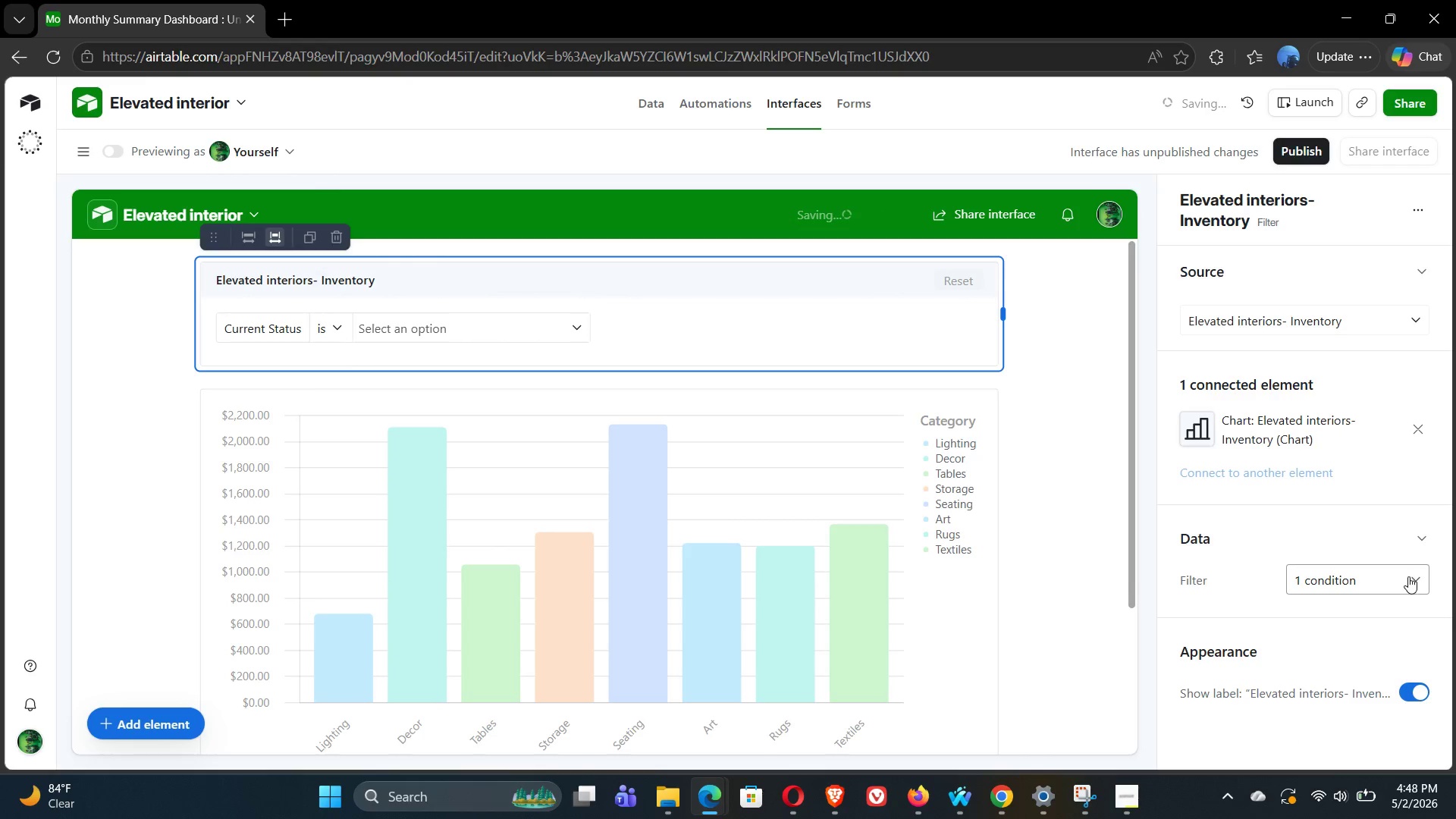 
left_click([1406, 576])
 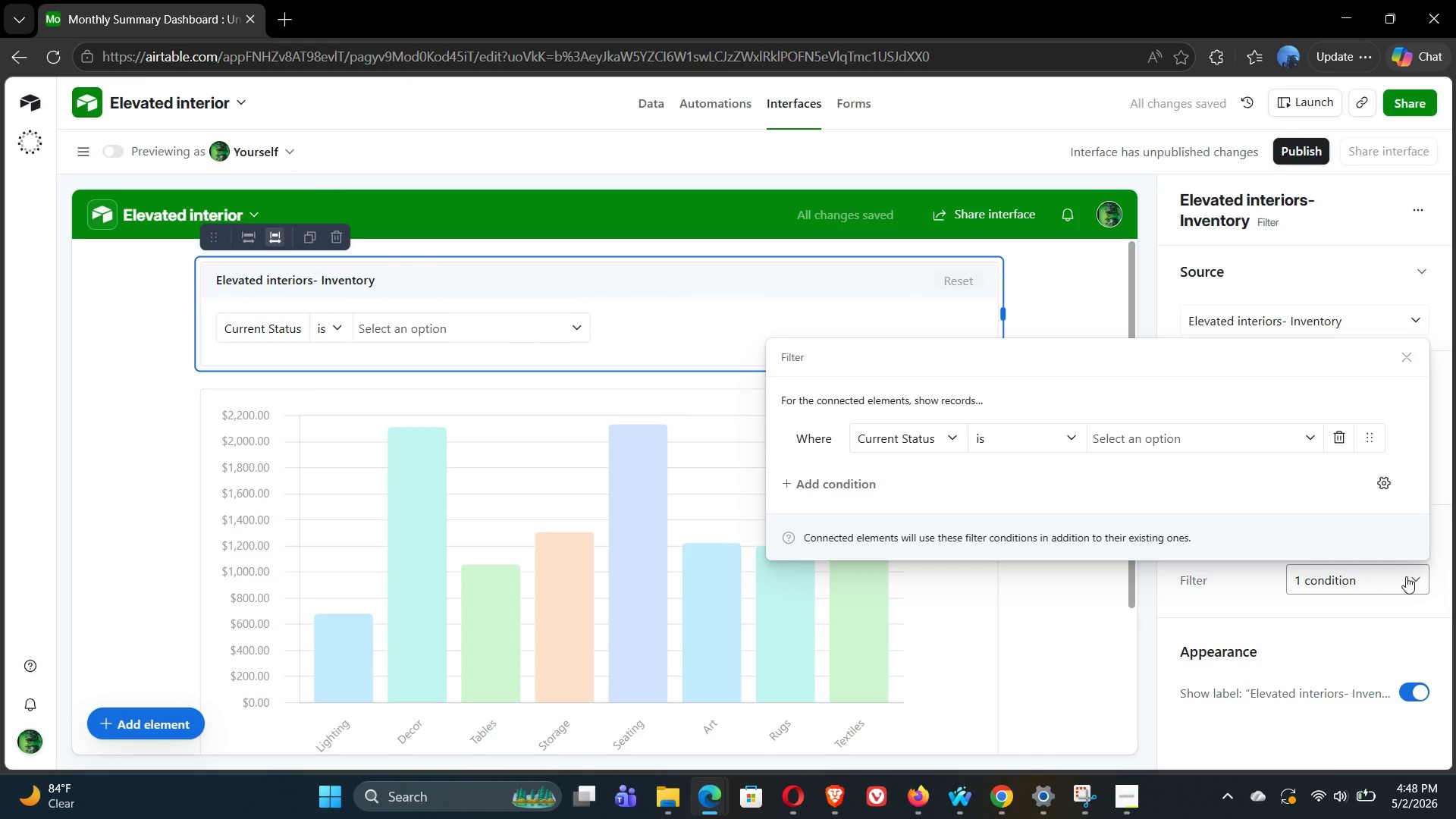 
left_click([1406, 576])
 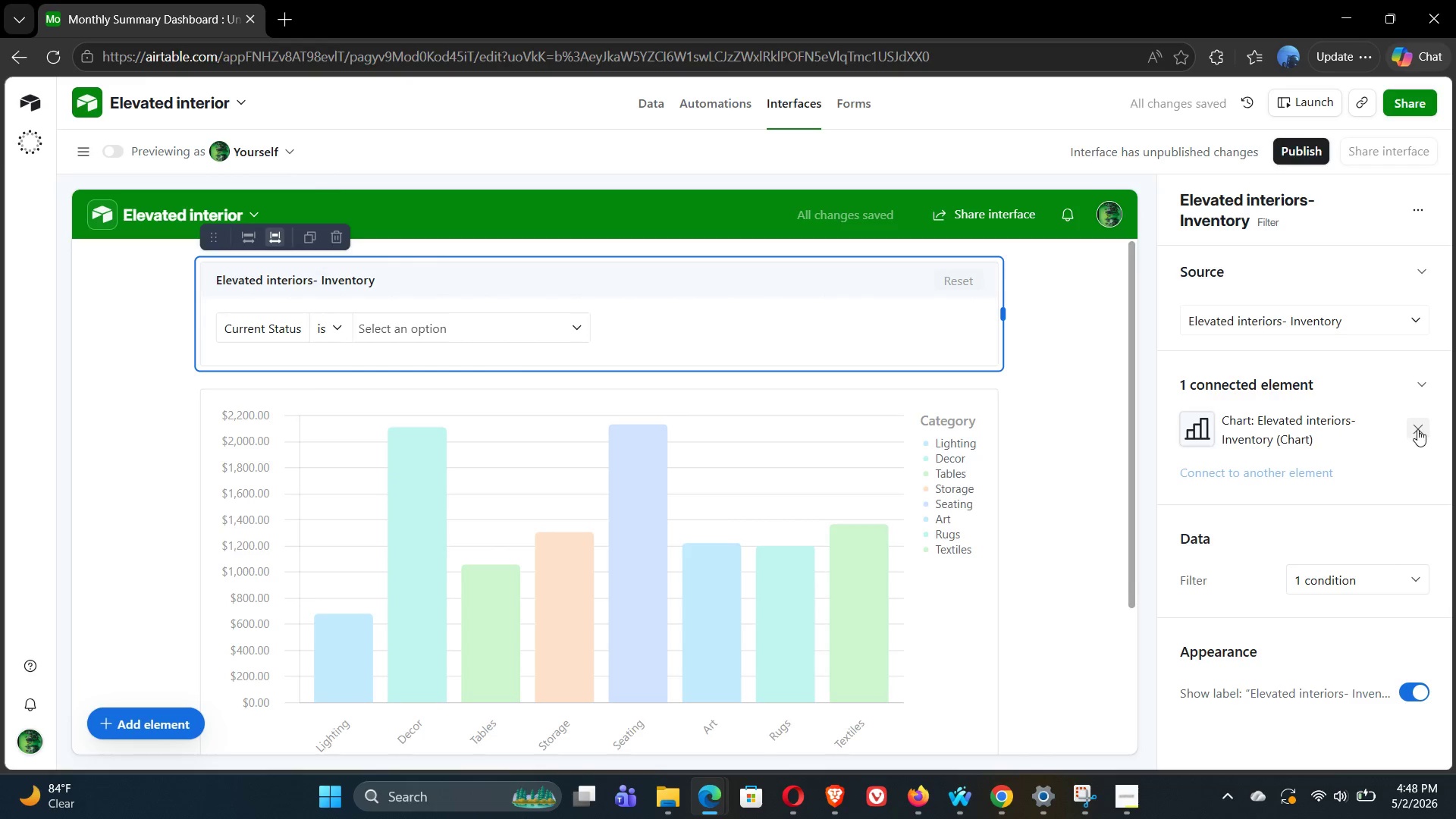 
left_click([1417, 428])
 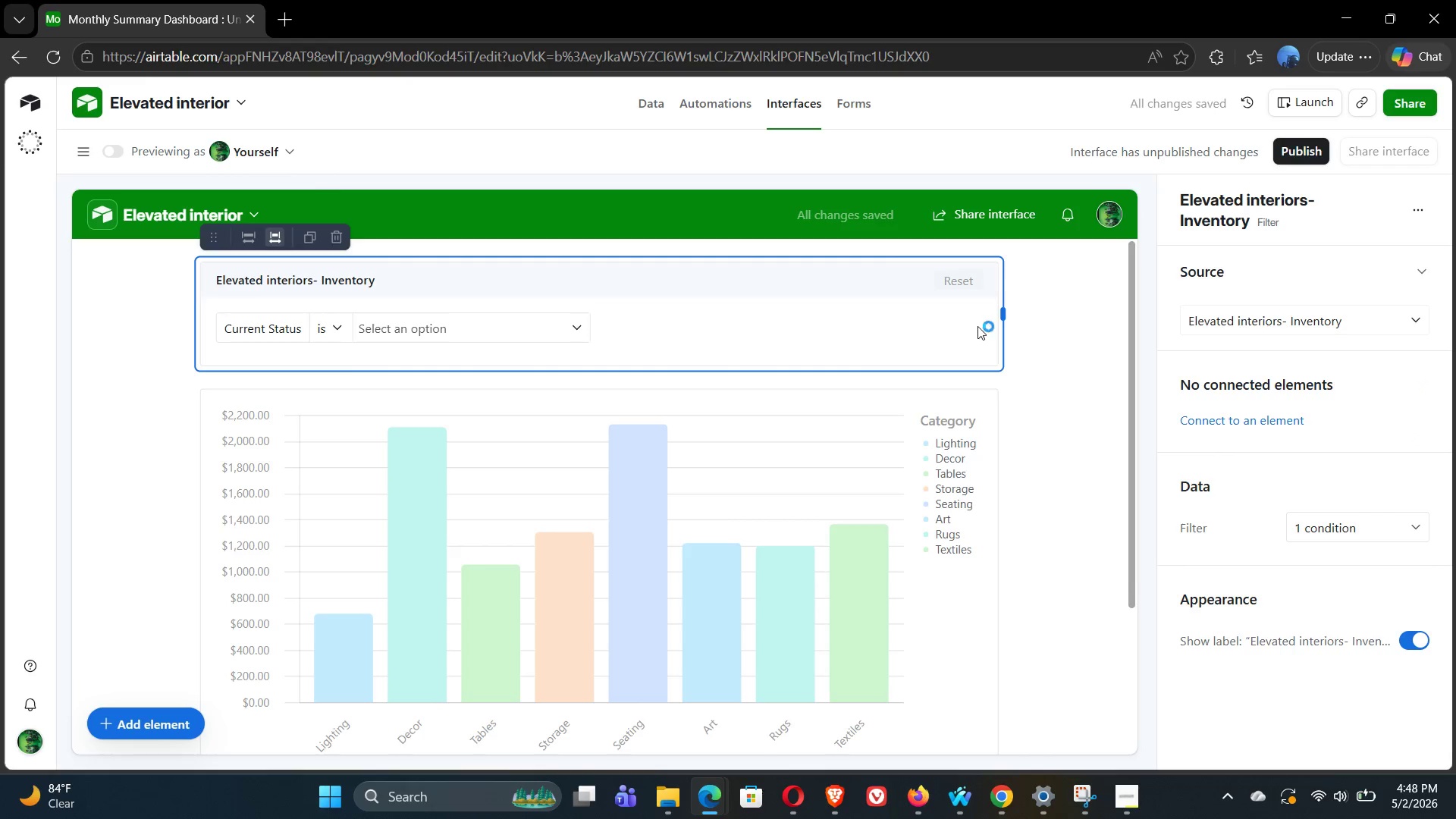 
left_click([1399, 525])
 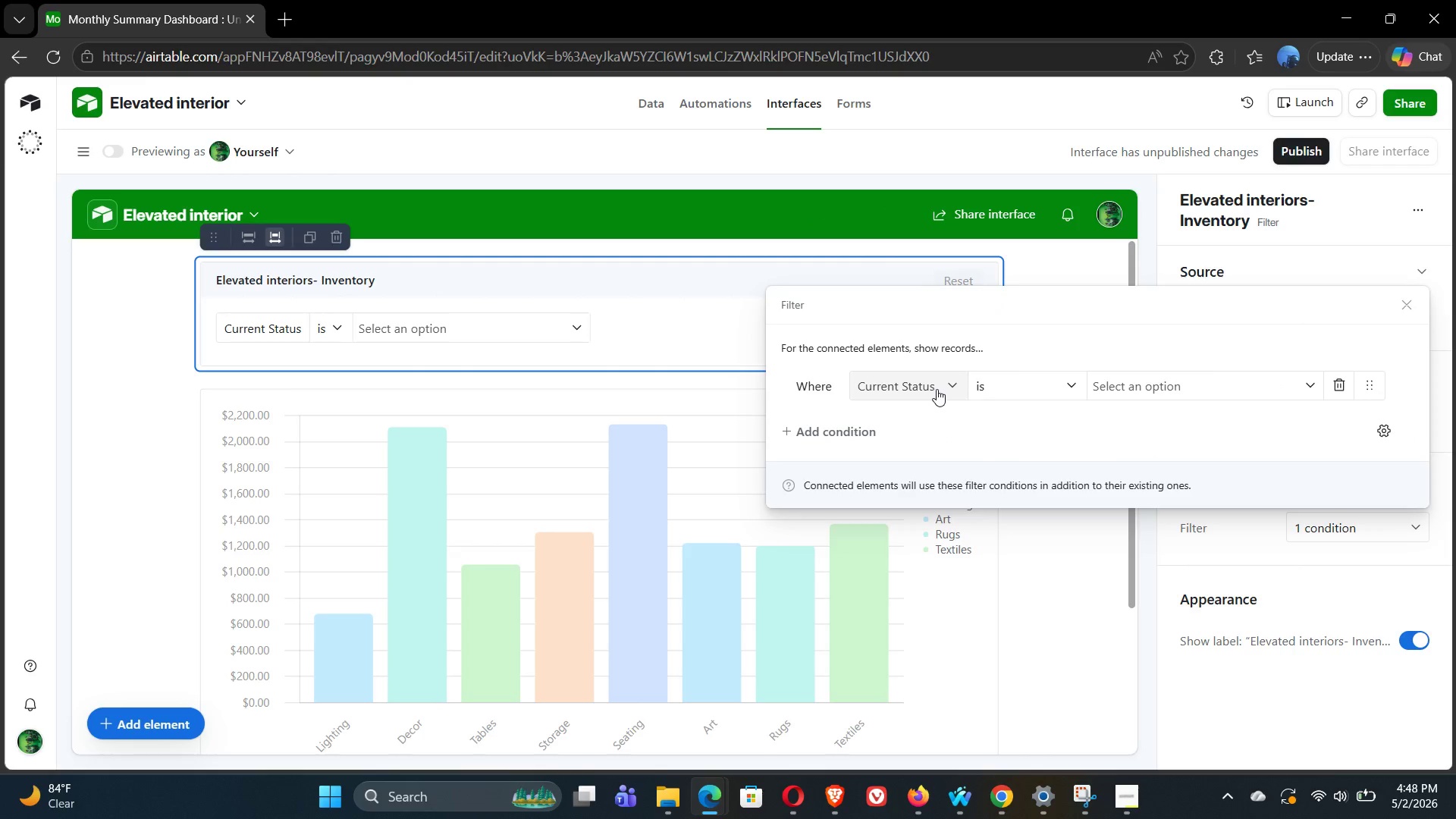 
left_click([734, 288])
 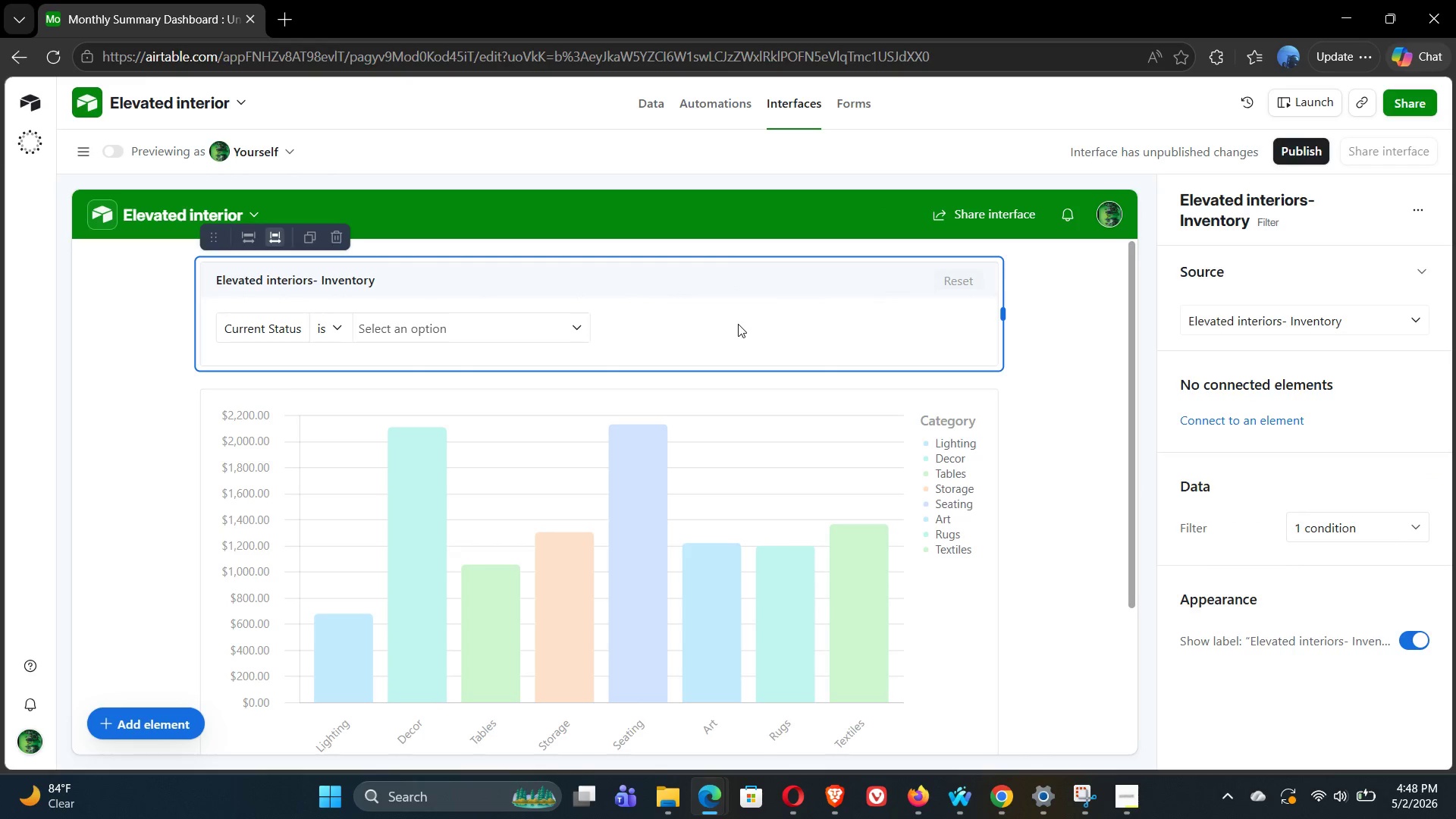 
double_click([738, 324])
 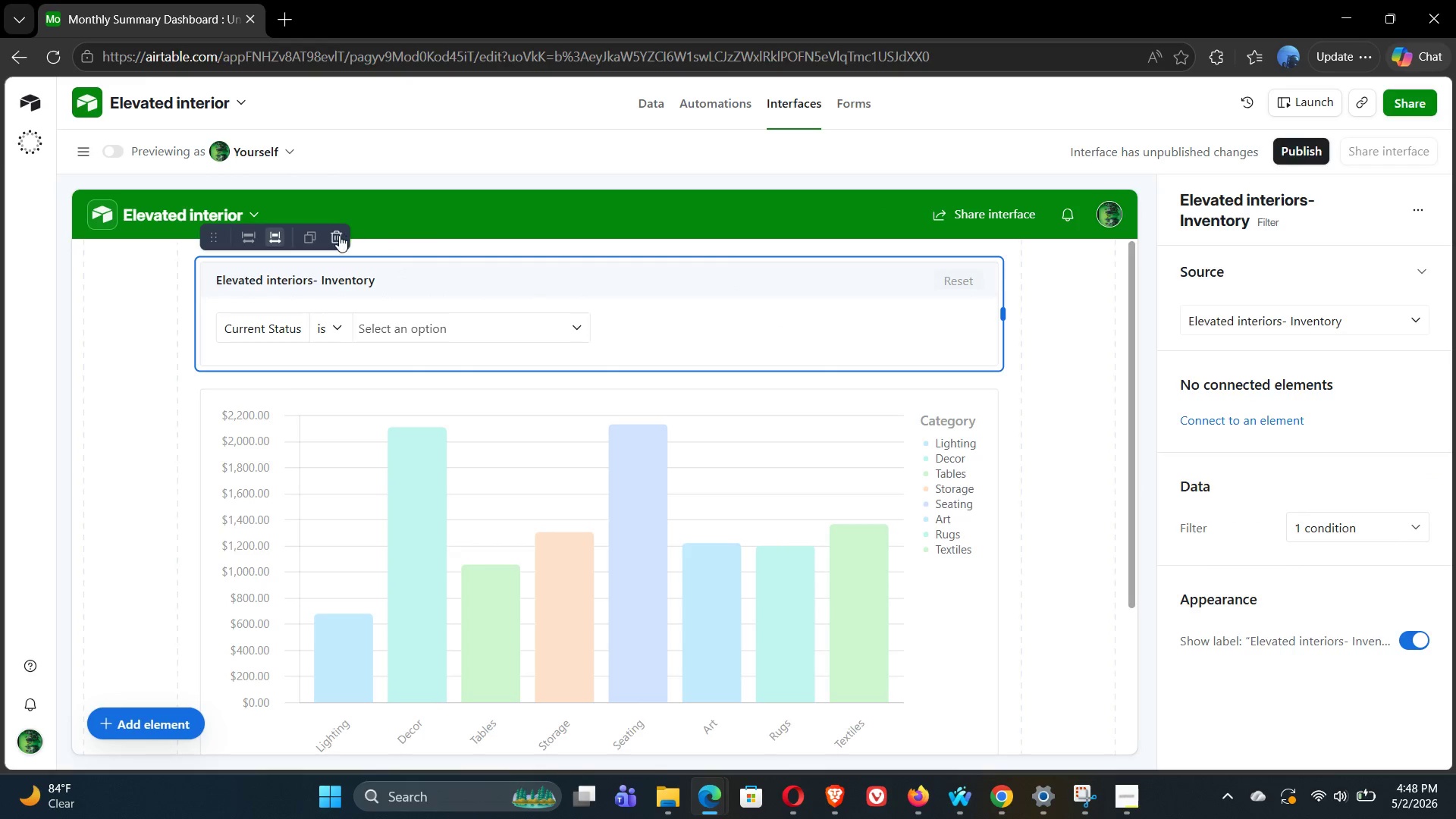 
left_click([331, 235])
 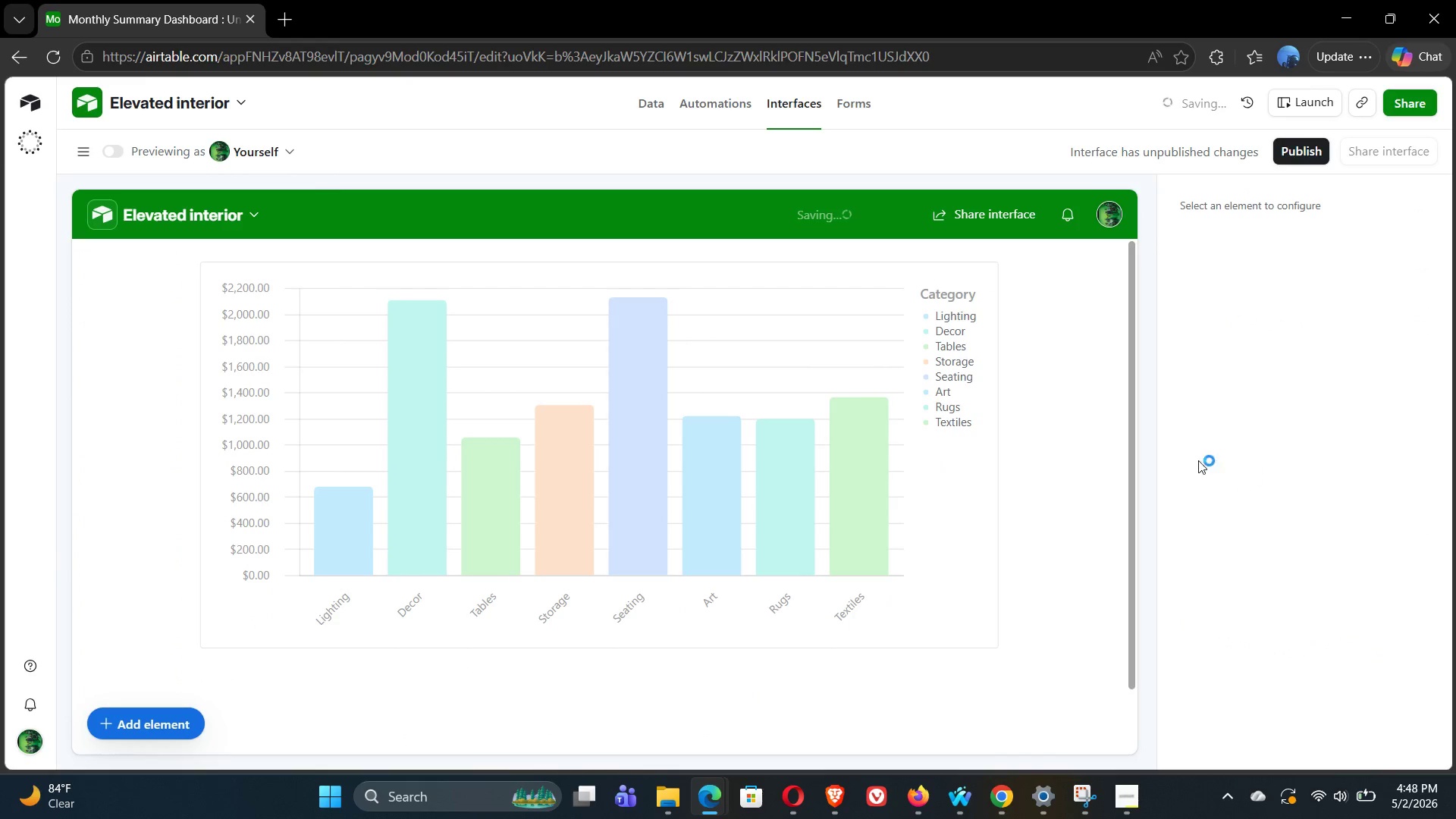 
left_click([899, 440])
 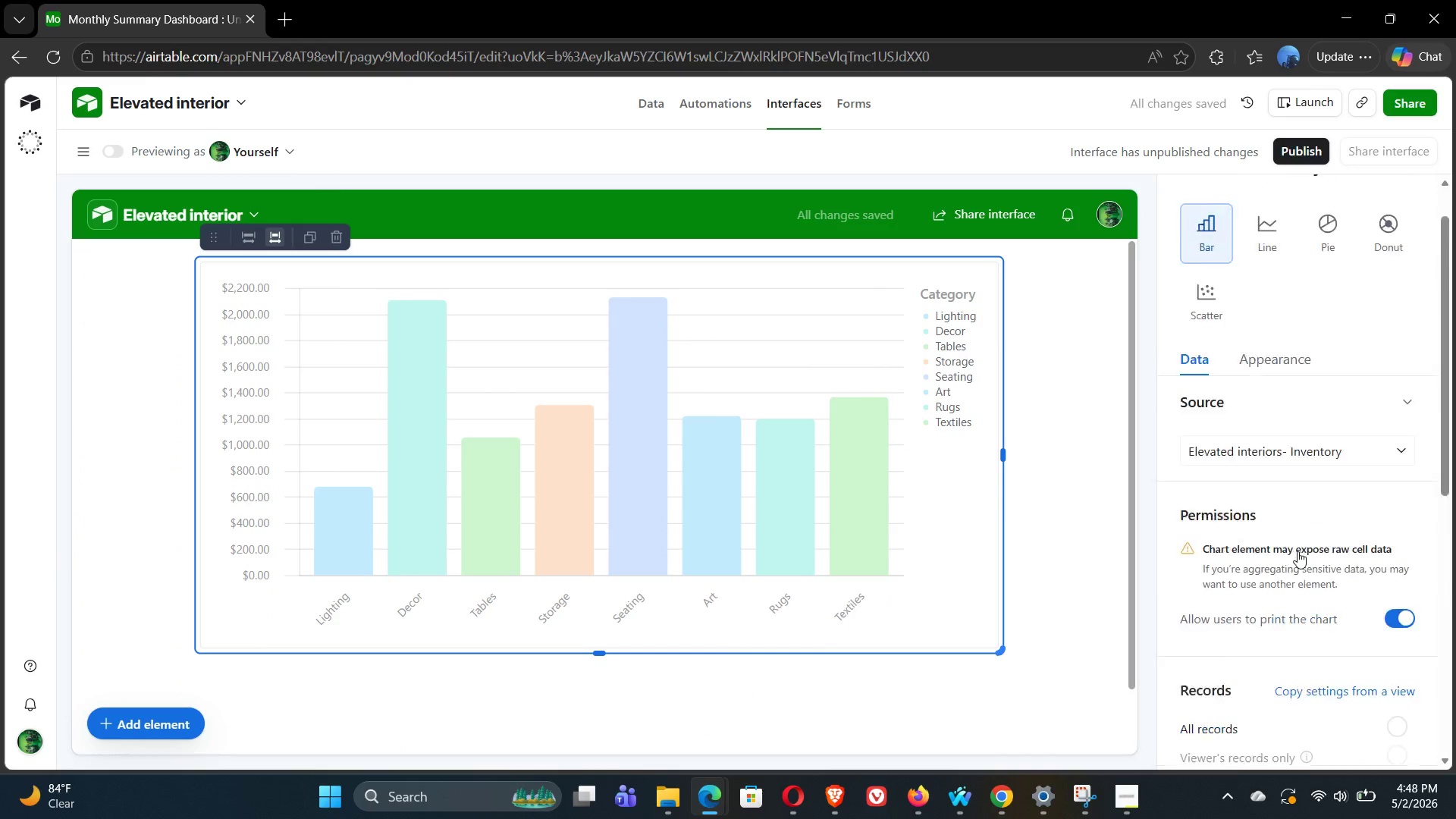 
left_click([1273, 407])
 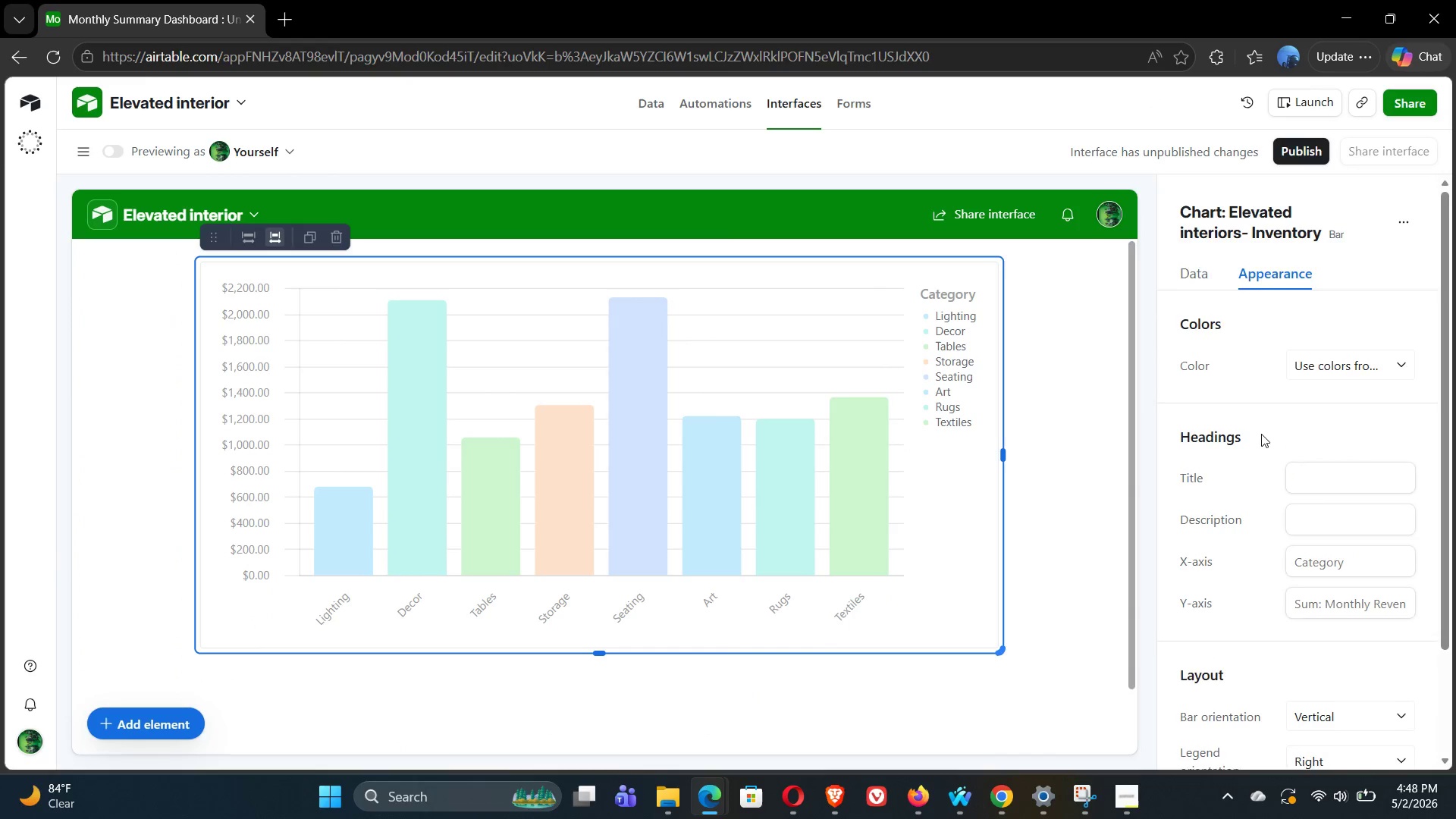 
left_click([1192, 262])
 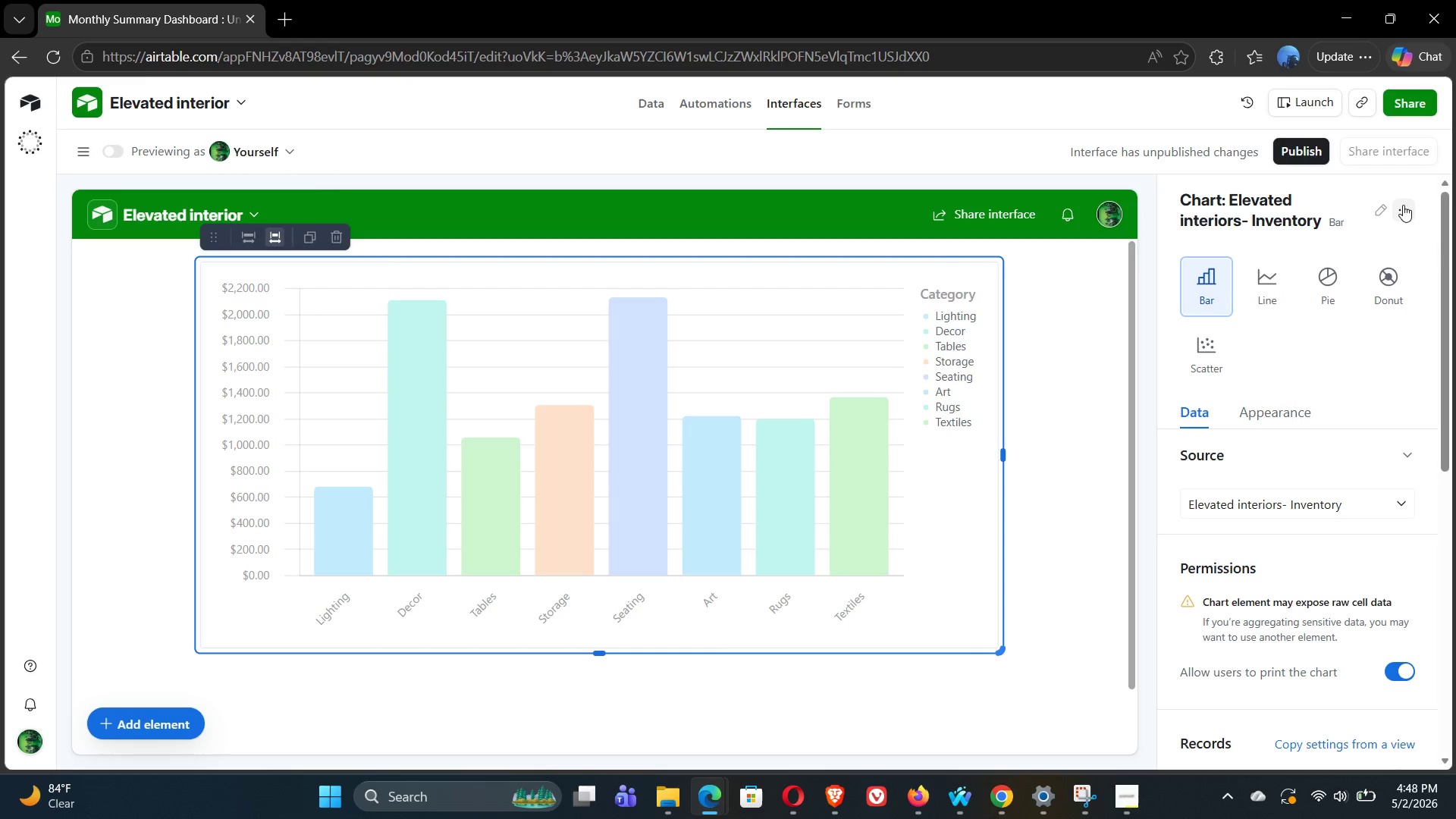 
left_click([1404, 206])
 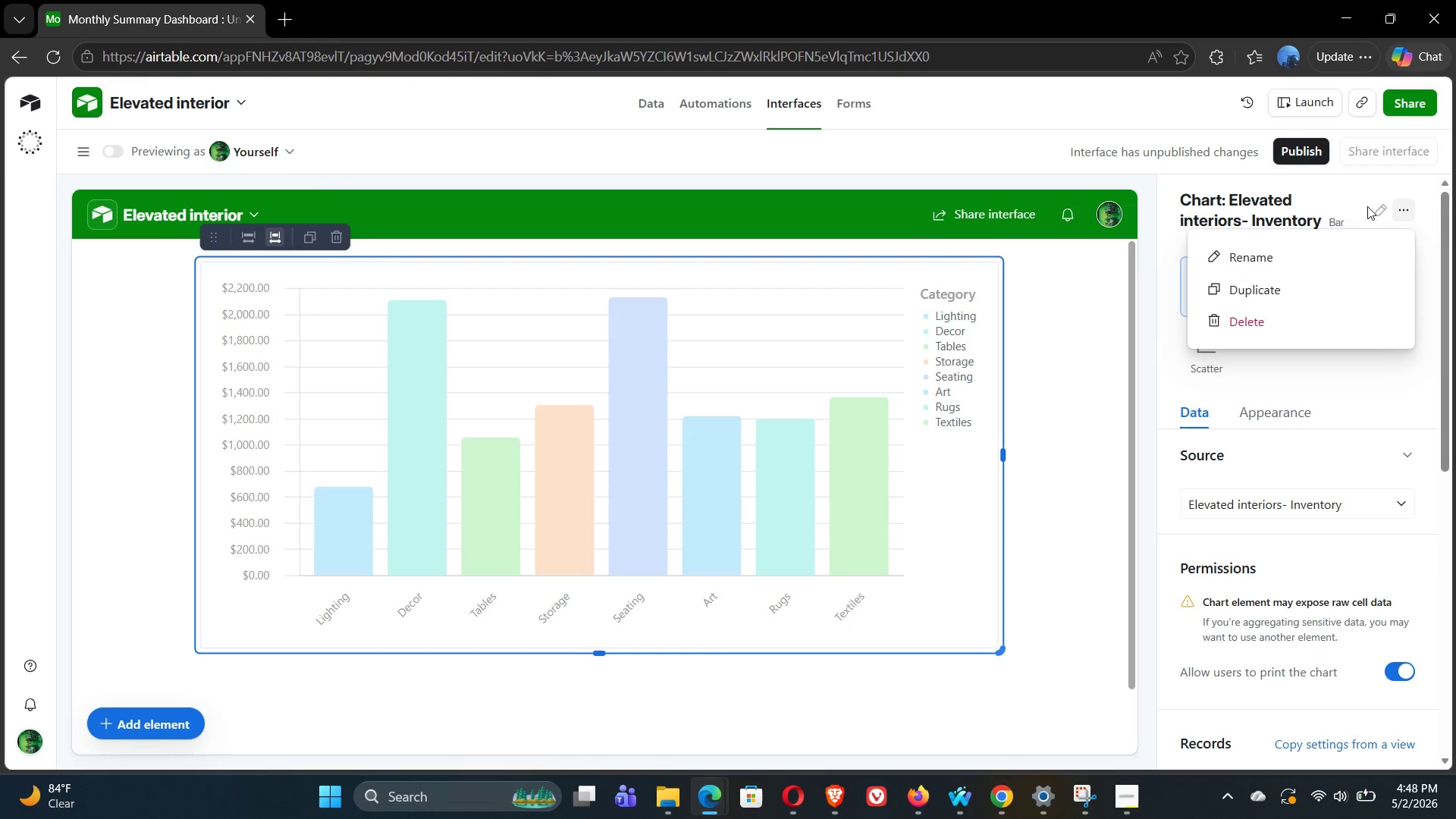 
left_click([1339, 191])
 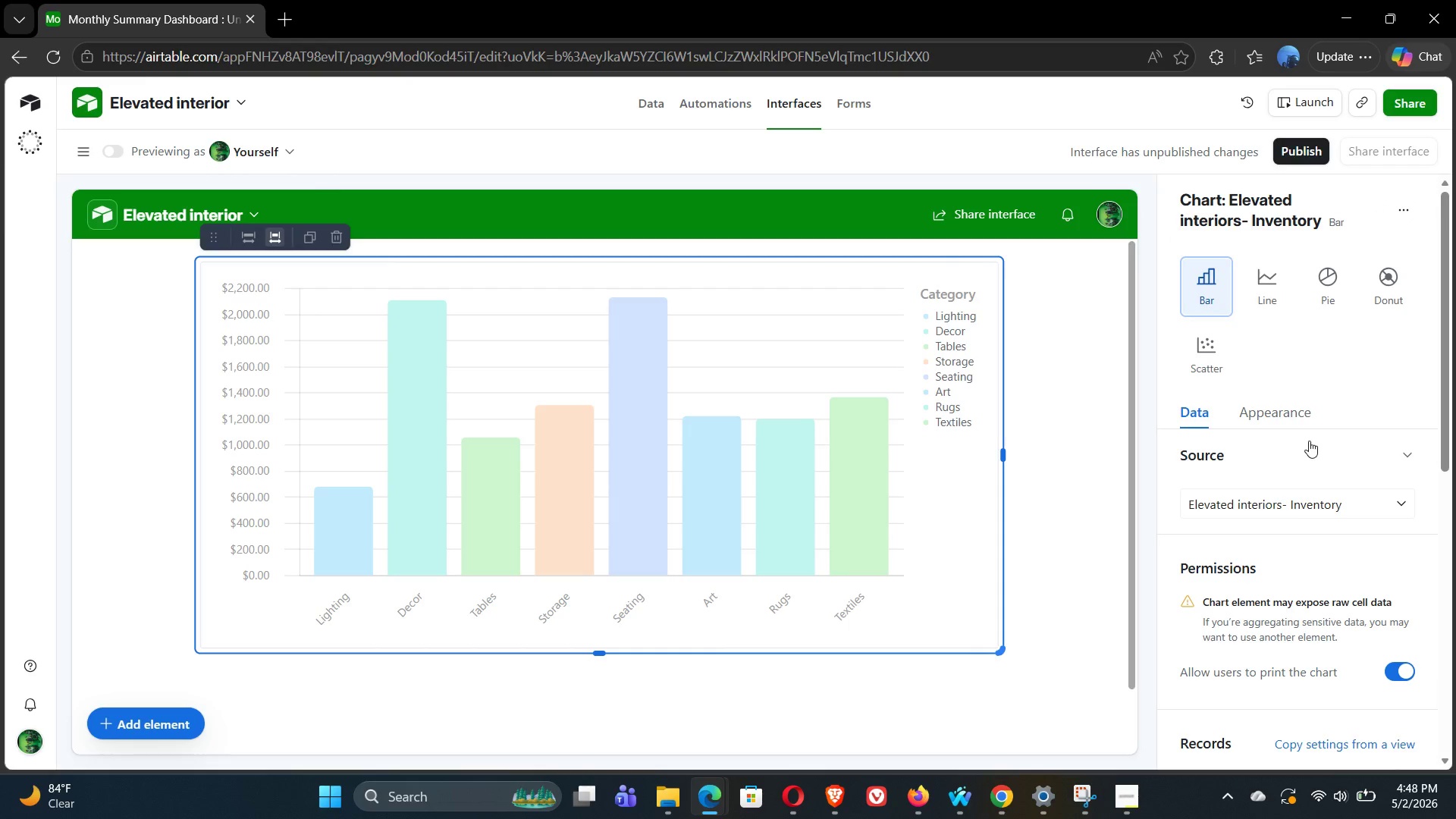 
mouse_move([1254, 510])
 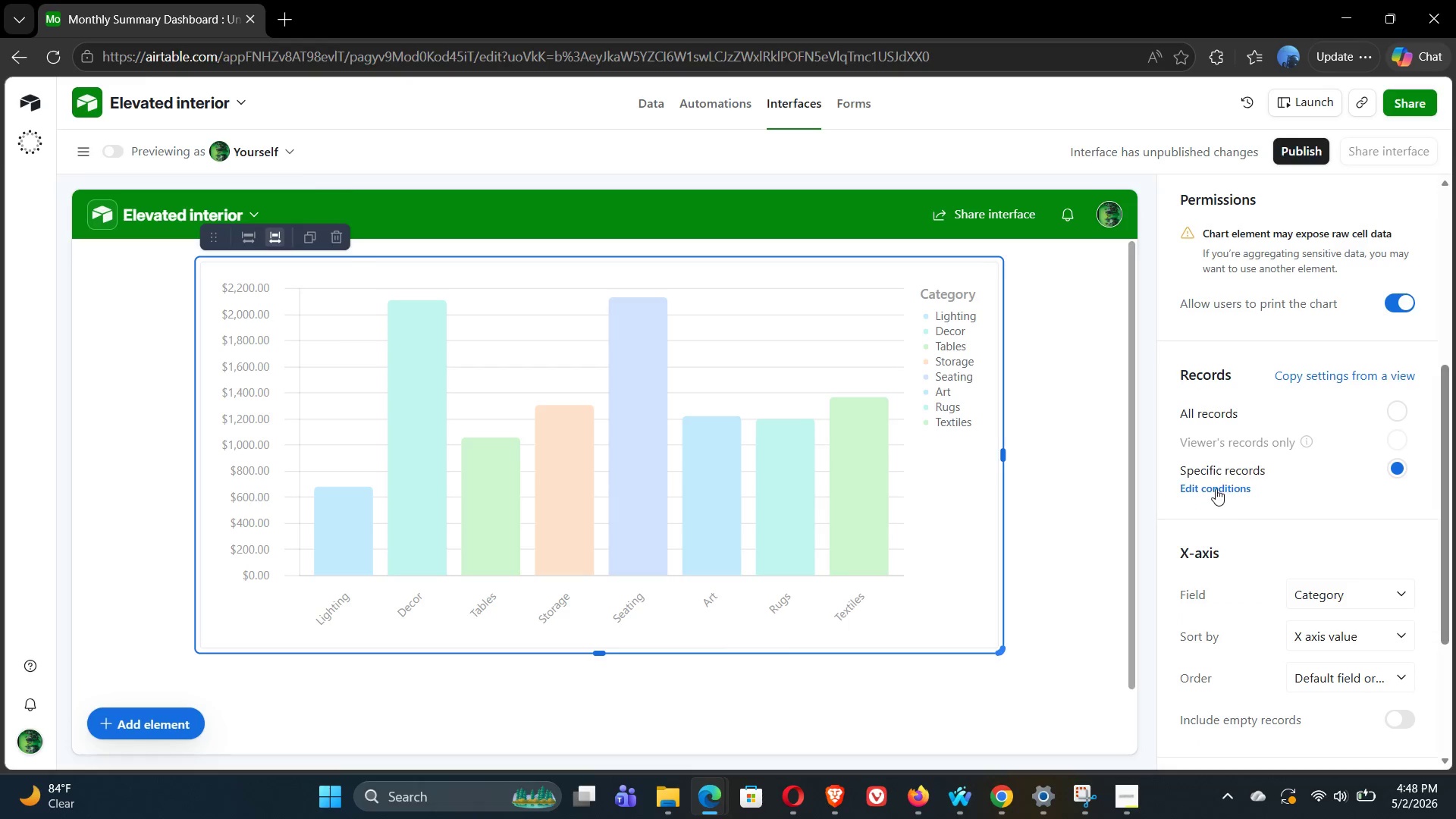 
left_click([1215, 487])
 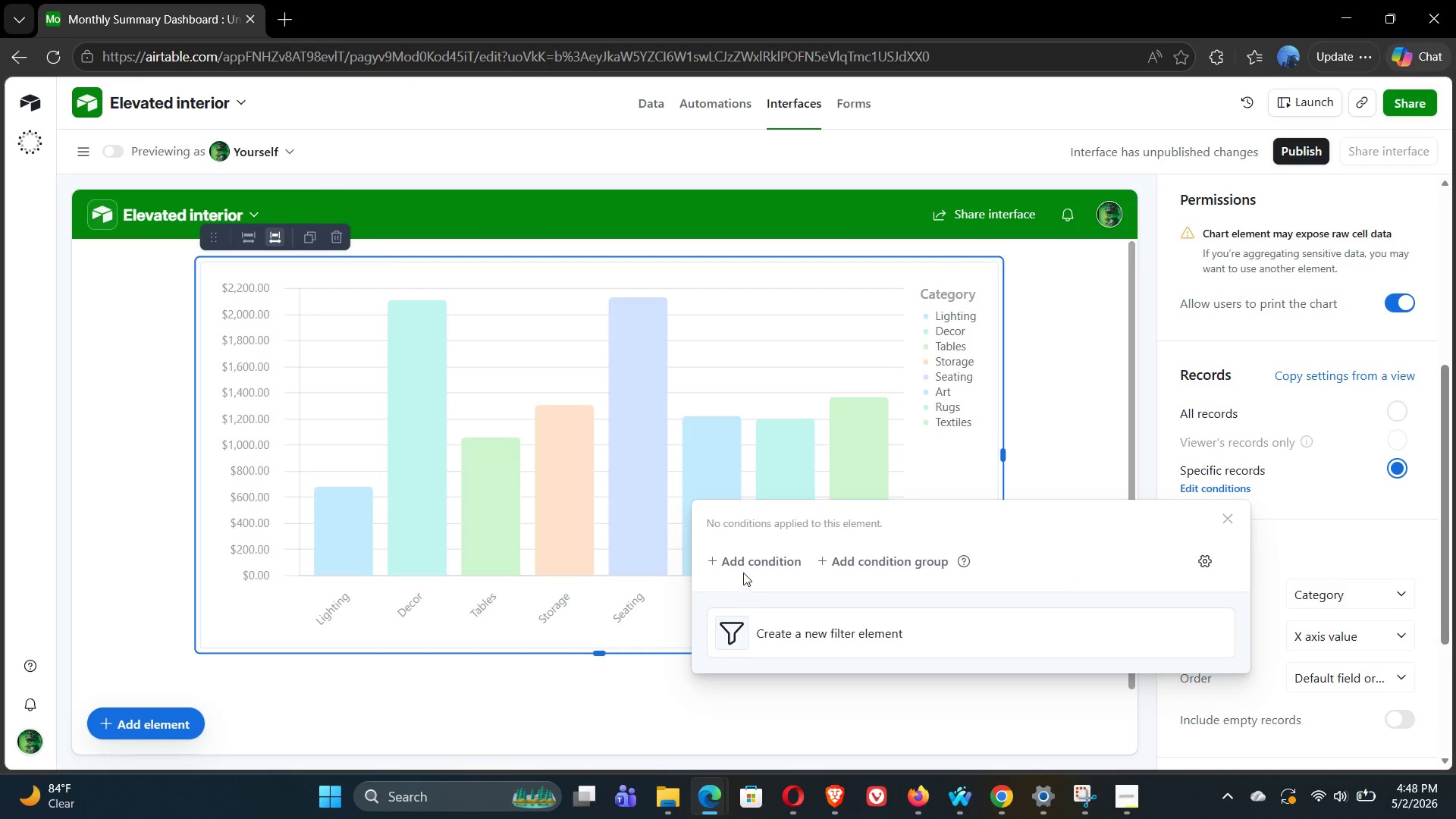 
left_click([742, 565])
 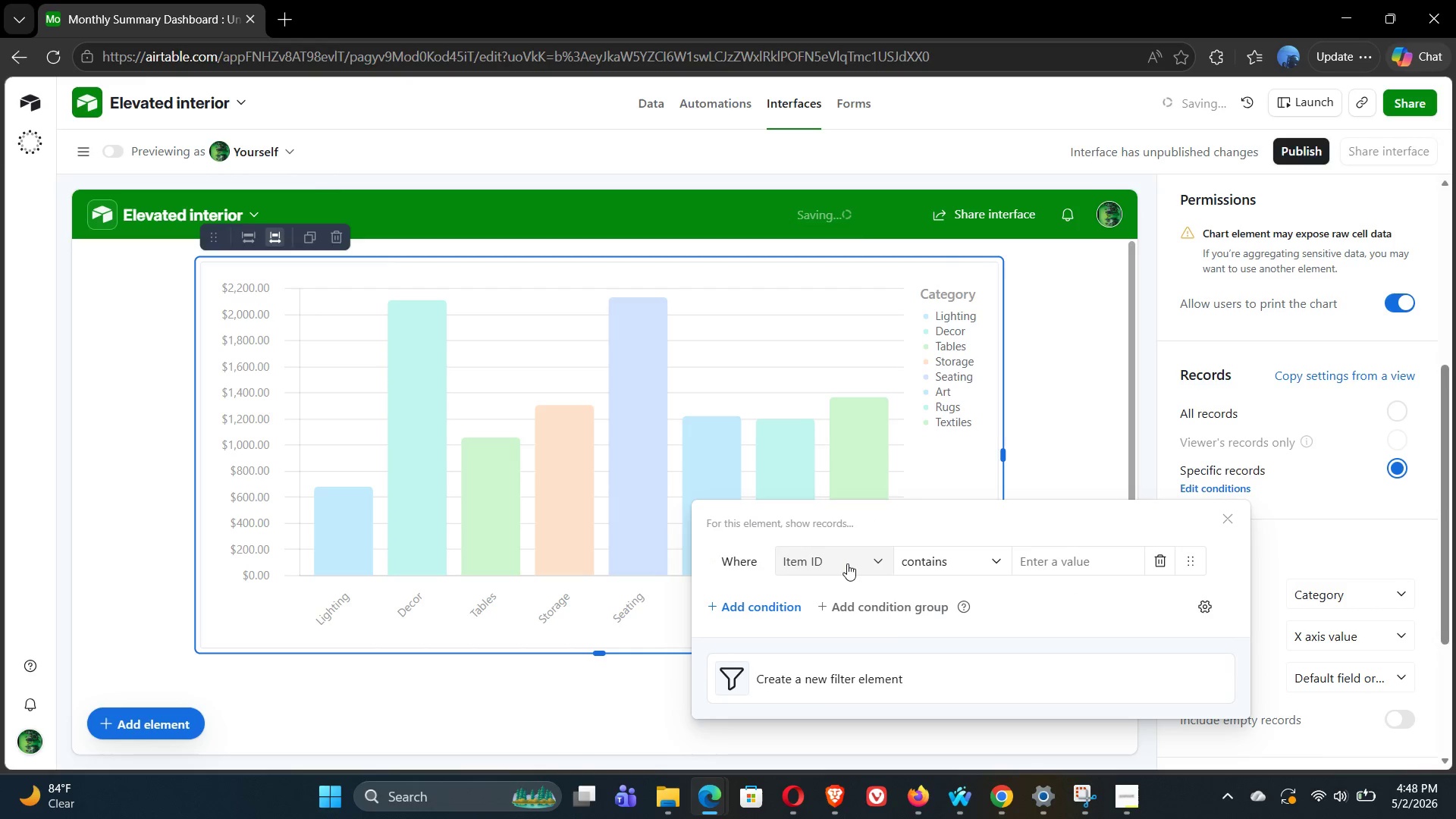 
left_click([847, 563])
 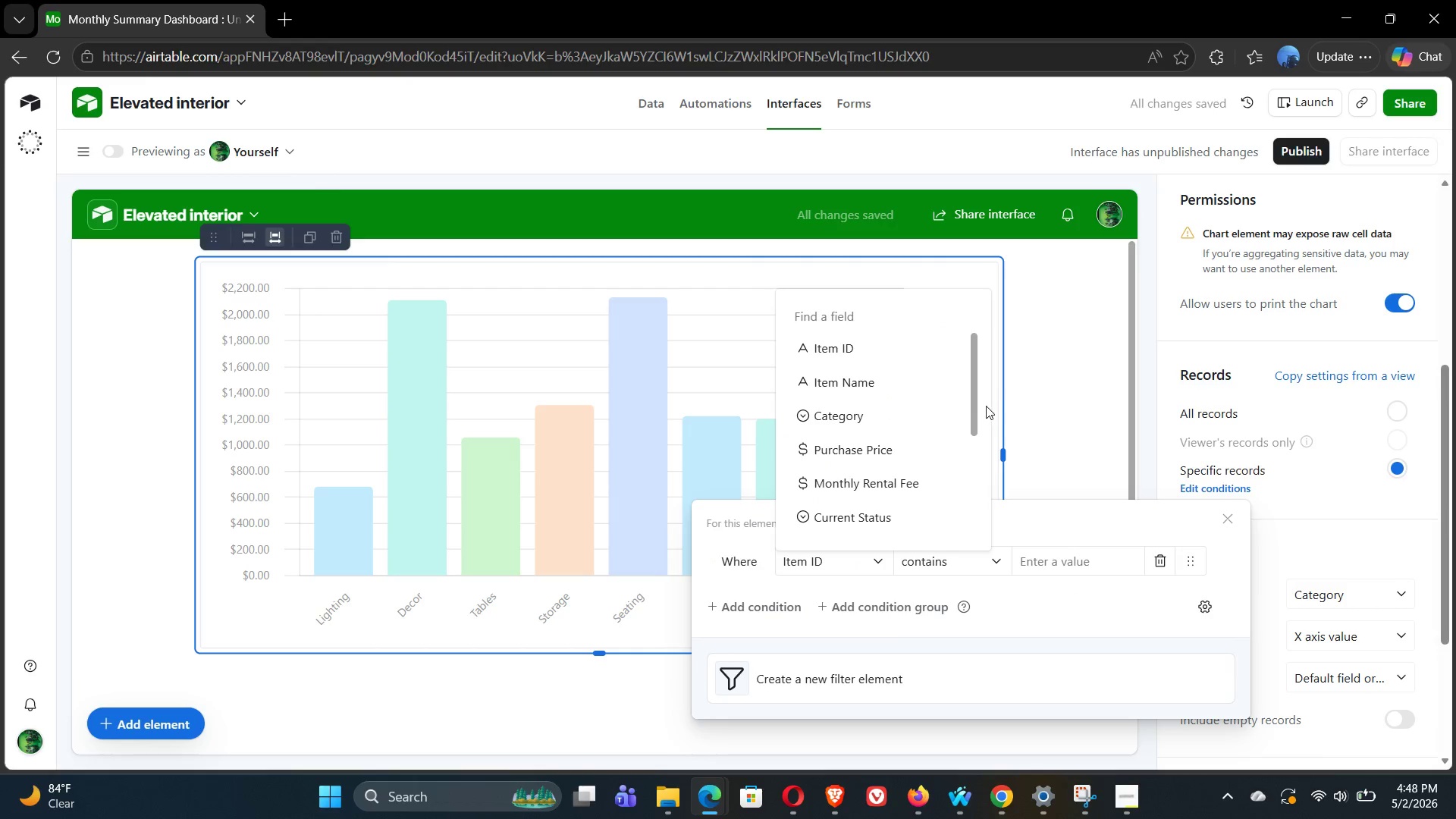 
left_click_drag(start_coordinate=[970, 391], to_coordinate=[968, 499])
 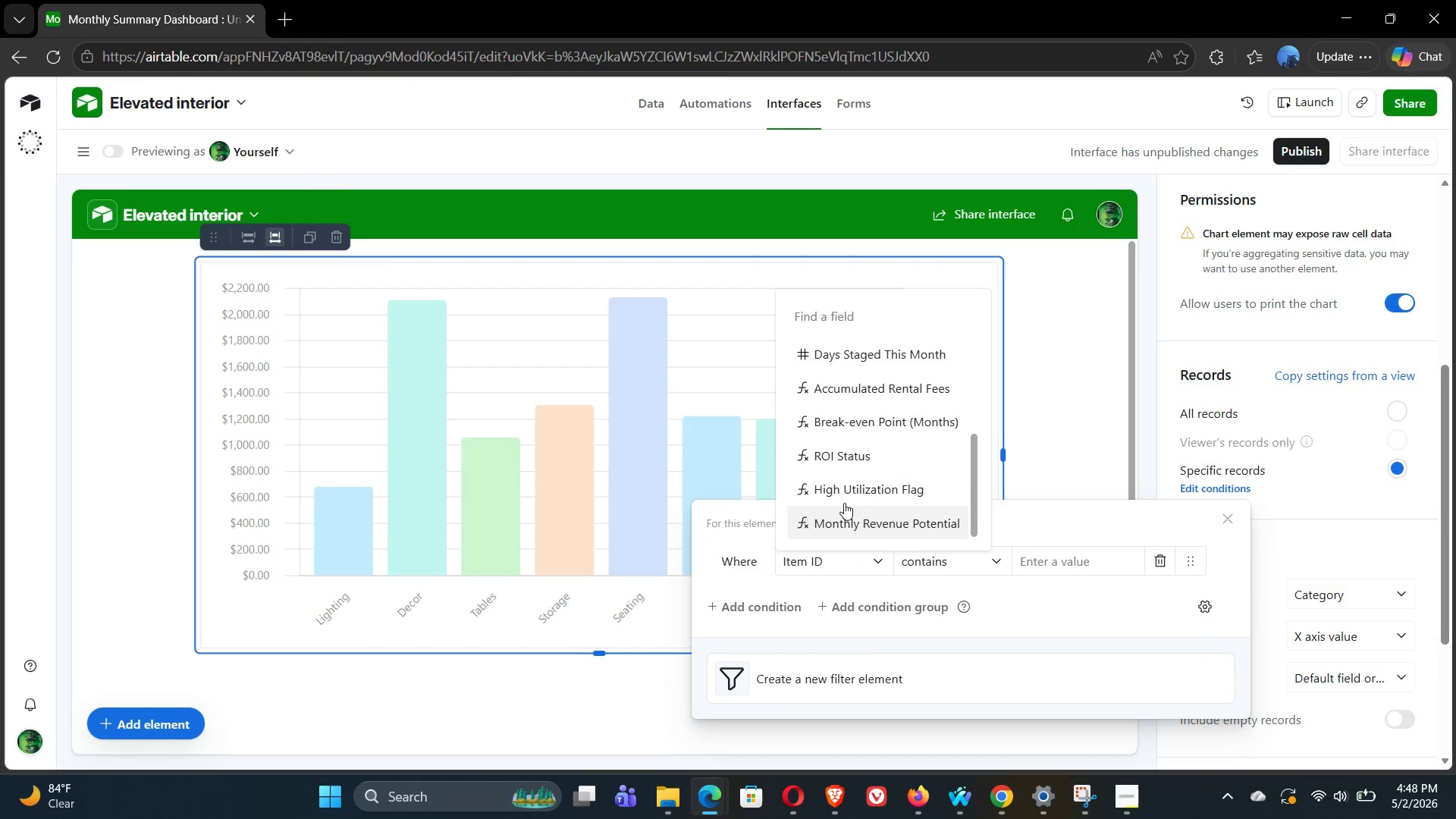 
mouse_move([872, 445])
 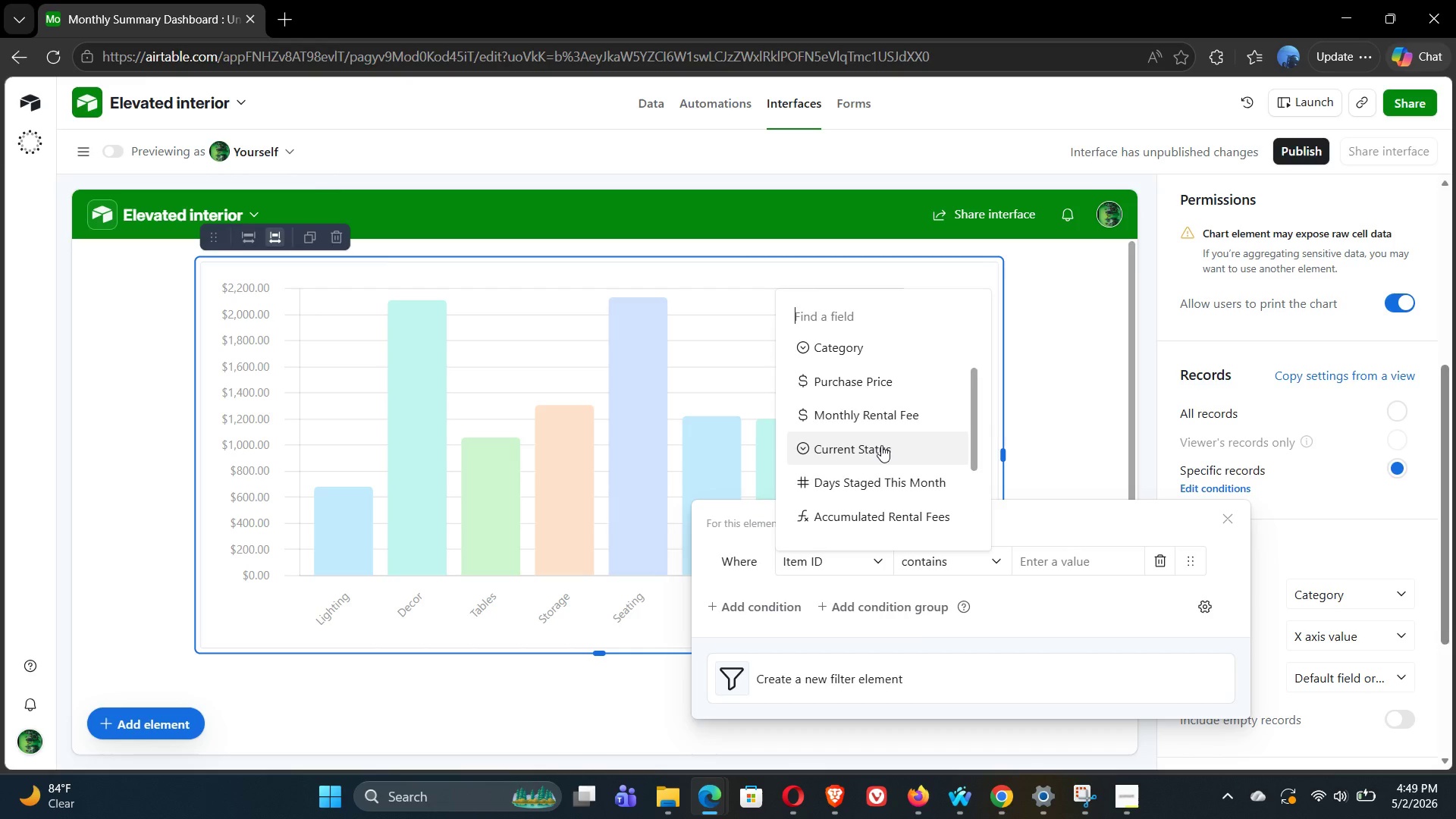 
left_click([881, 445])
 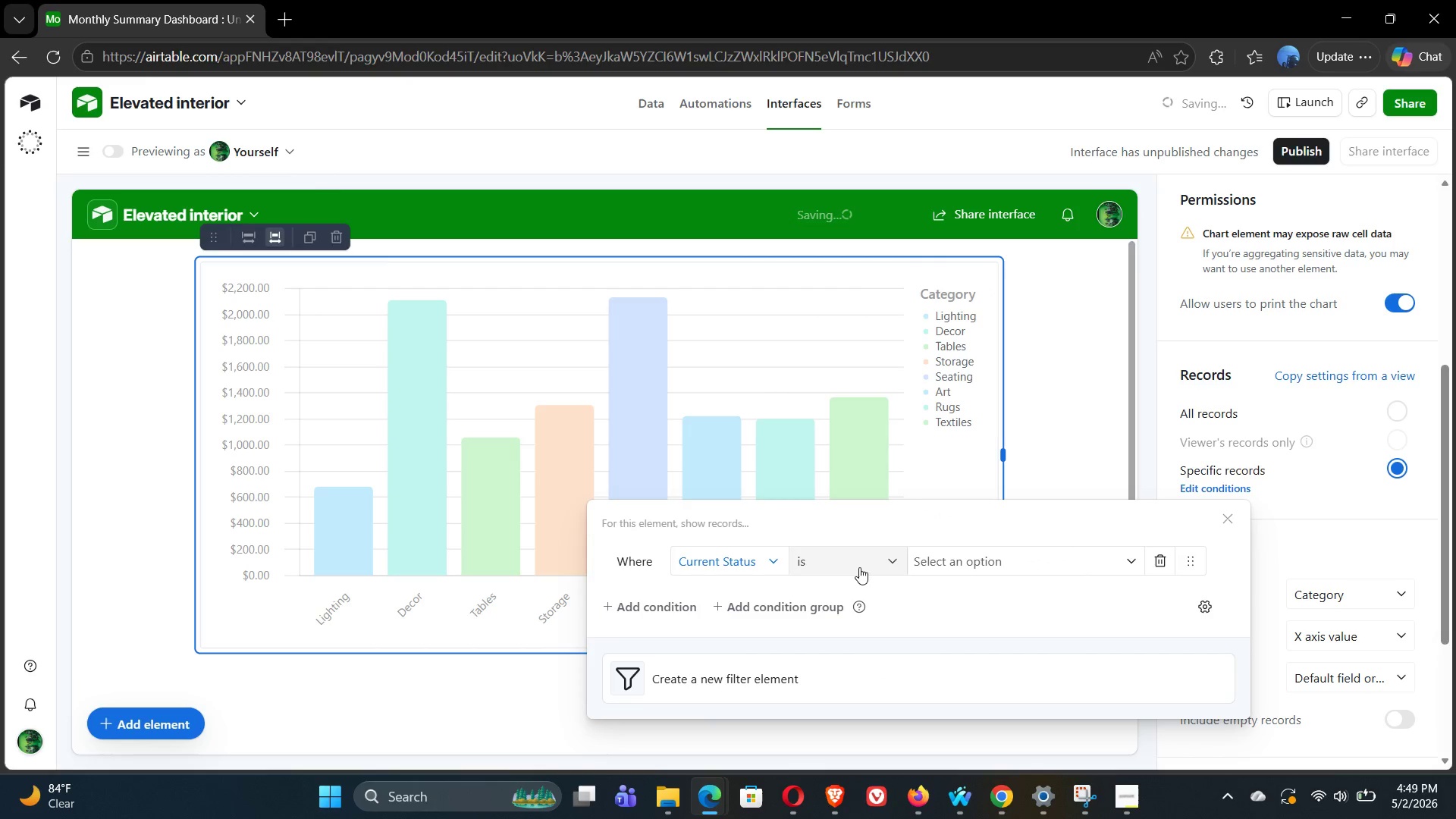 
left_click([859, 567])
 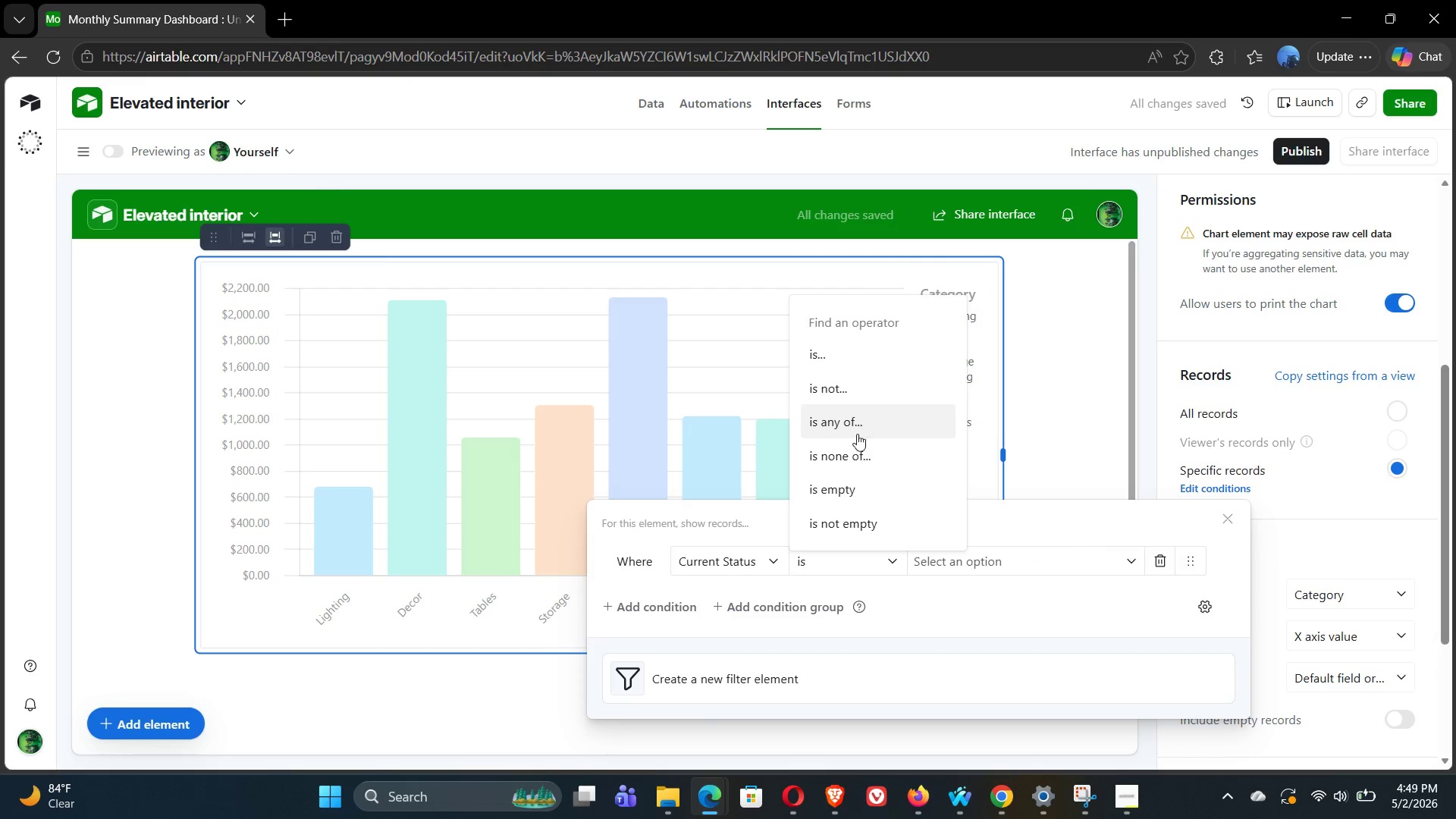 
left_click([858, 462])
 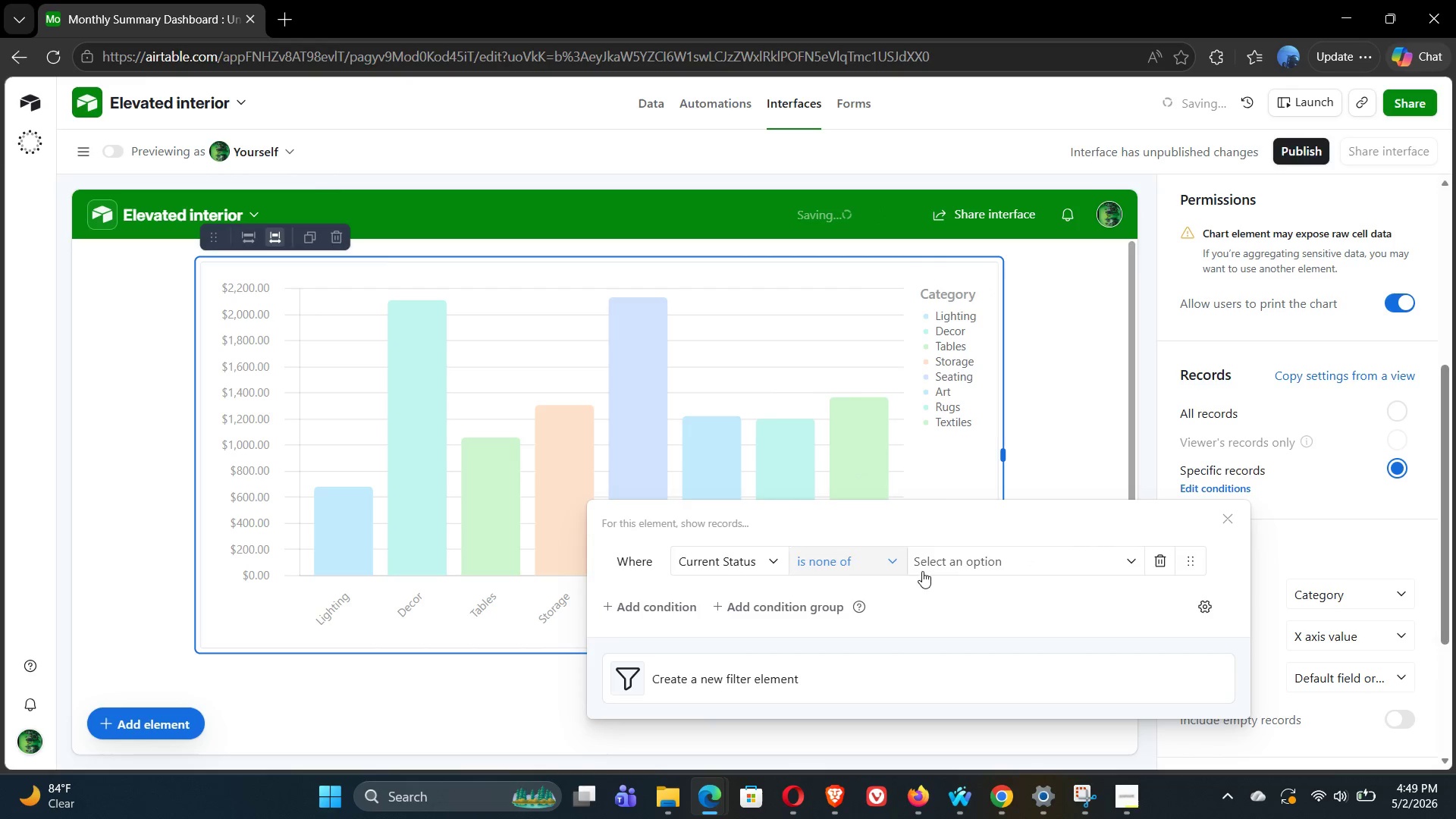 
left_click([957, 570])
 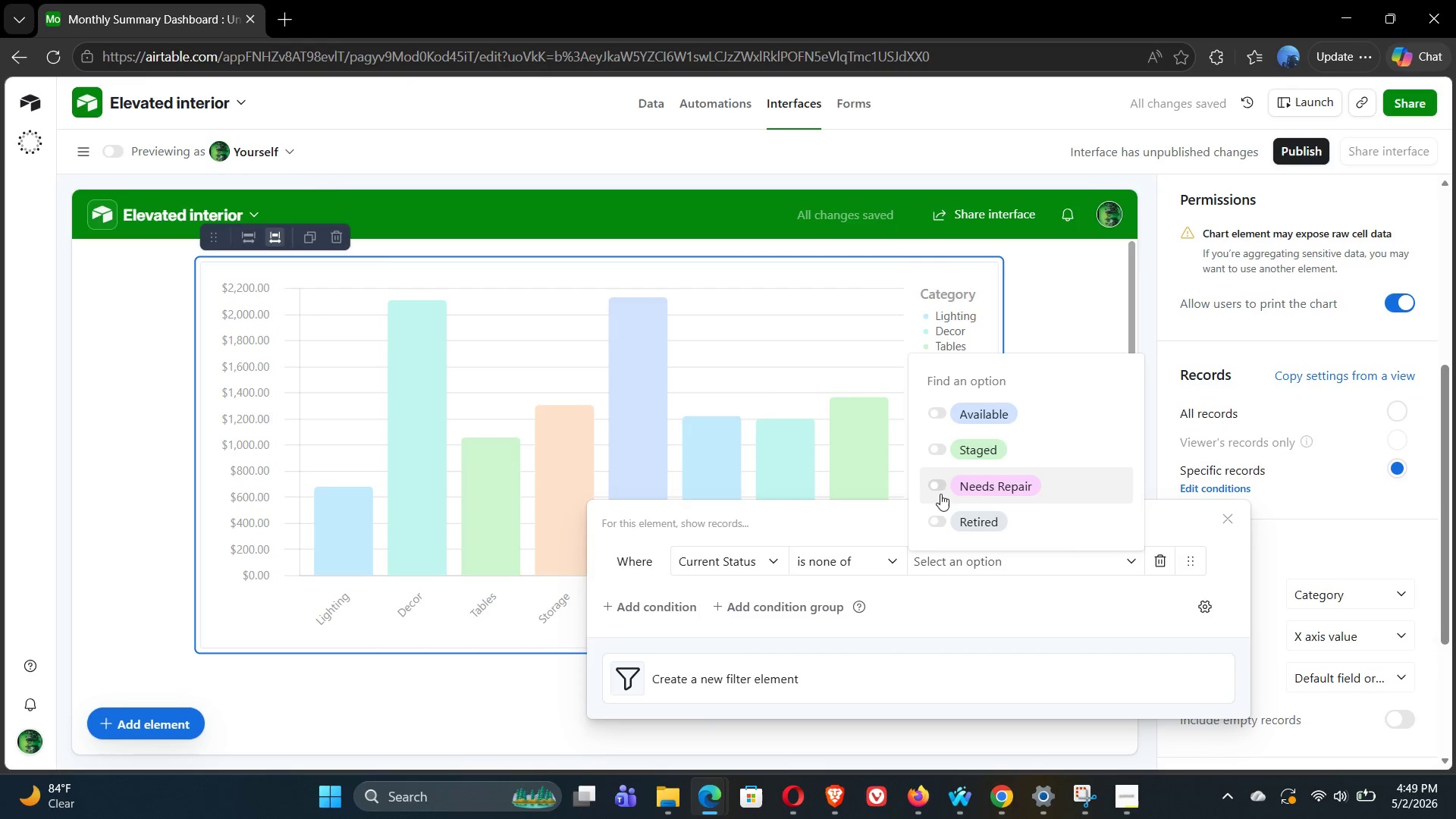 
left_click([937, 492])
 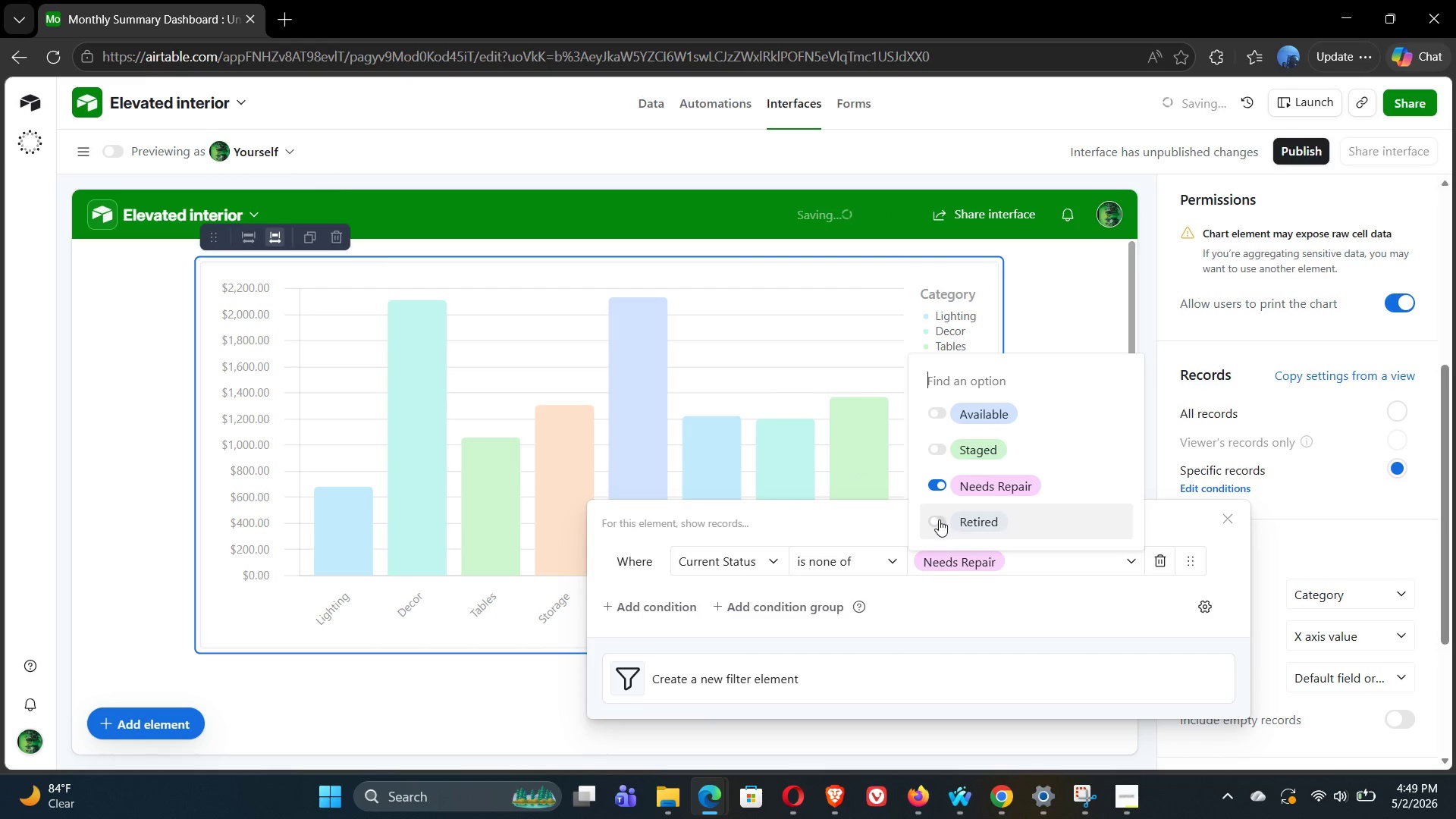 
left_click([939, 519])
 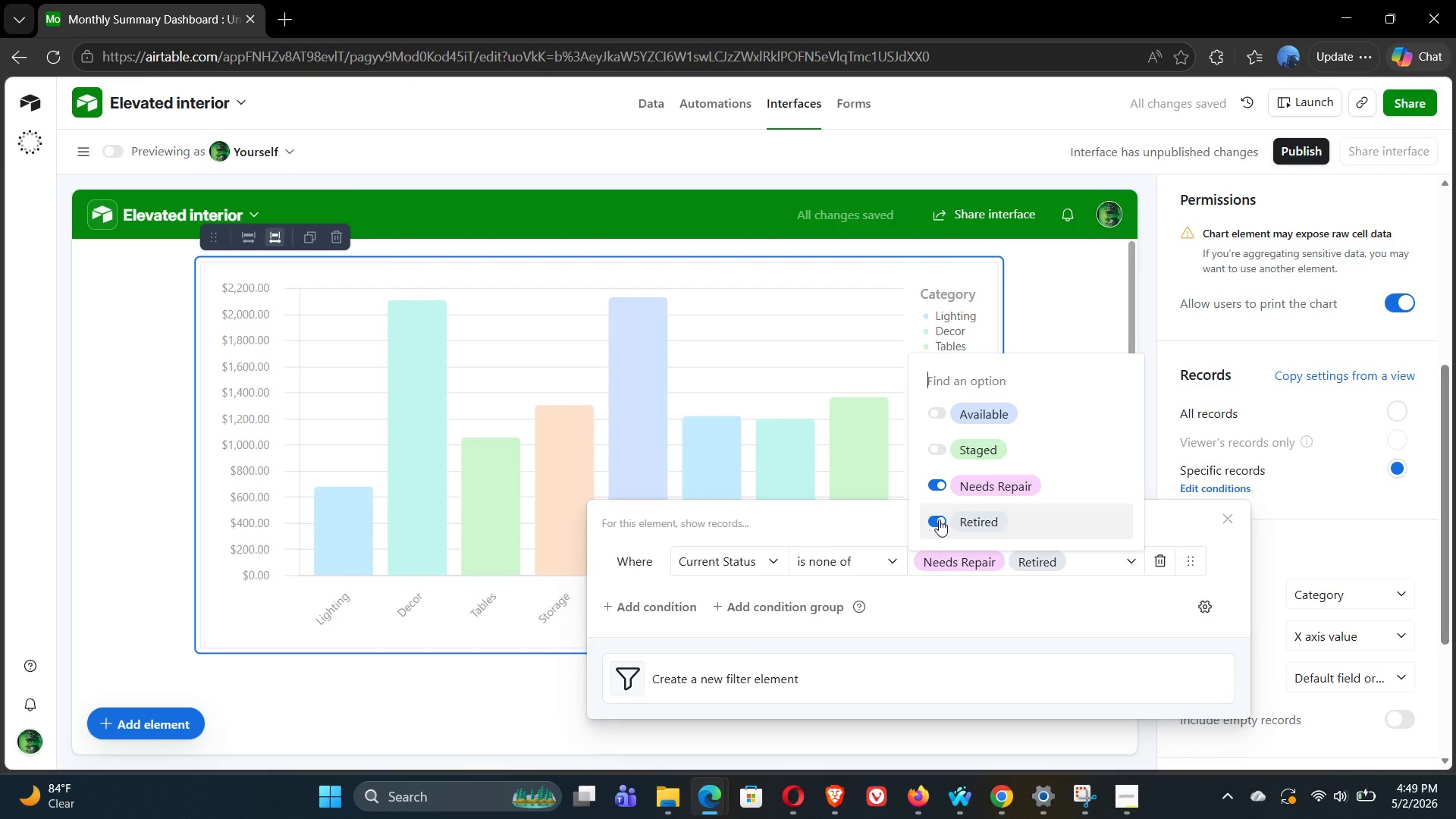 
left_click([939, 519])
 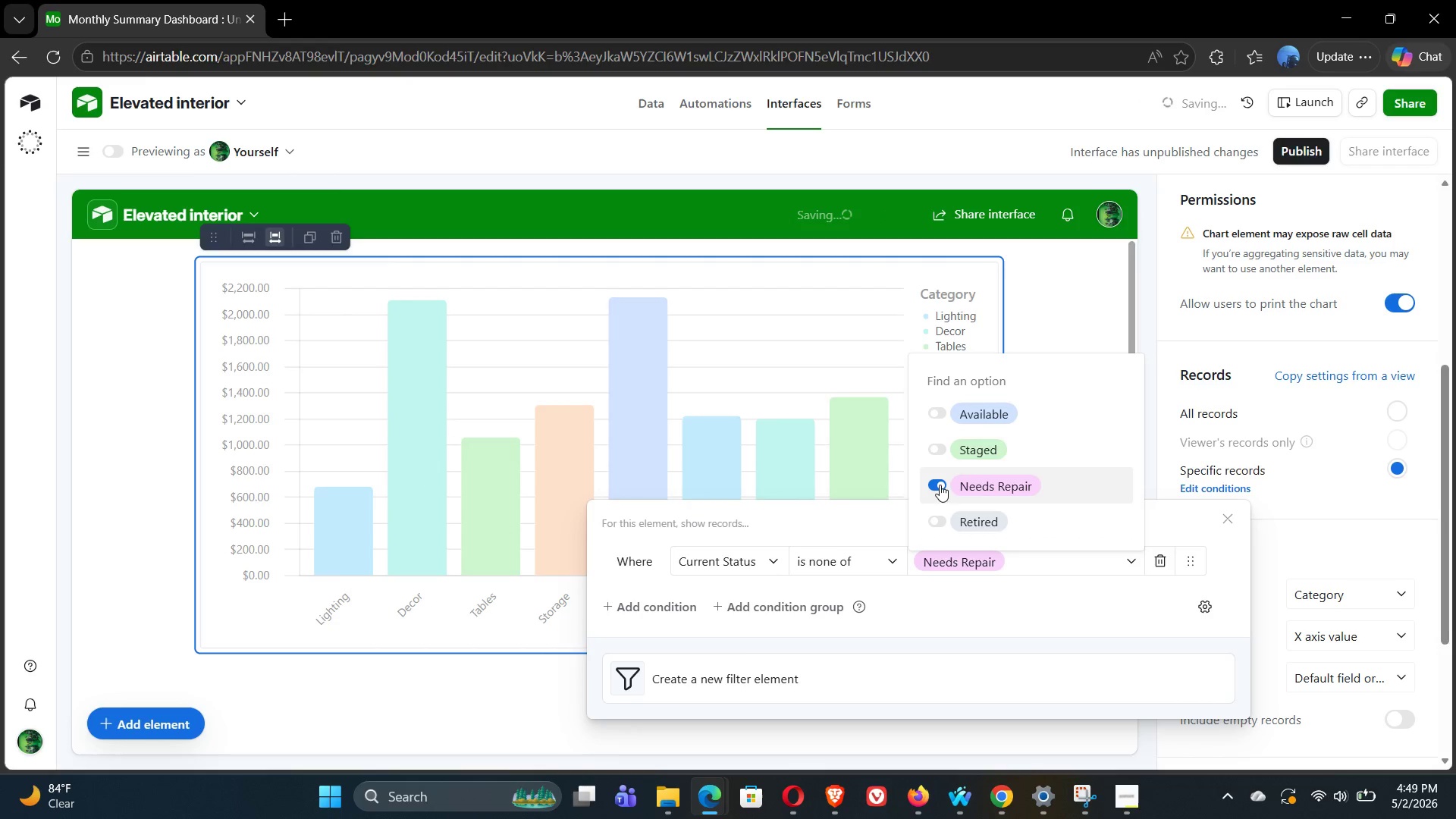 
left_click([940, 485])
 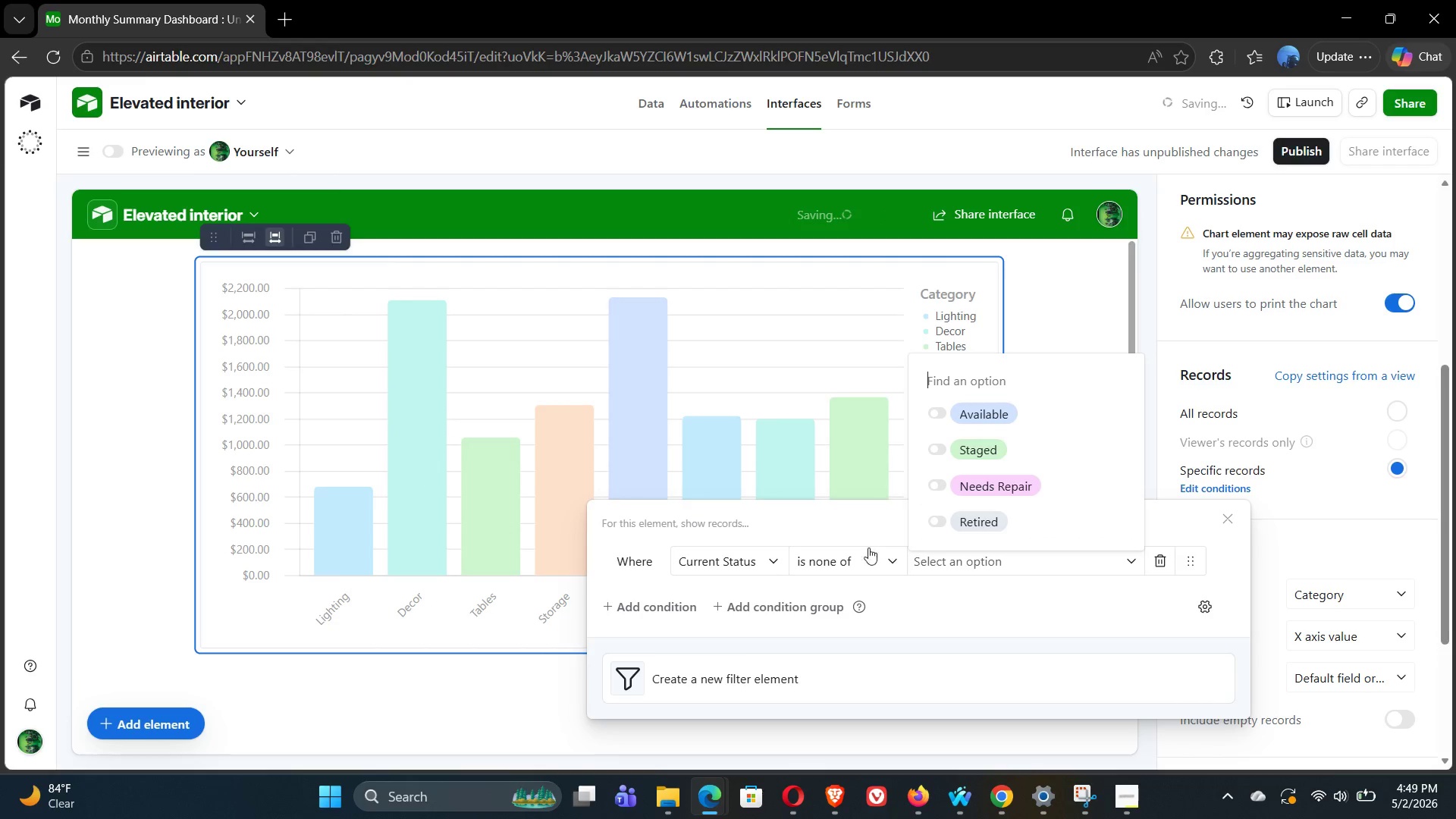 
left_click([864, 570])
 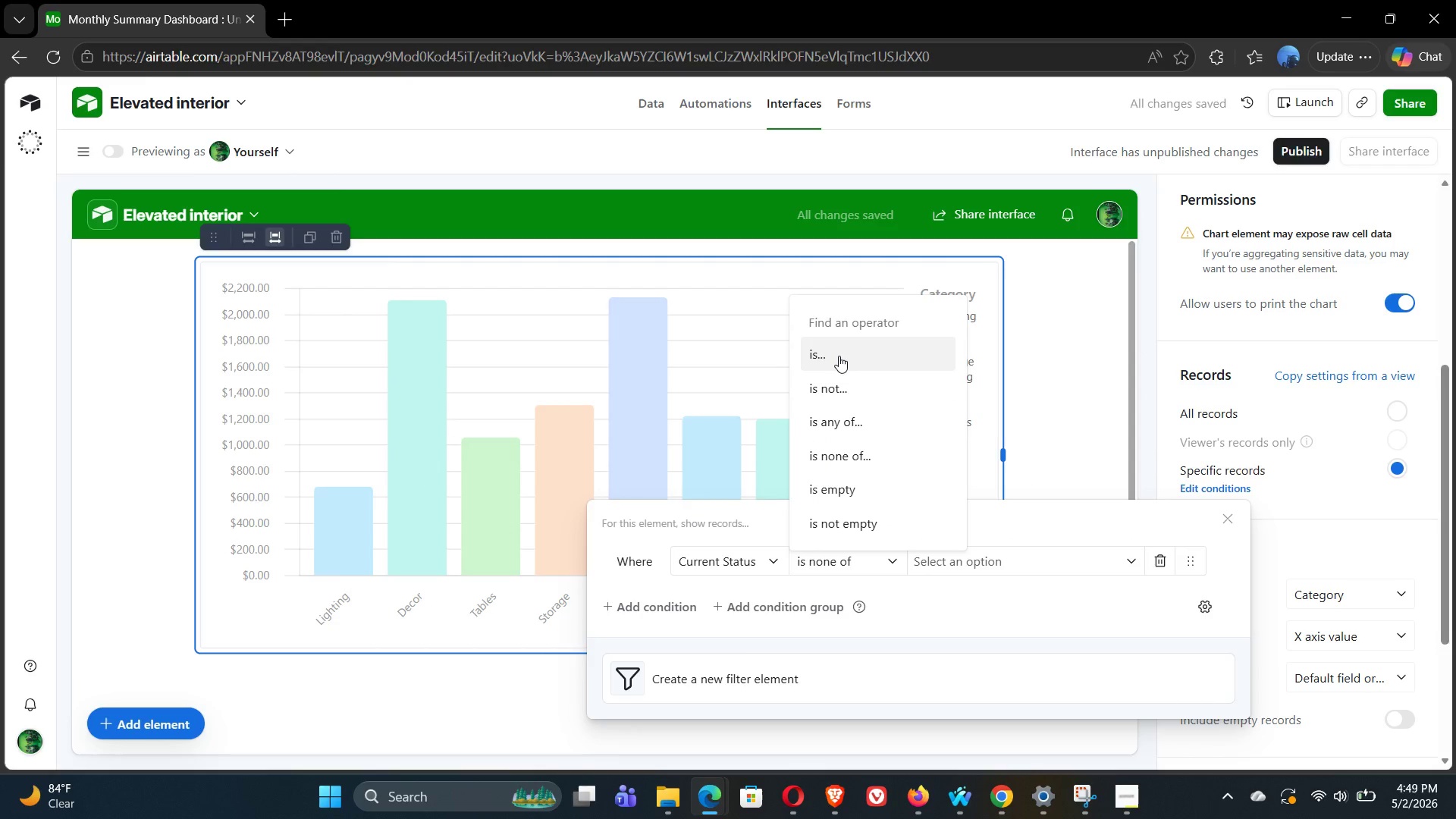 
left_click([858, 355])
 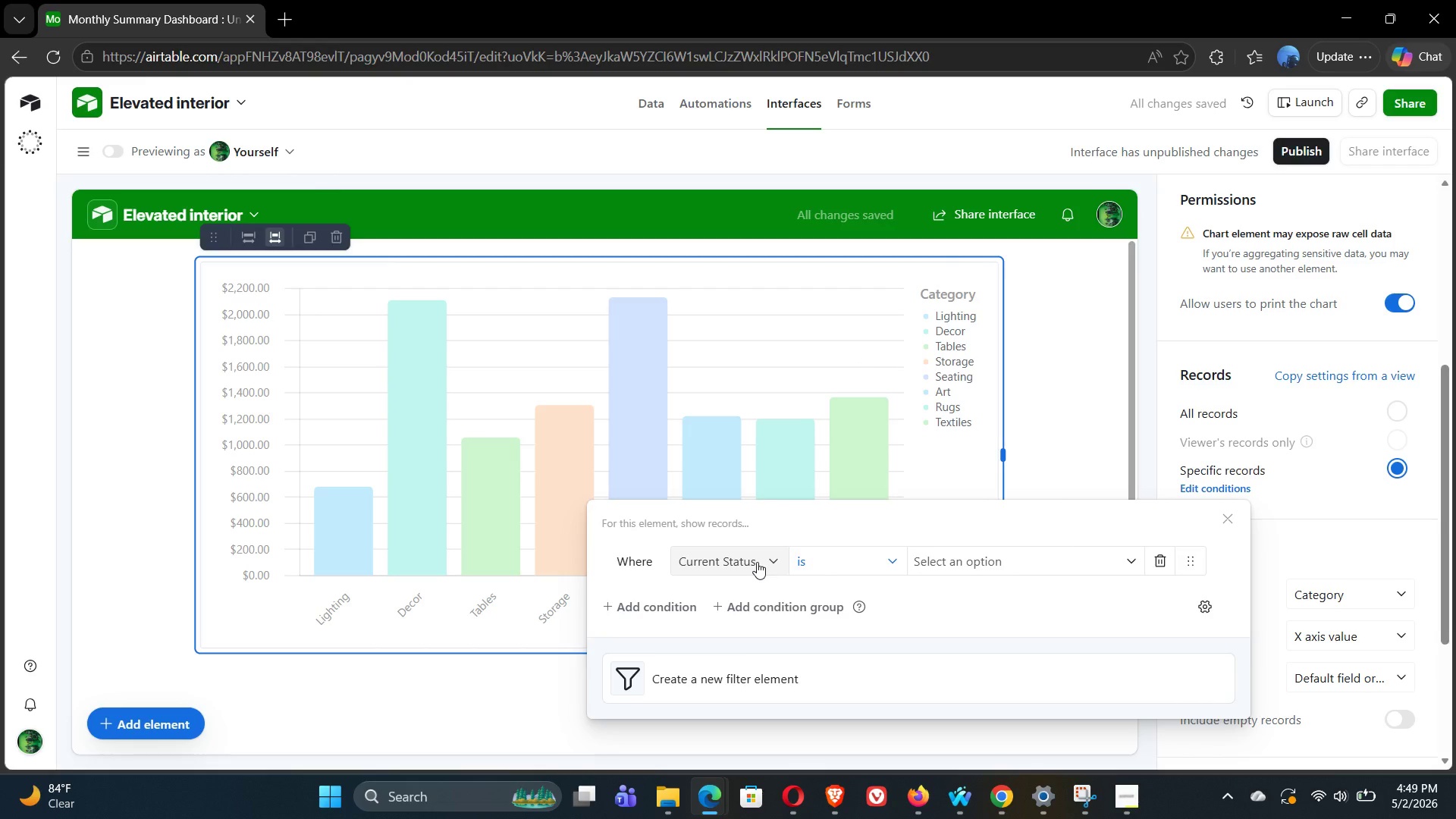 
wait(7.95)
 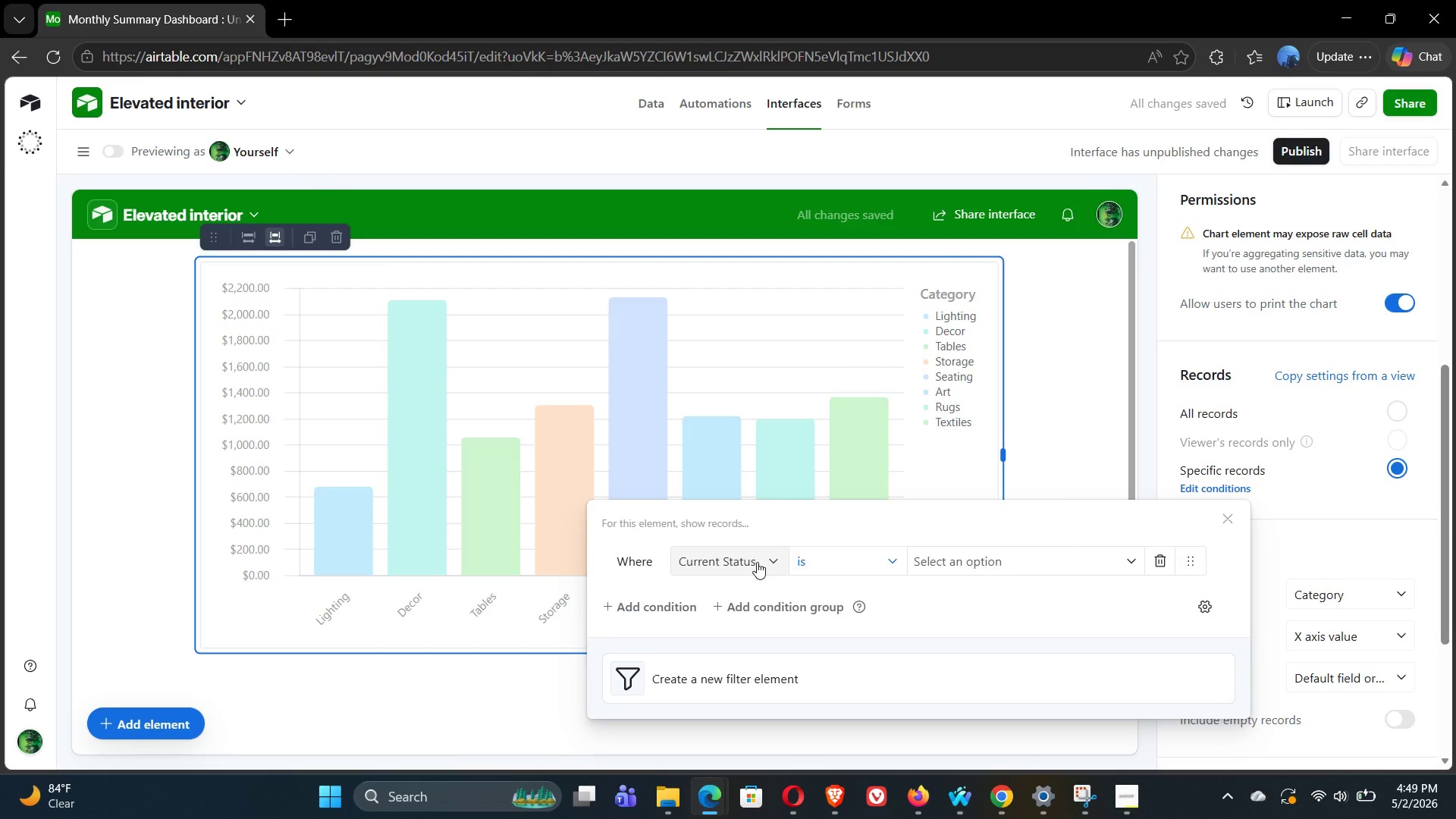 
left_click([1206, 611])
 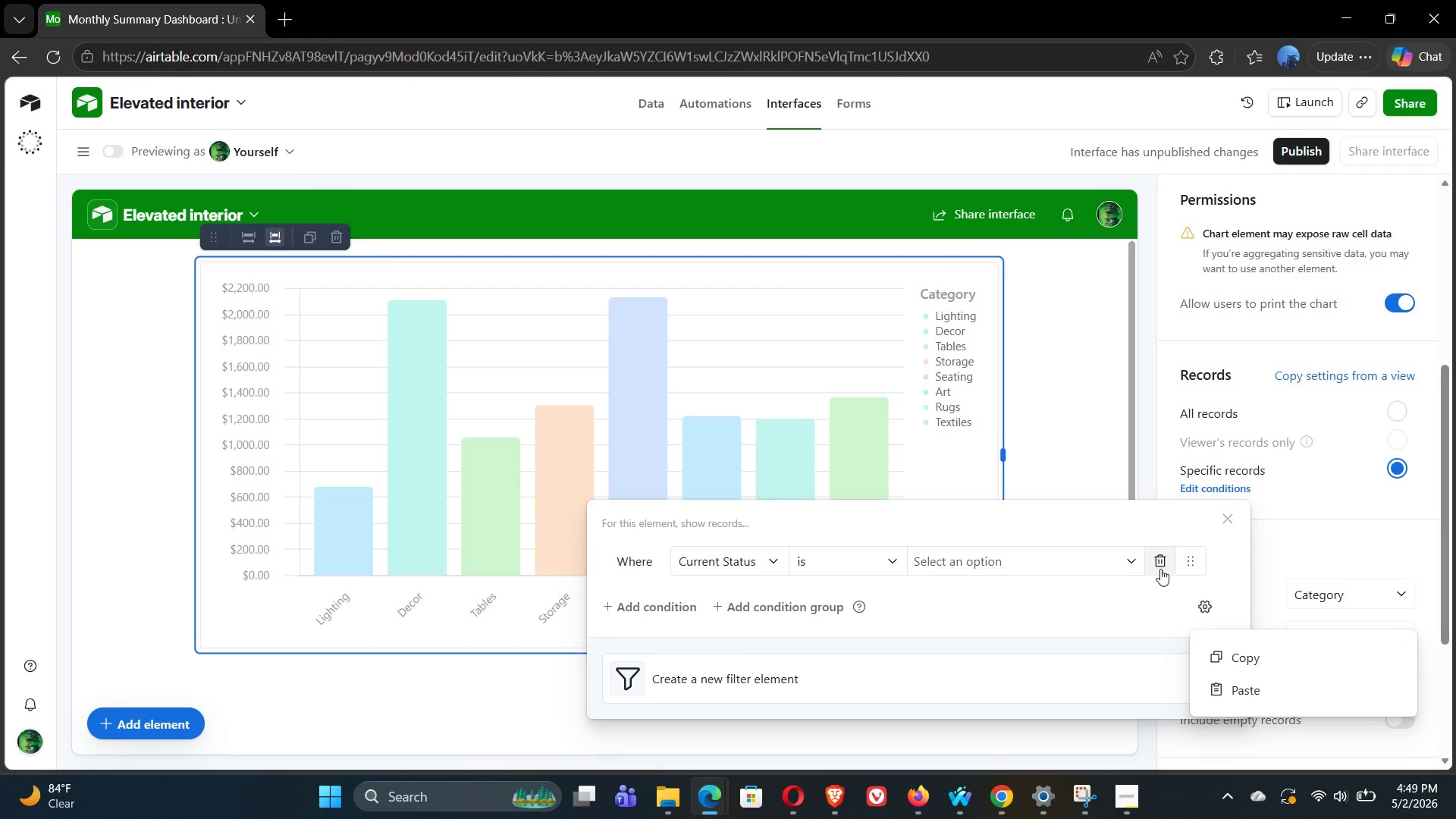 
left_click([1156, 565])
 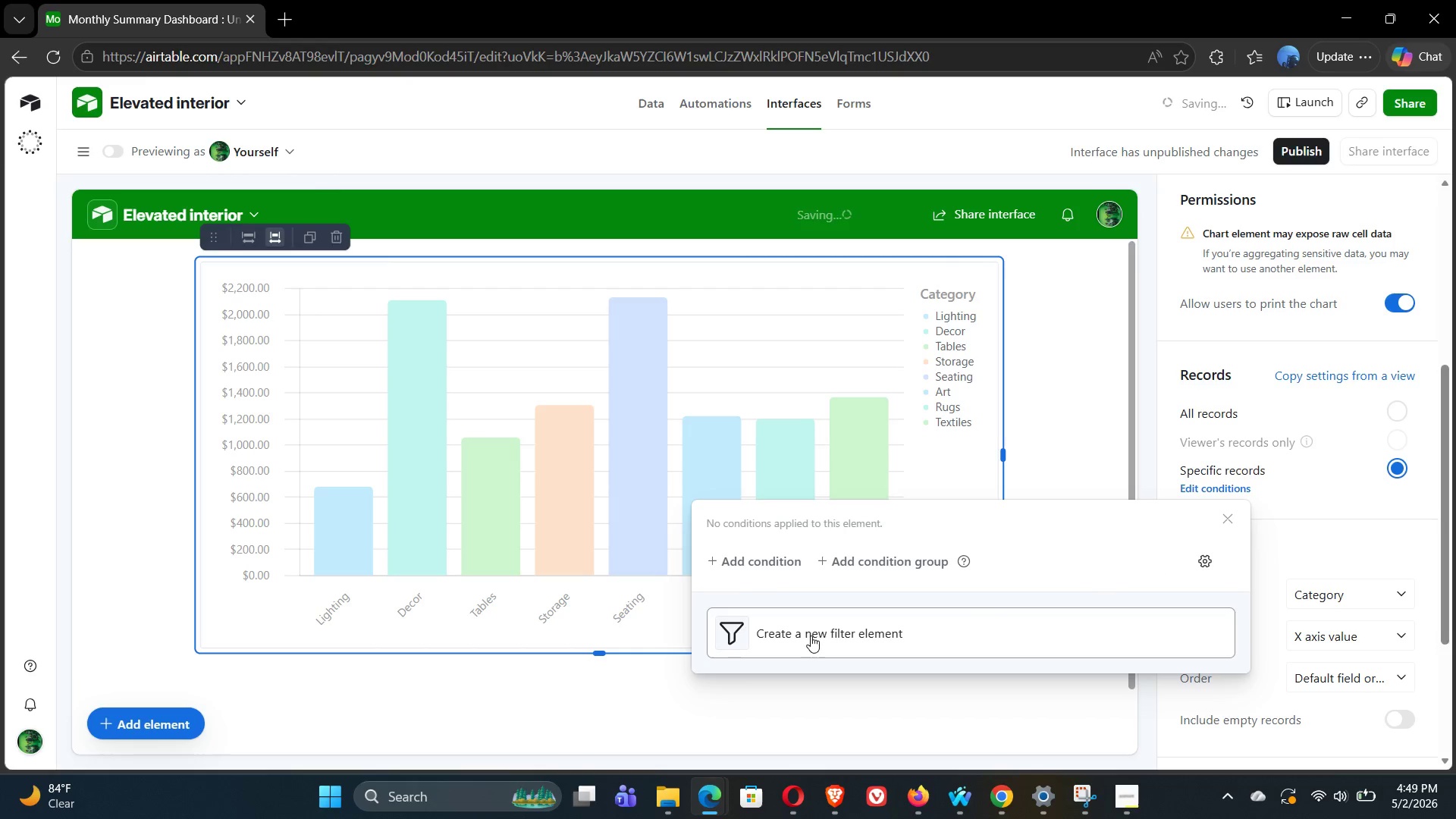 
left_click([811, 635])
 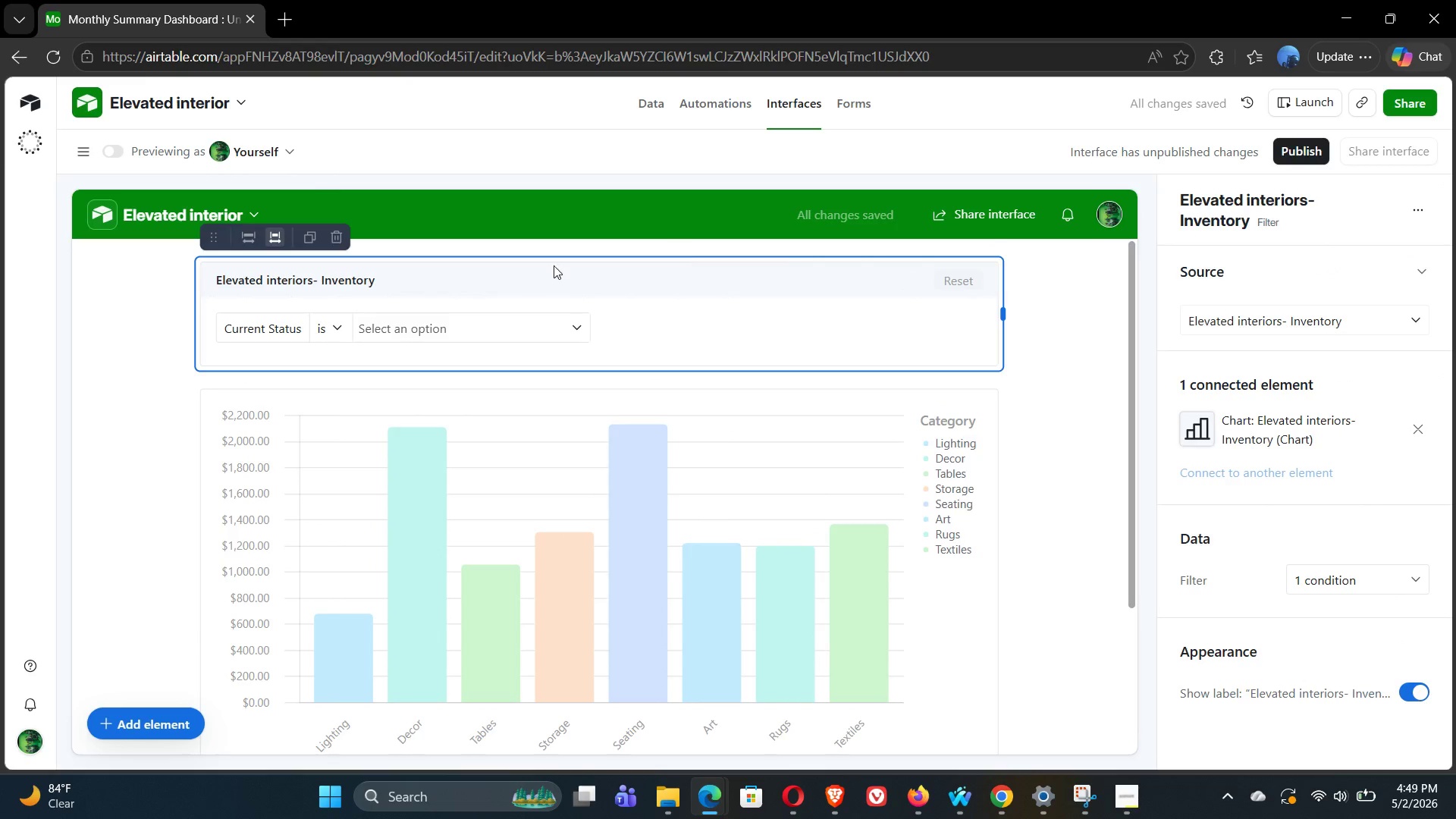 
left_click([343, 247])
 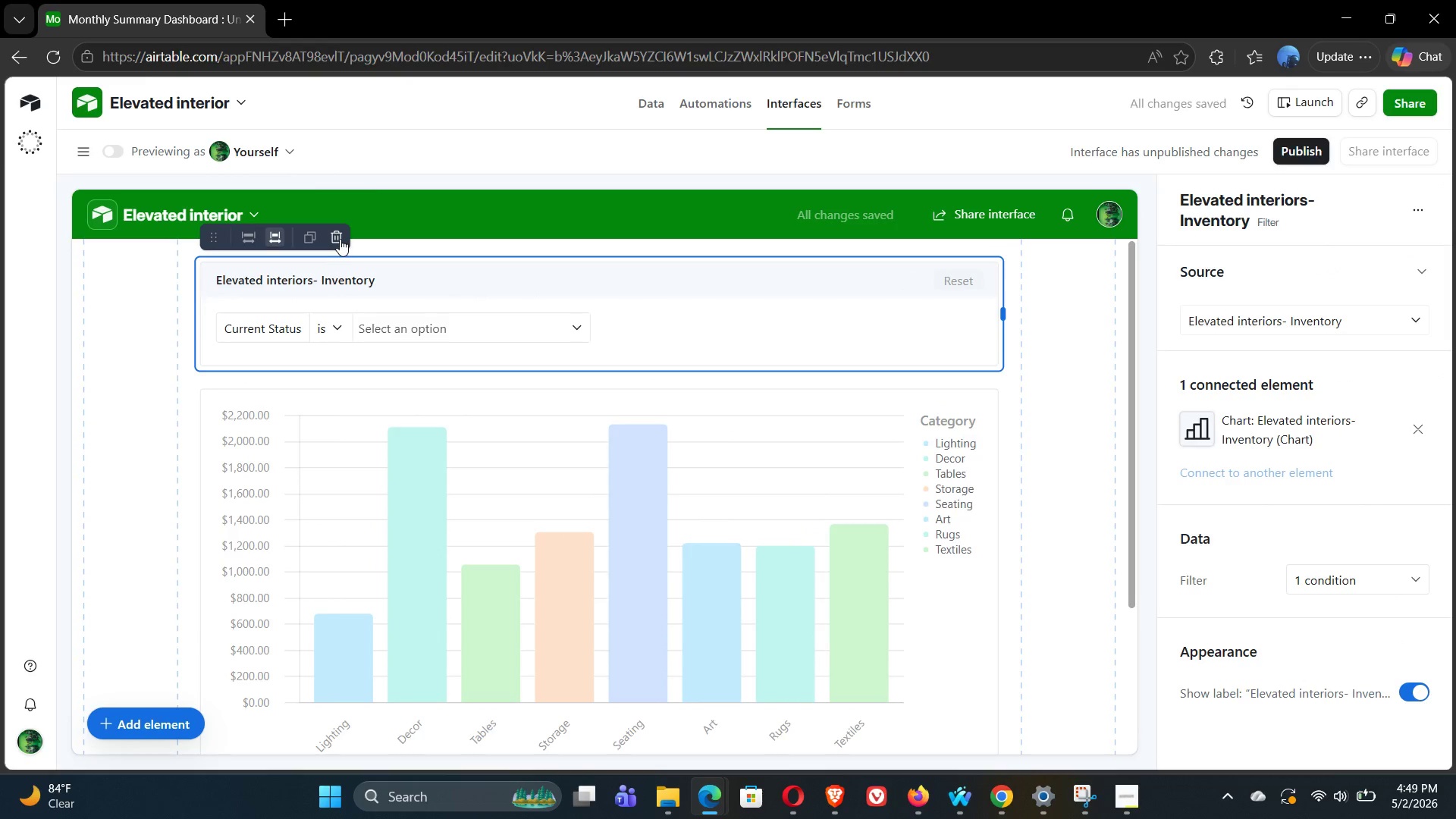 
left_click([340, 239])
 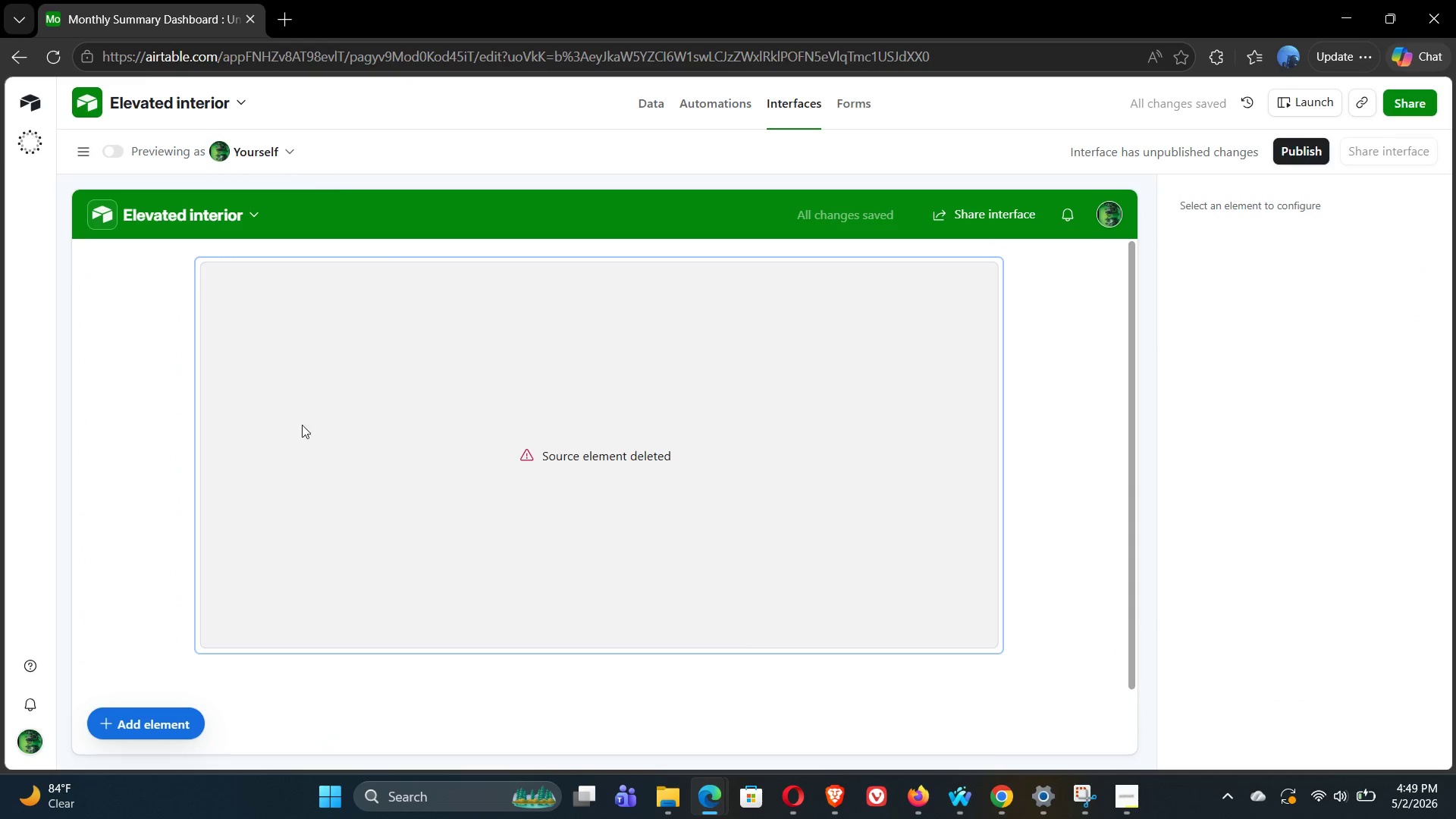 
key(Control+Z)
 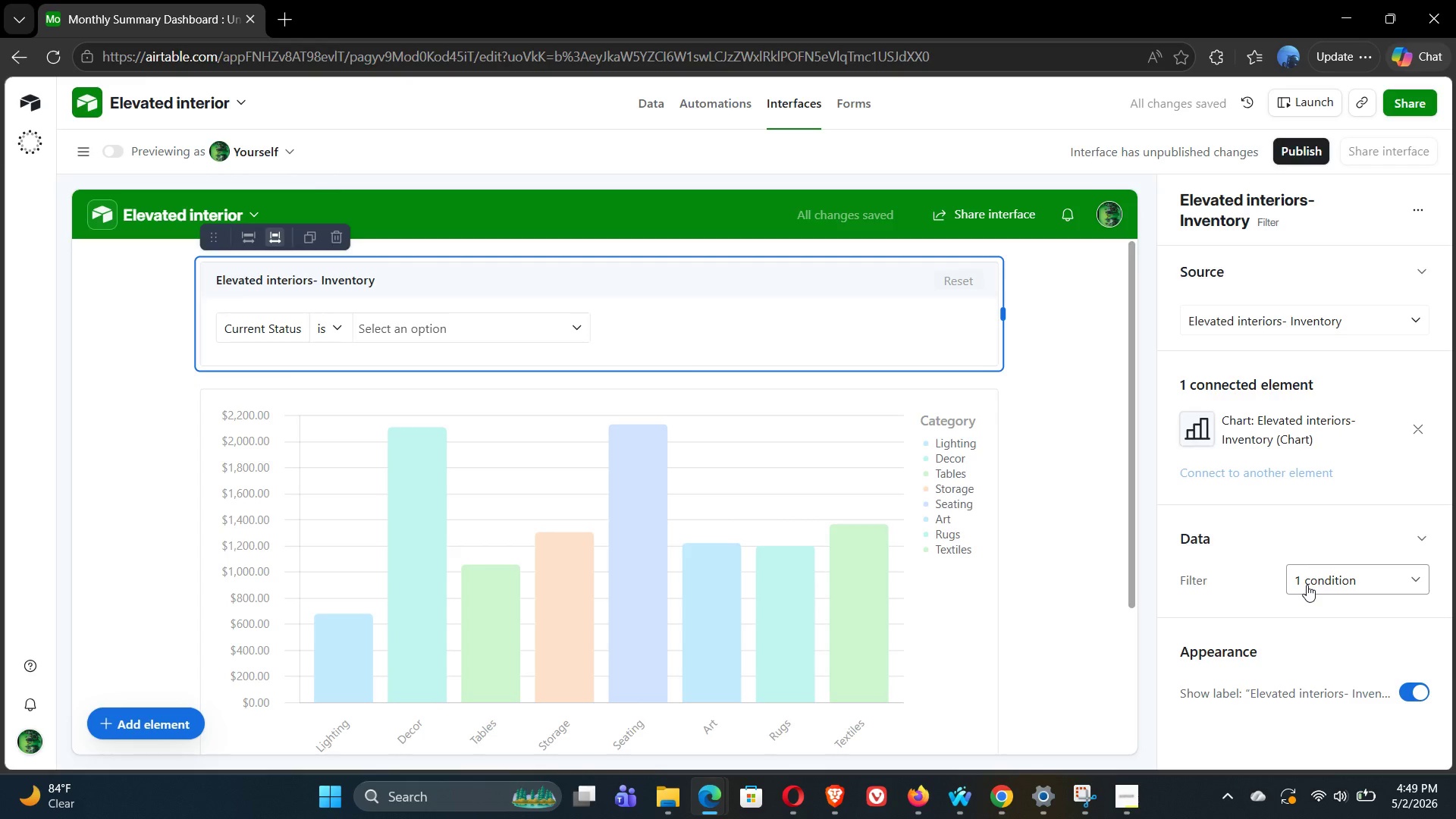 
left_click([1386, 583])
 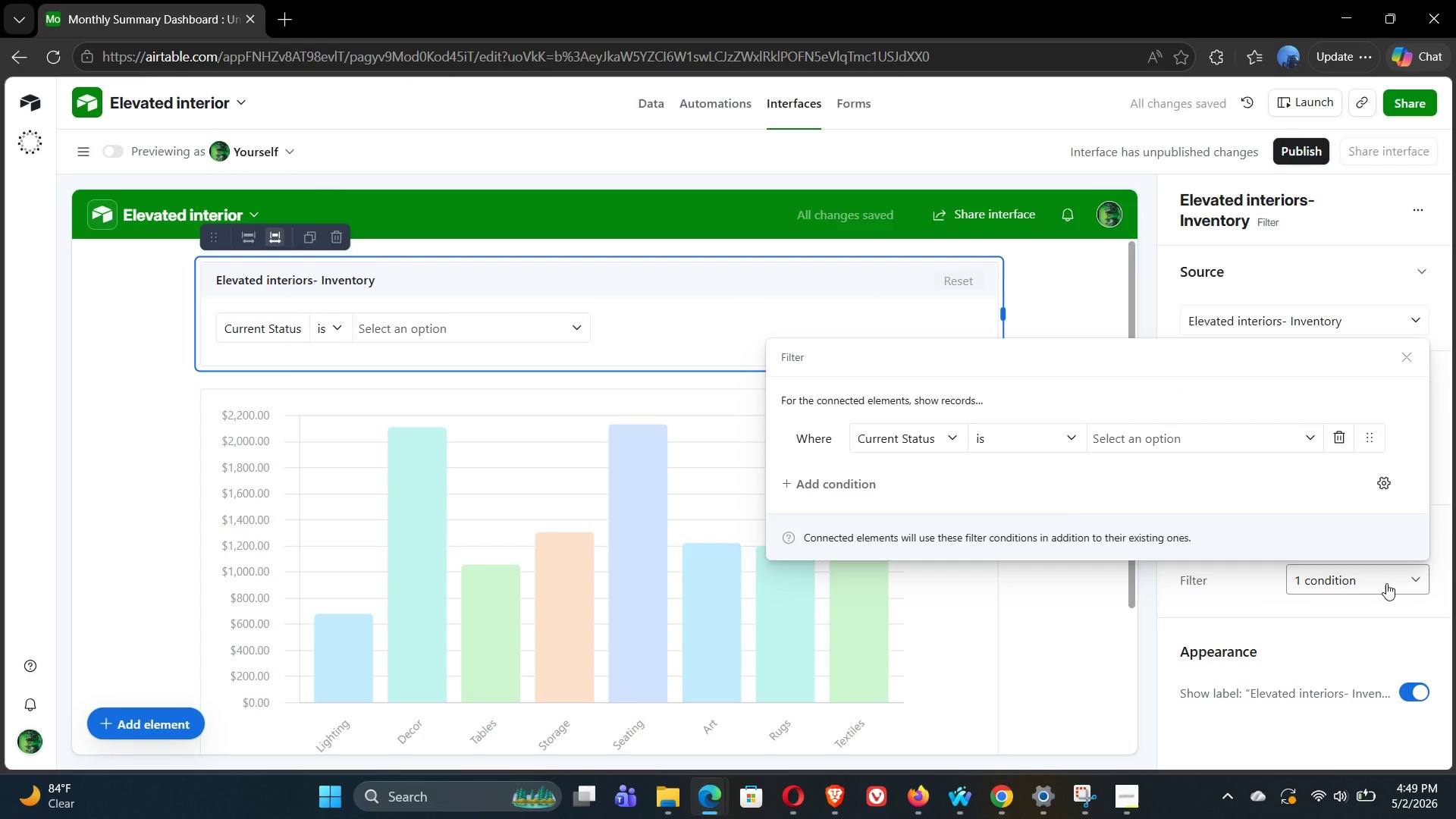 
left_click([1386, 583])
 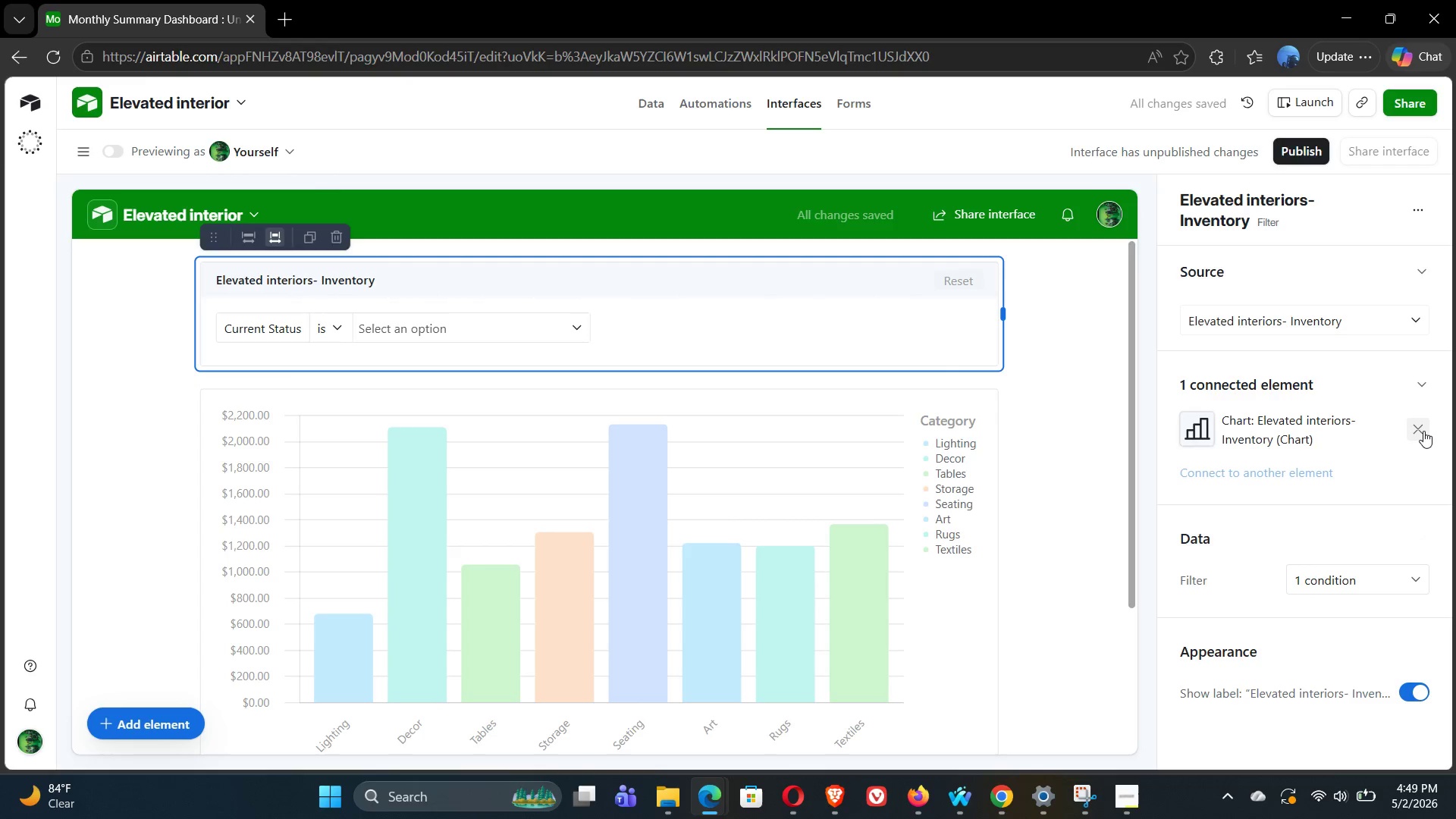 
left_click([1423, 431])
 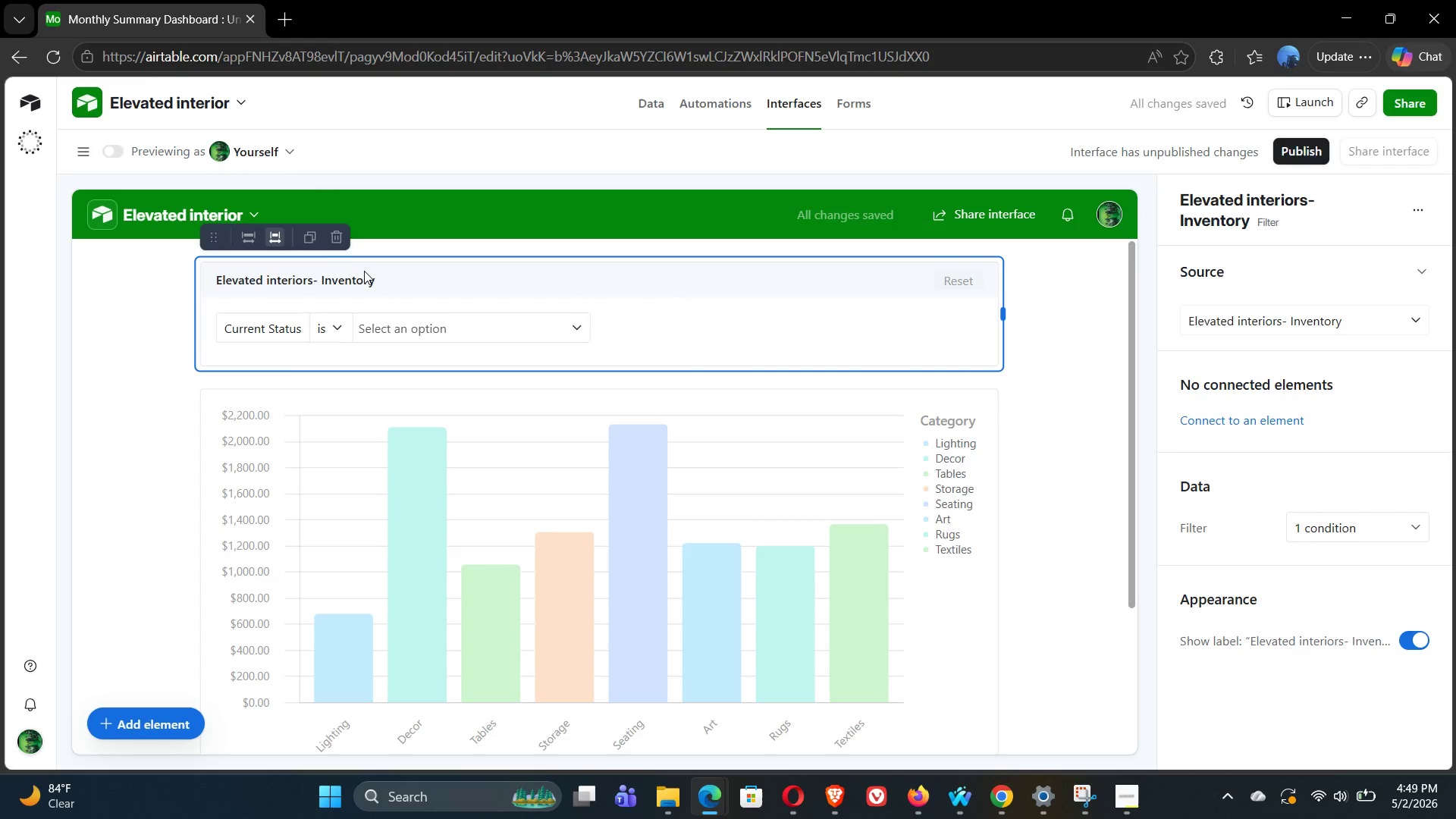 
left_click([334, 243])
 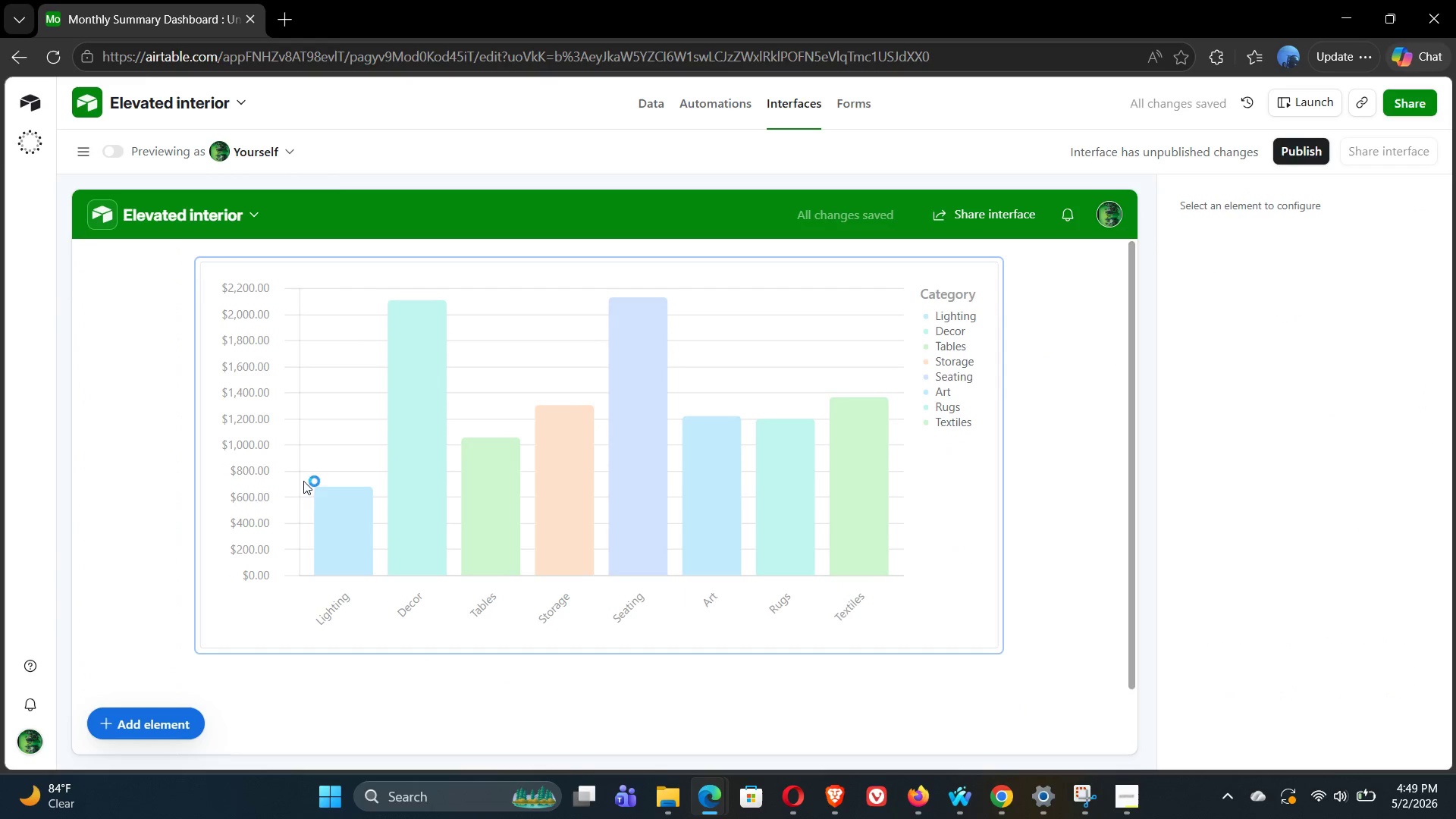 
left_click([312, 506])
 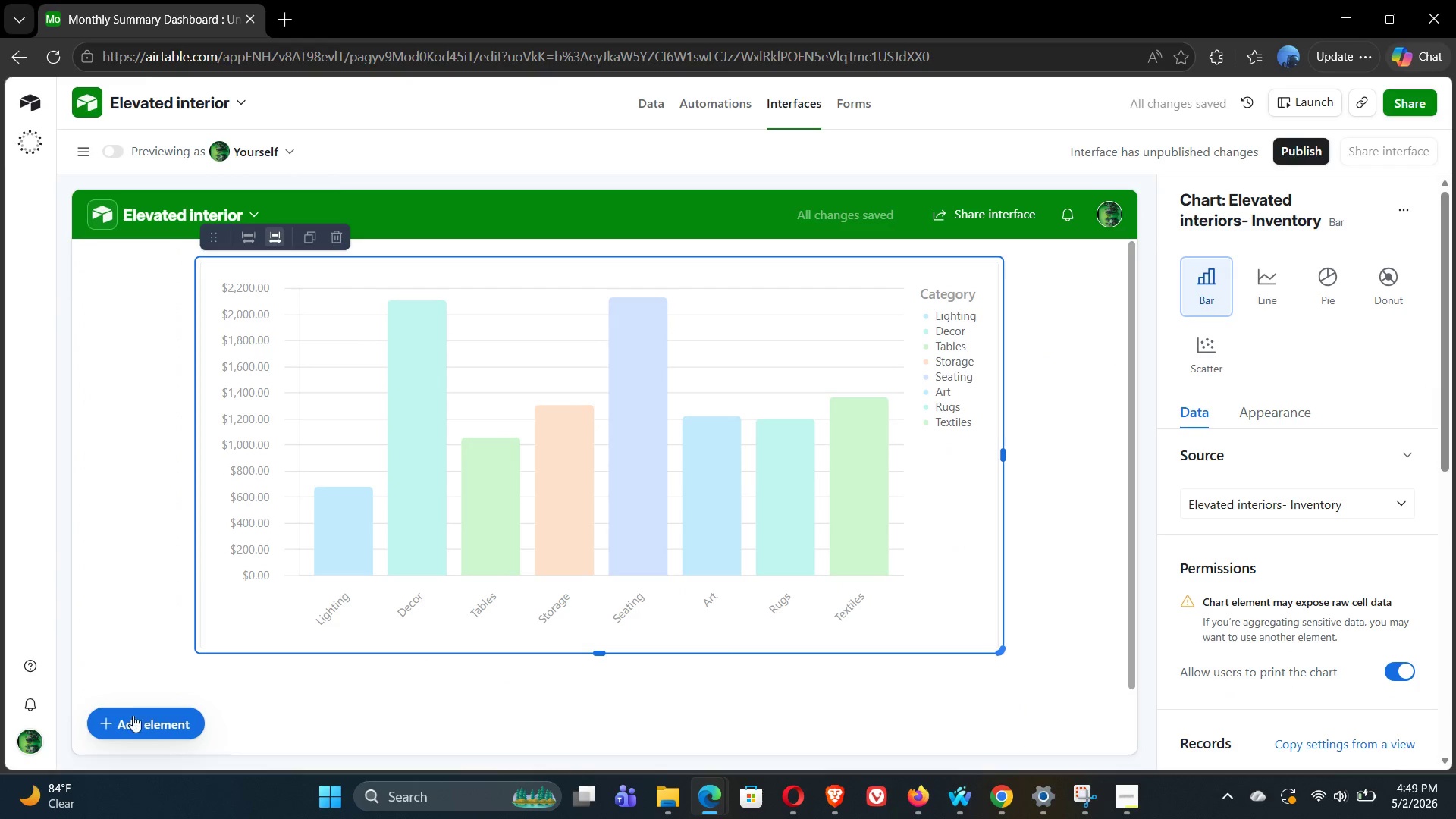 
left_click([127, 722])
 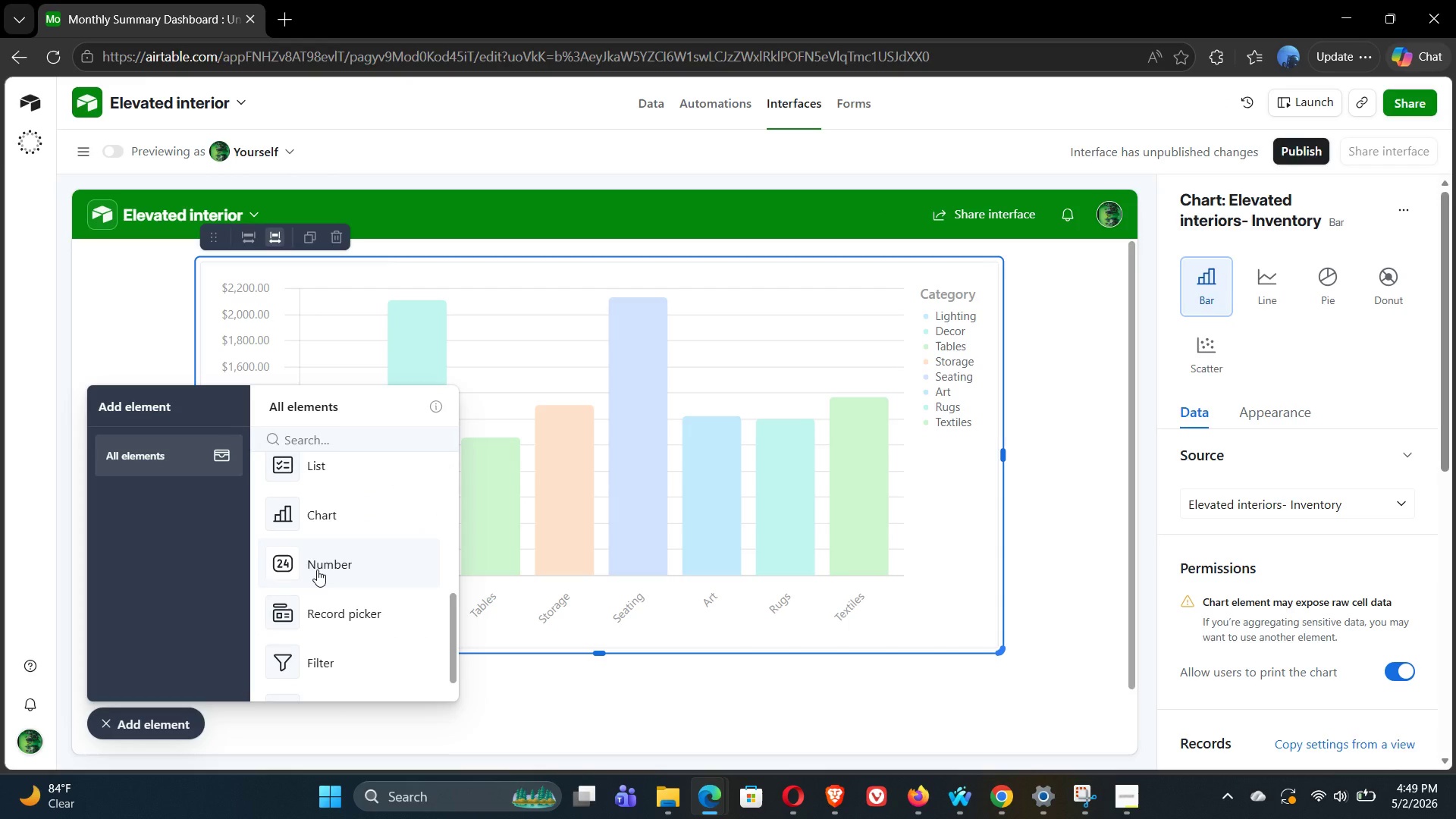 
wait(7.83)
 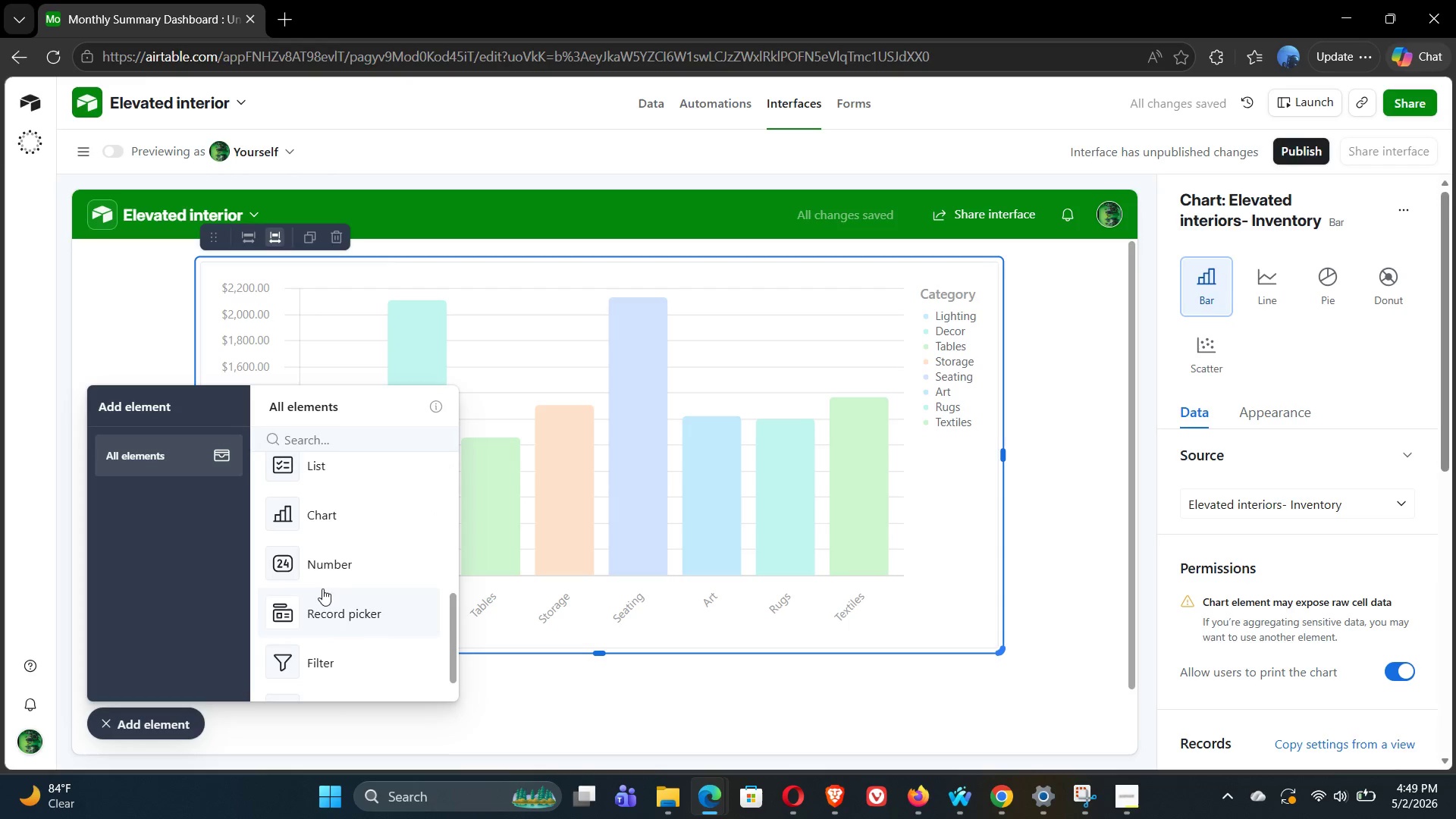 
left_click([332, 472])
 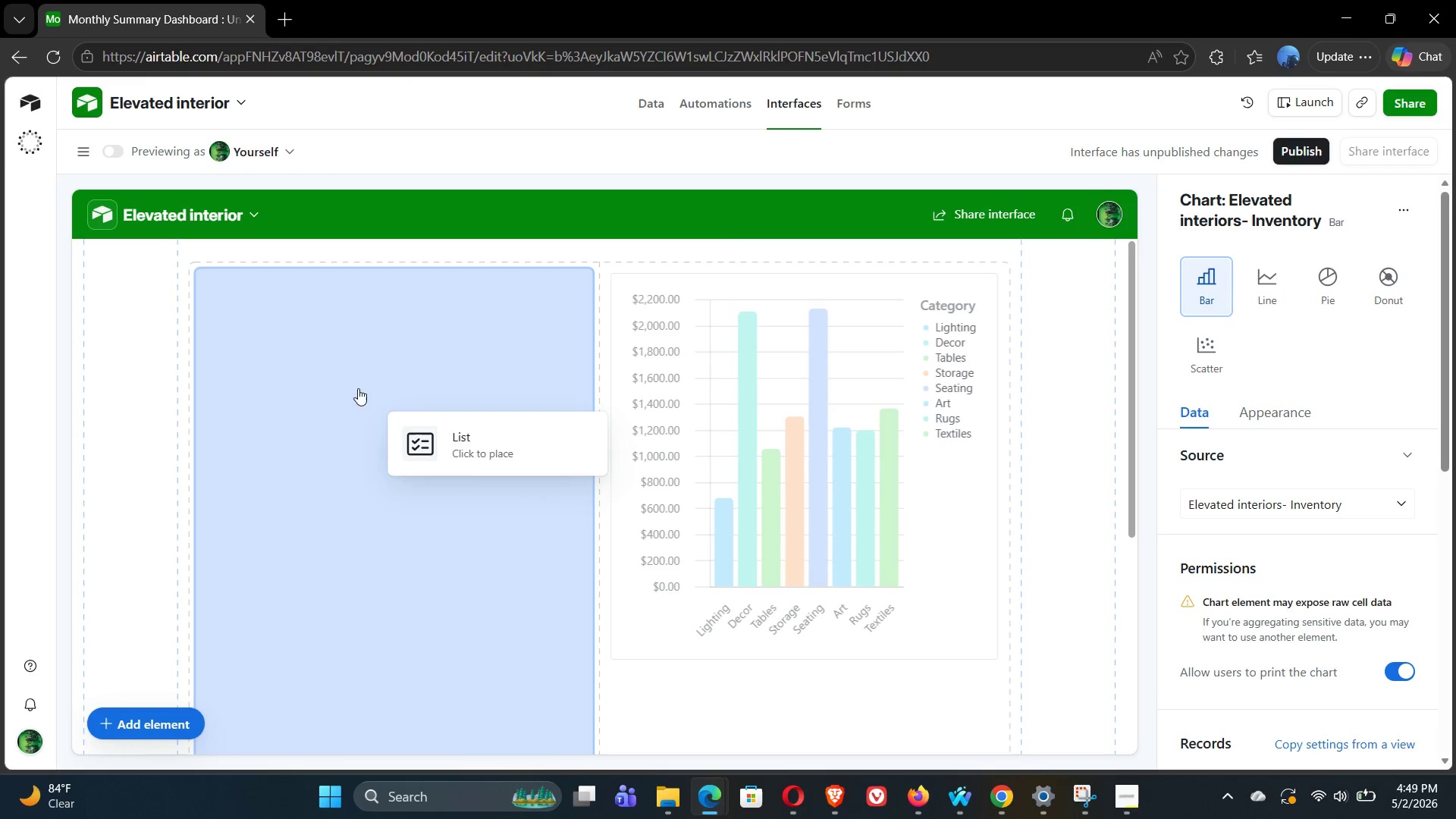 
left_click([352, 388])
 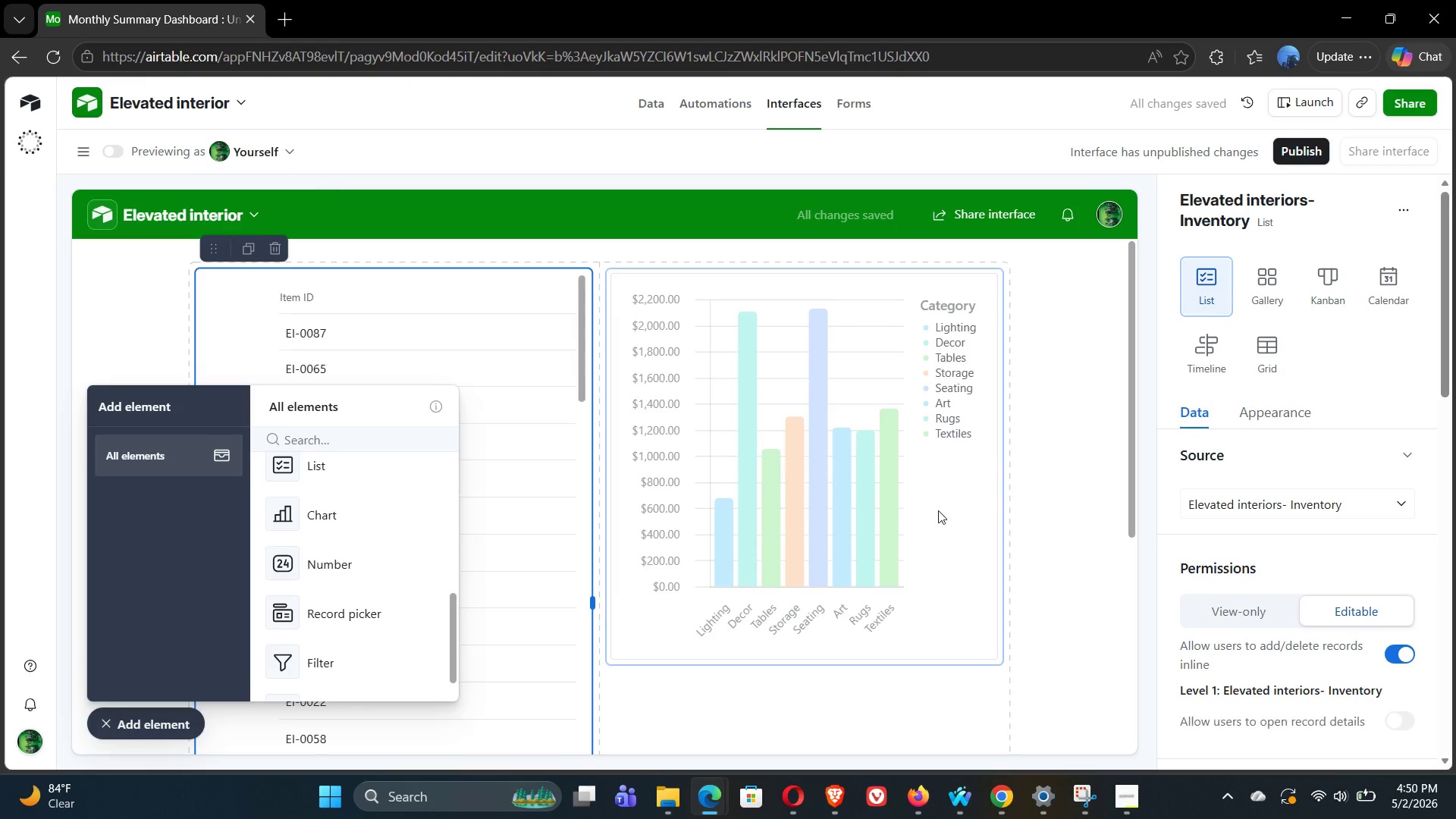 
mouse_move([1225, 598])
 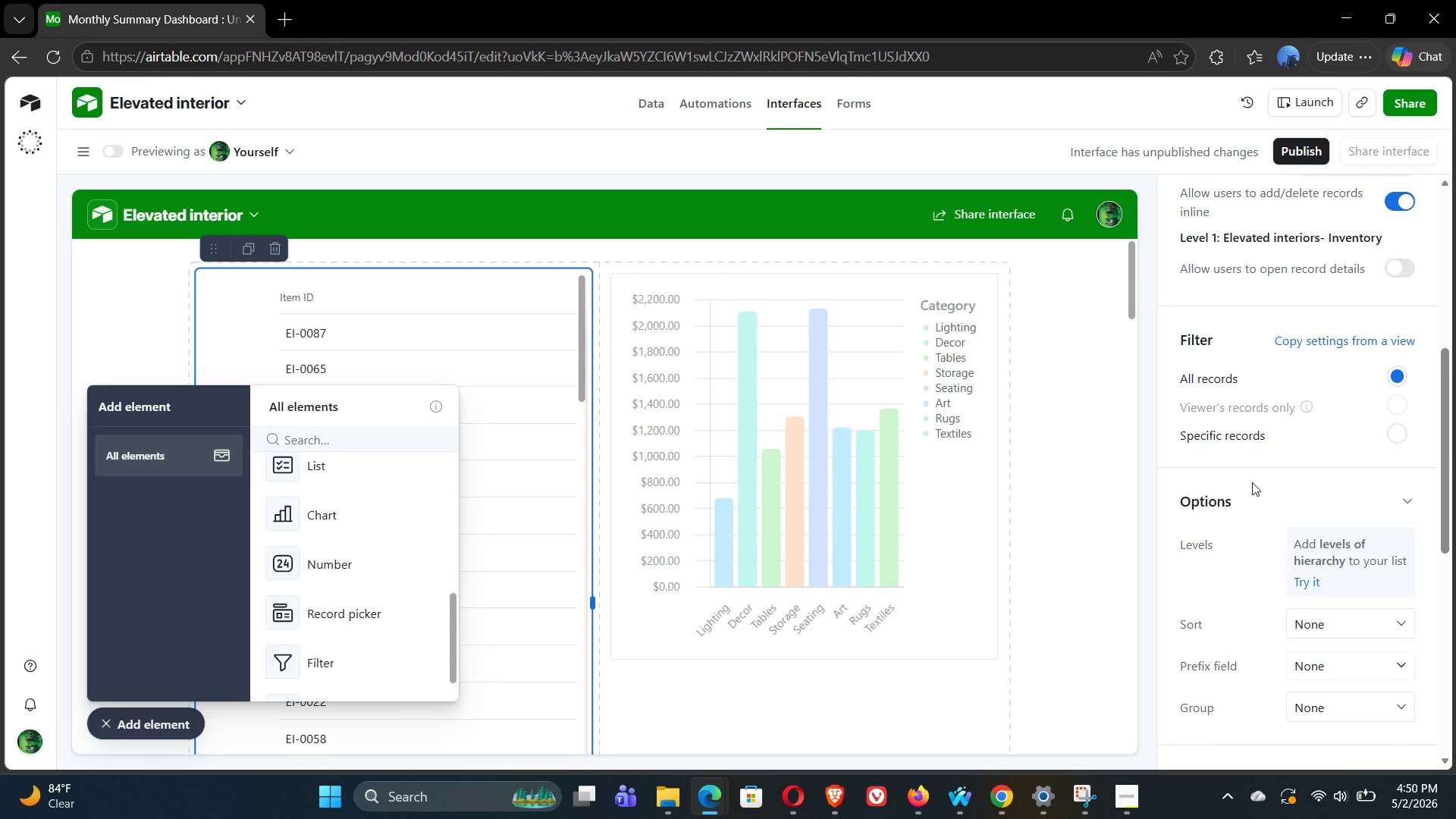 
wait(6.14)
 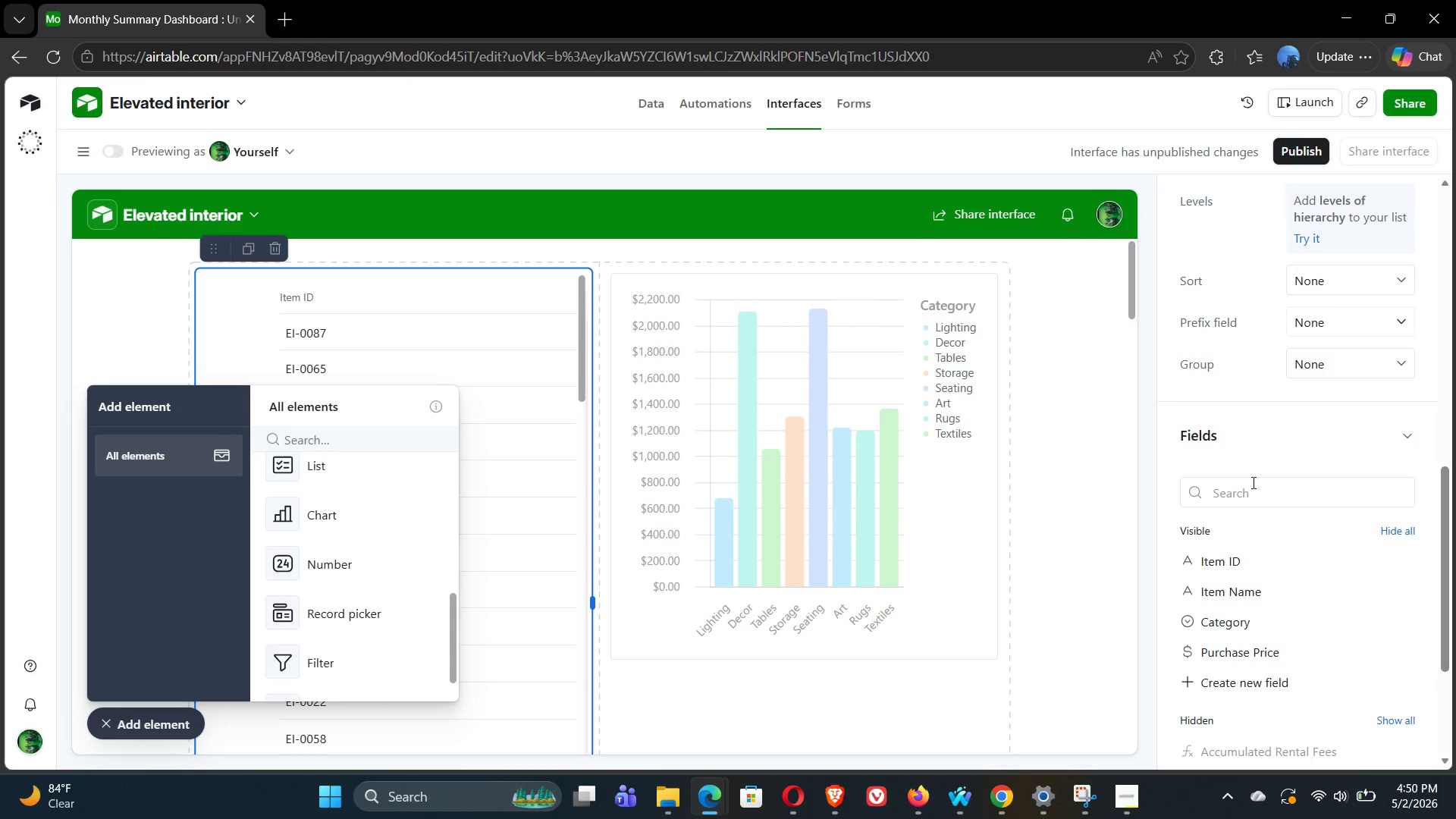 
left_click([1377, 551])
 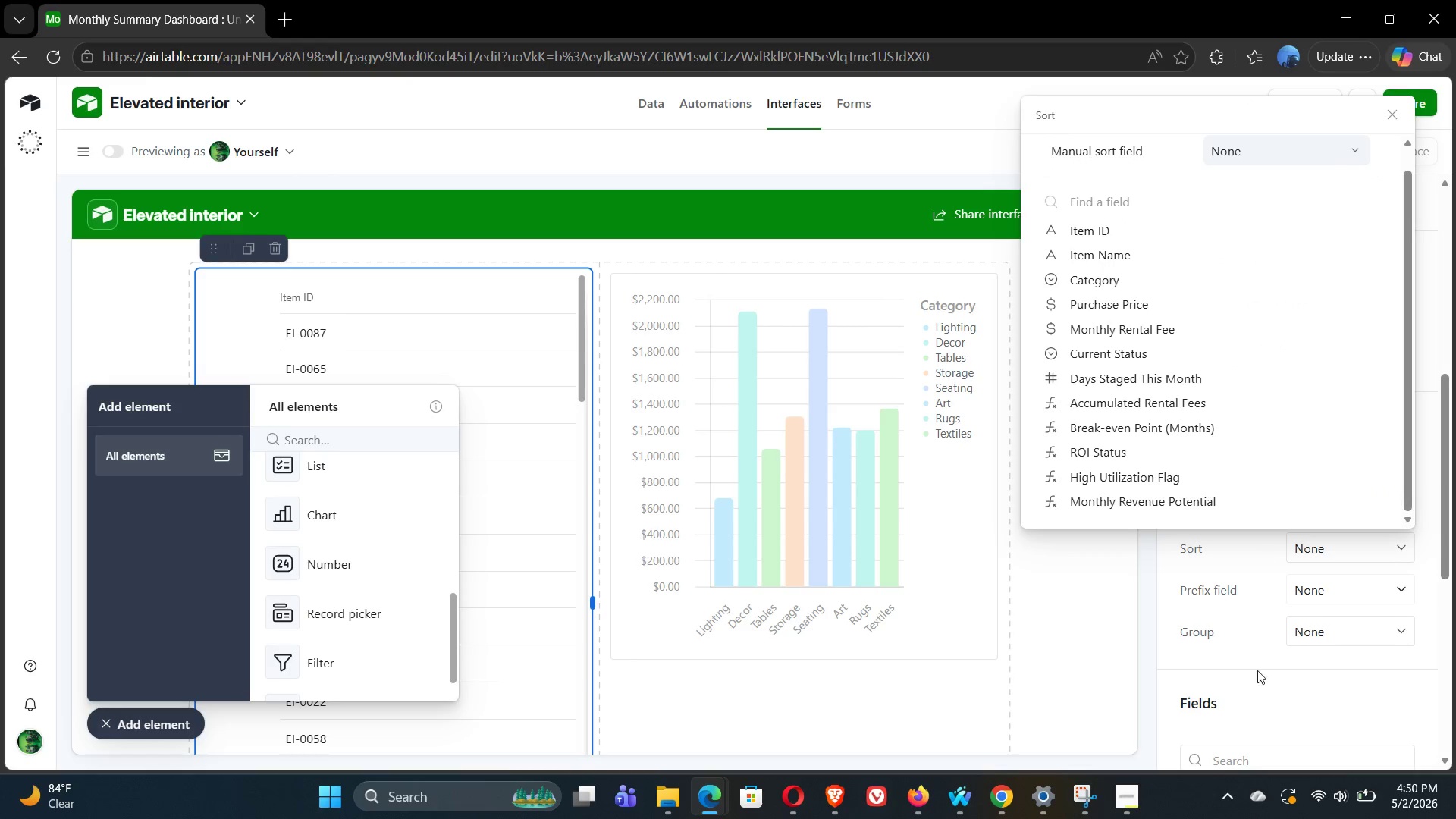 
left_click([1283, 698])
 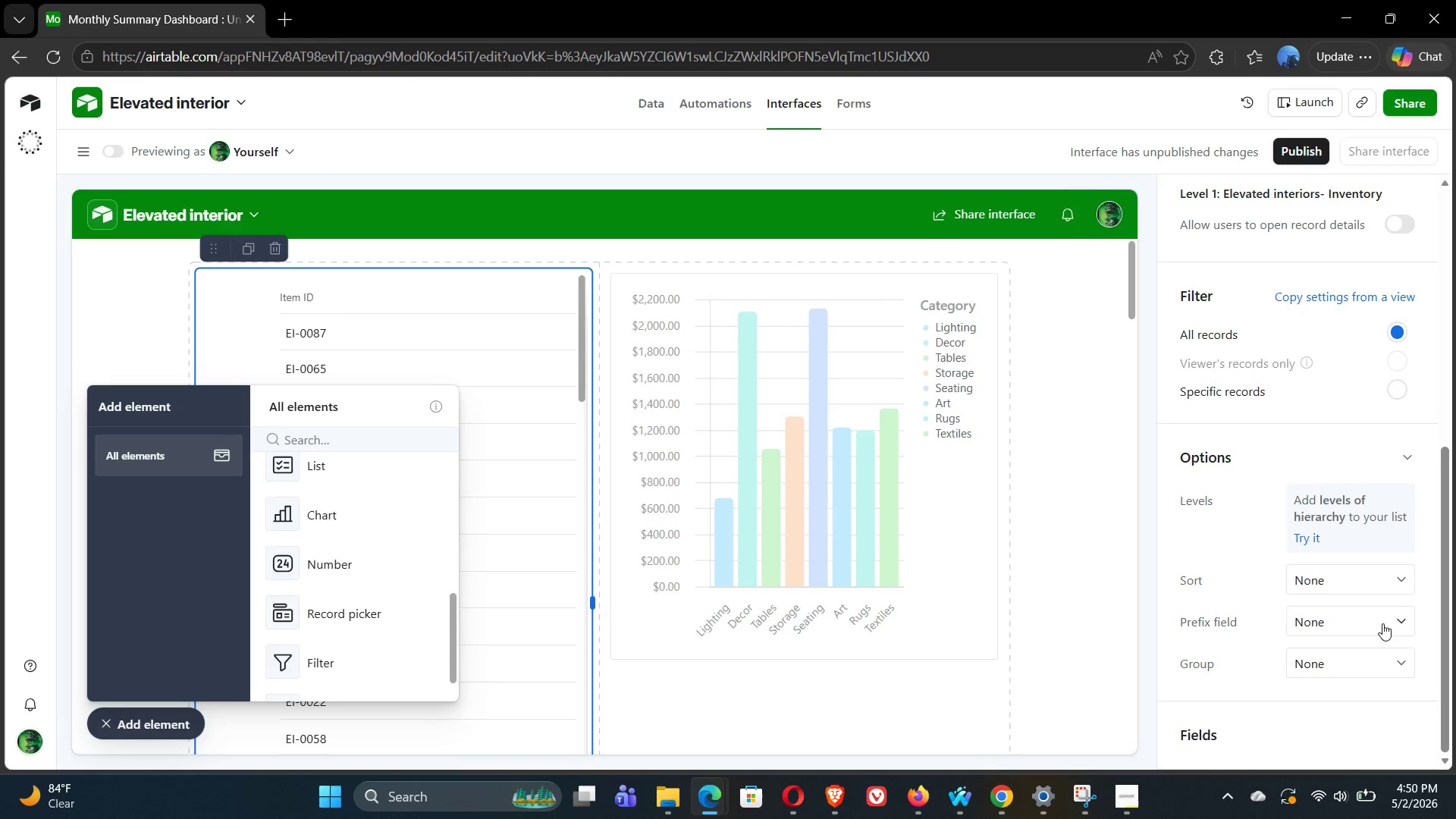 
left_click([1384, 625])
 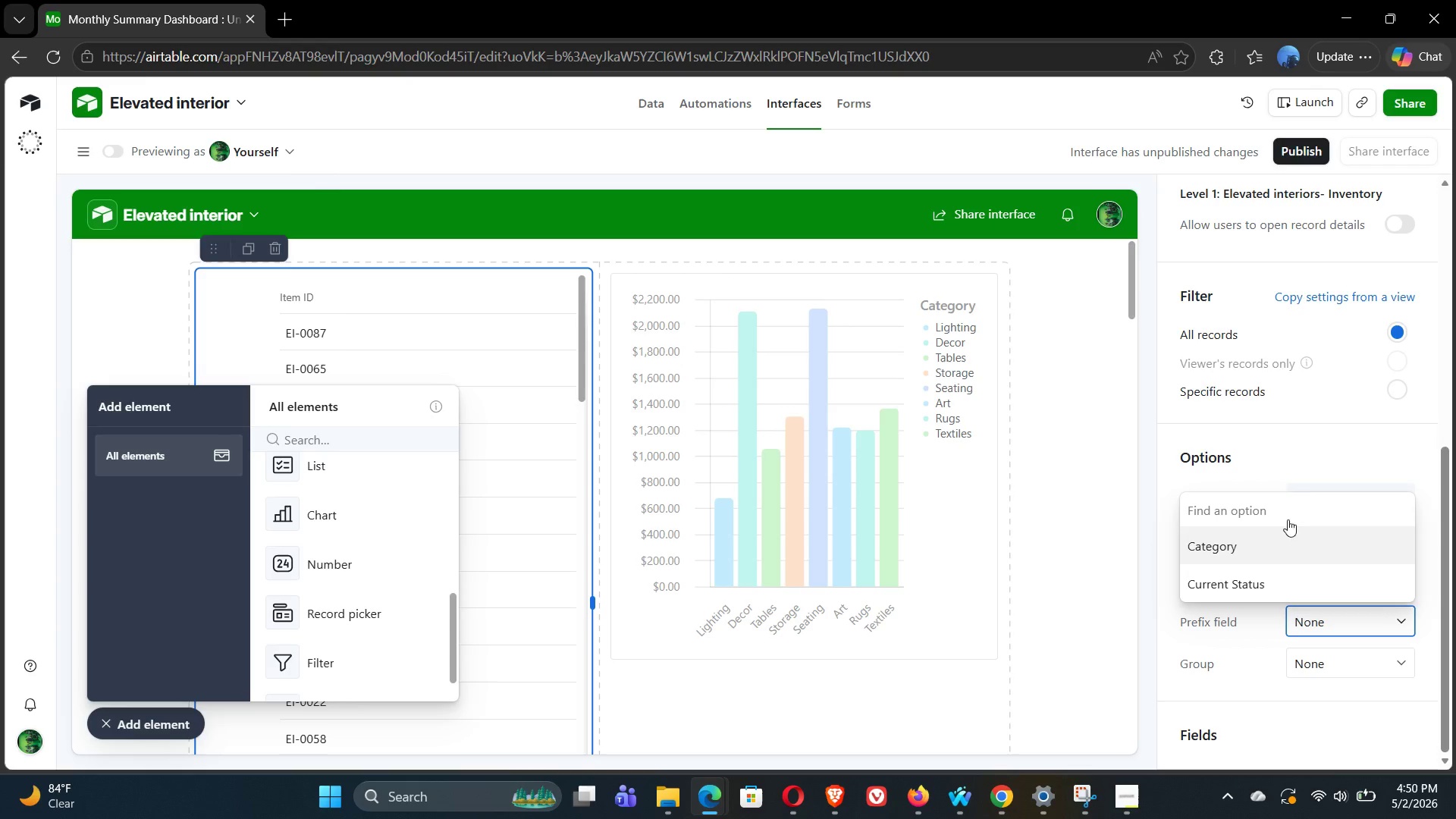 
left_click([1283, 457])
 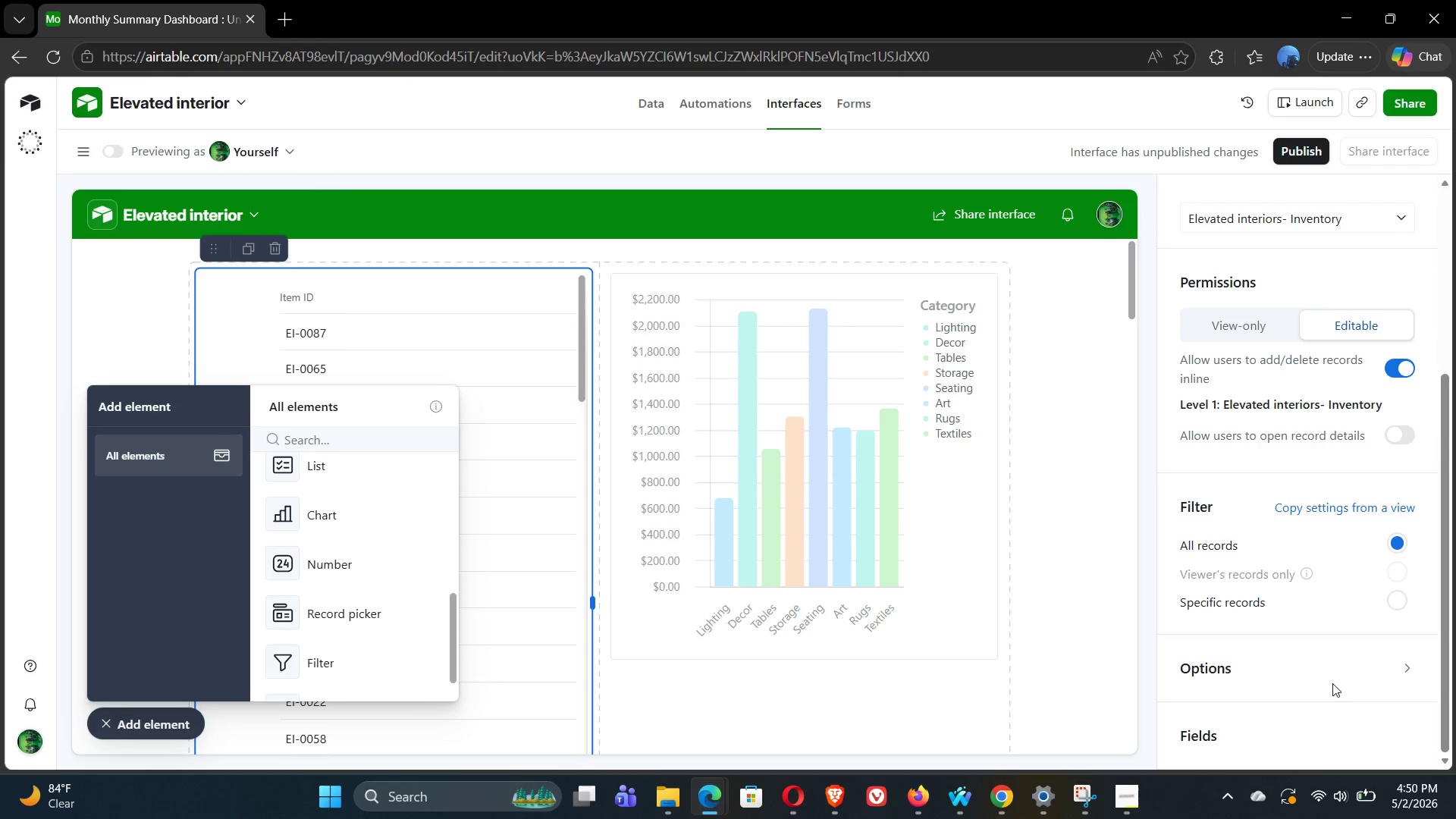 
left_click([1375, 671])
 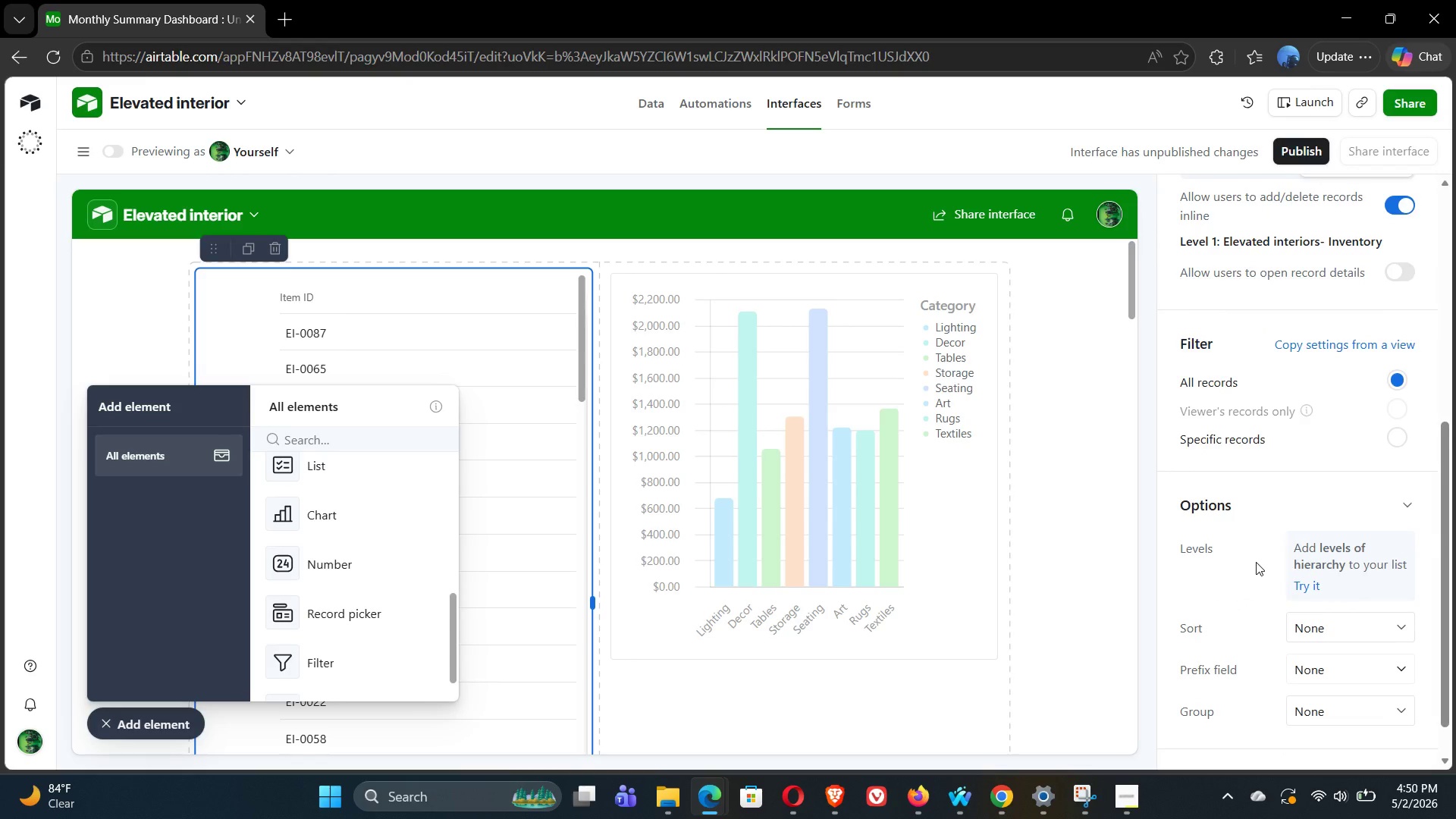 
wait(5.61)
 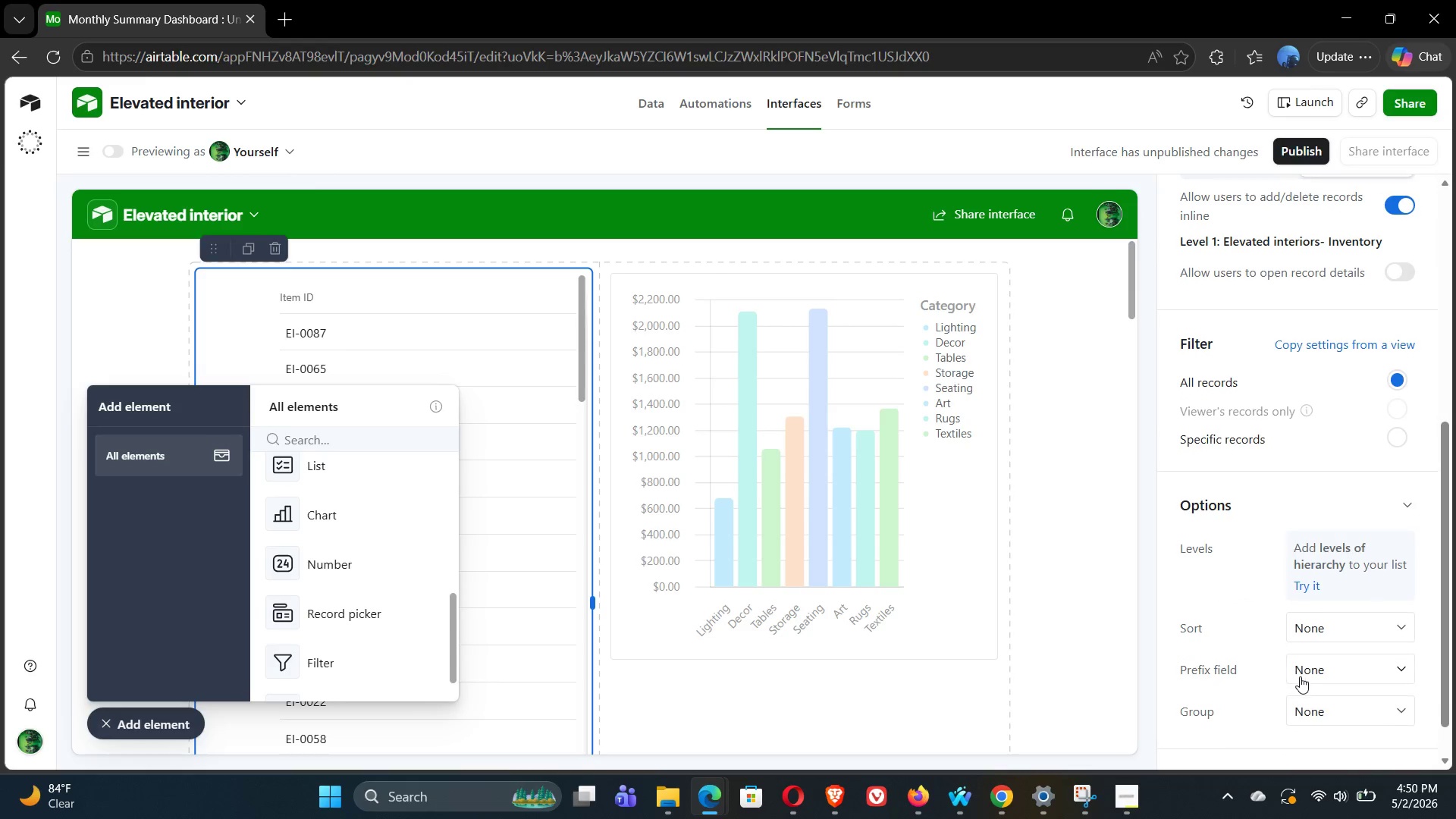 
left_click([1383, 667])
 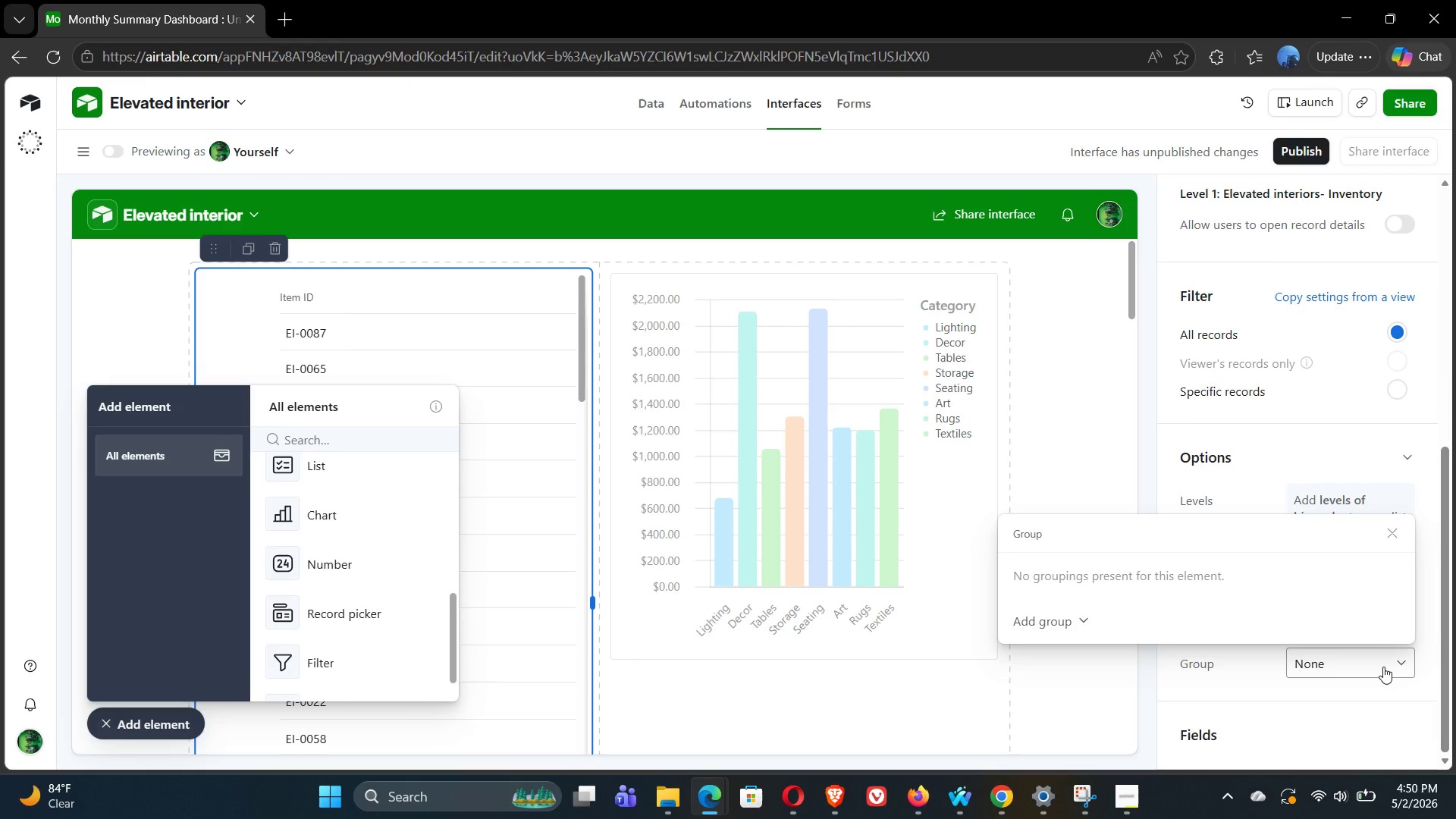 
left_click([1383, 667])
 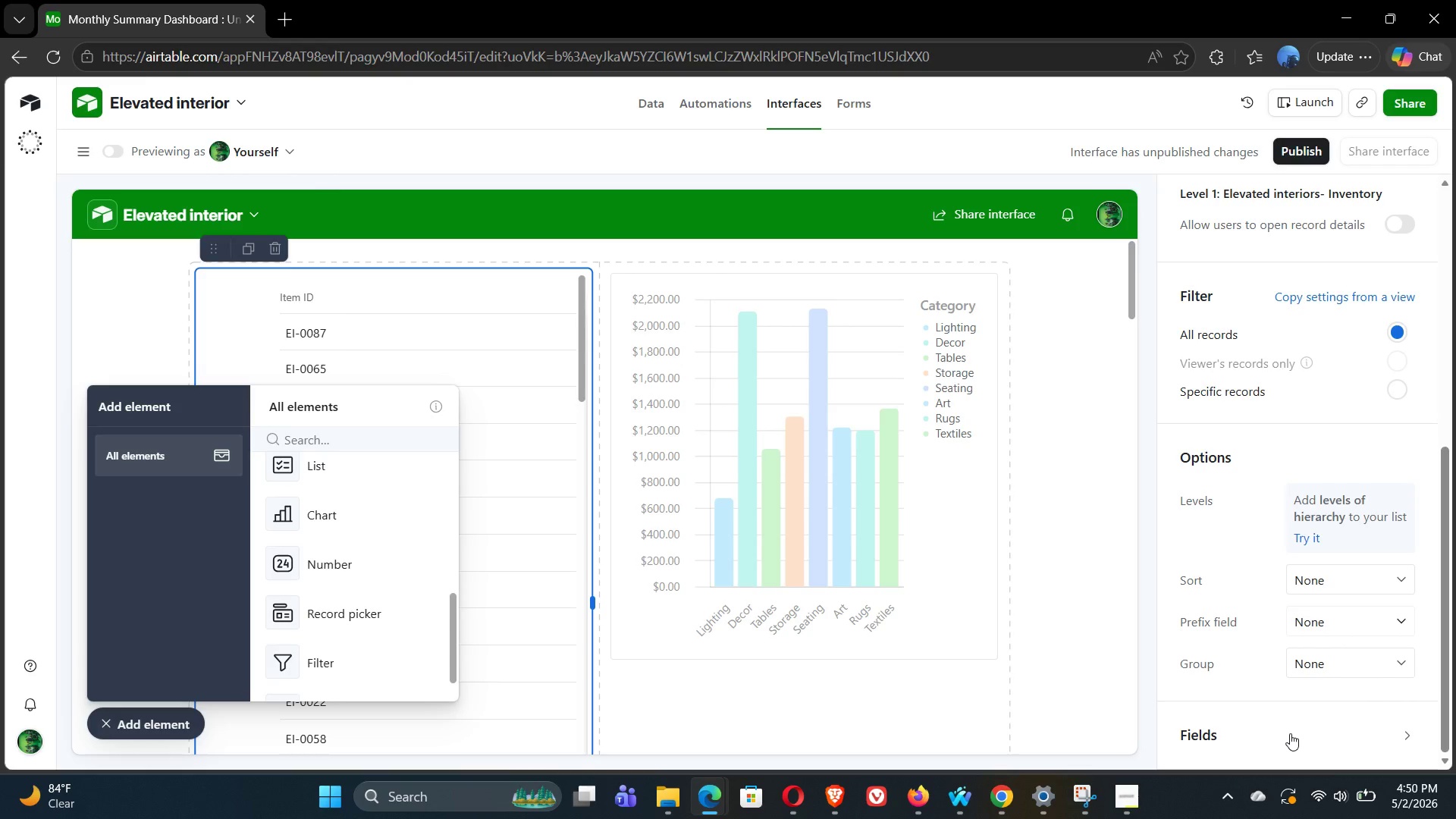 
left_click([1362, 744])
 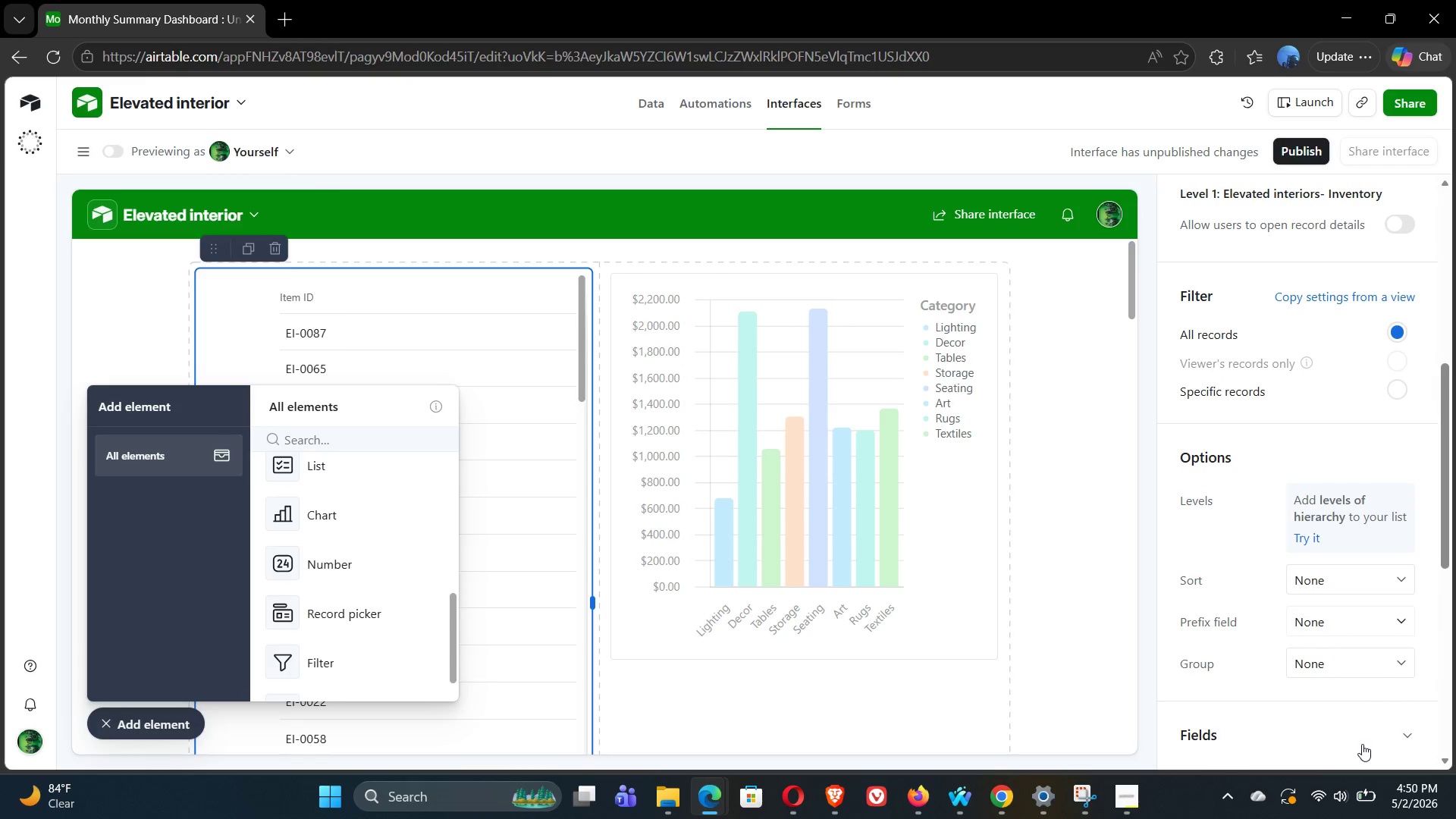 
mouse_move([1277, 690])
 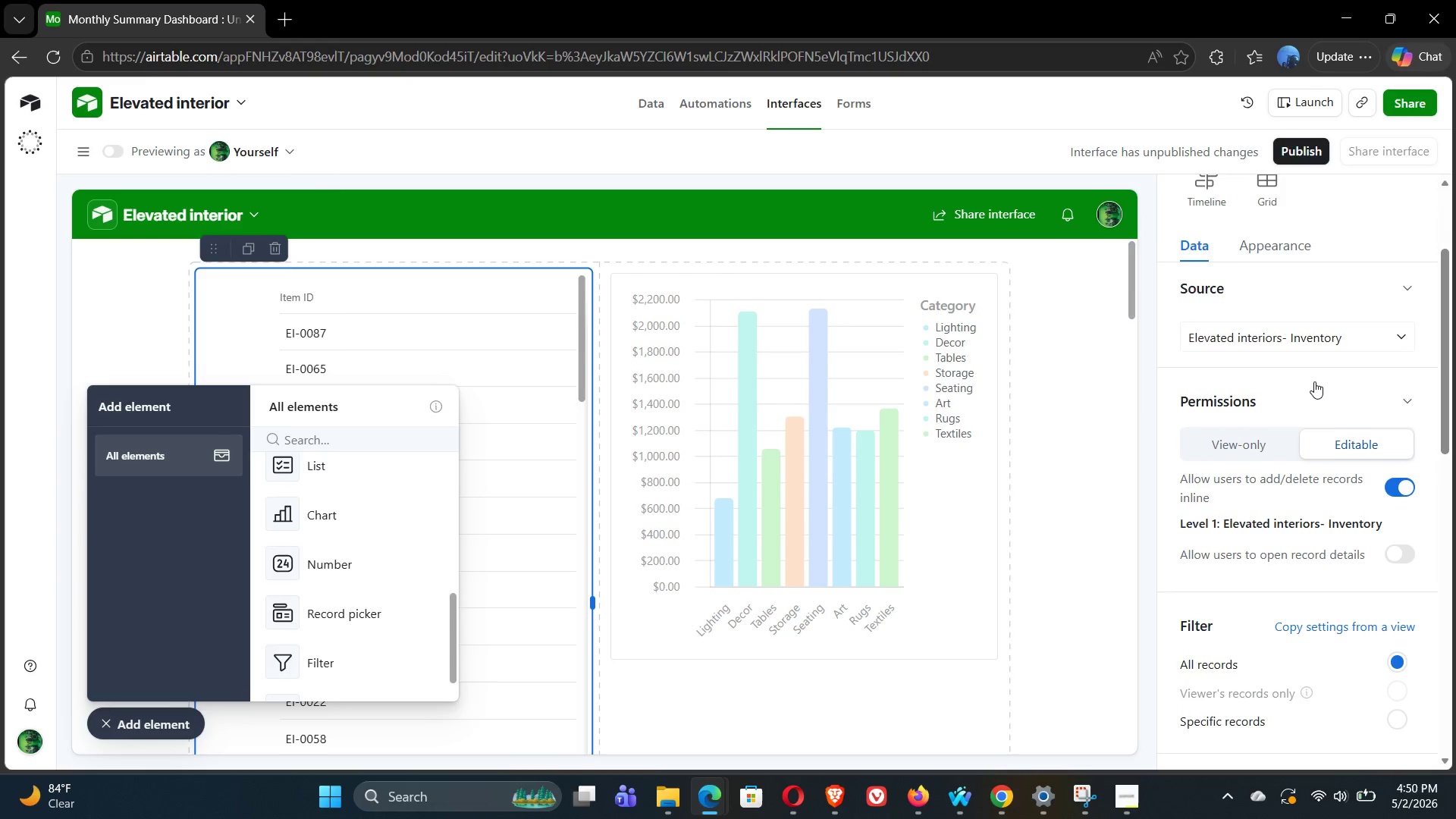 
wait(6.46)
 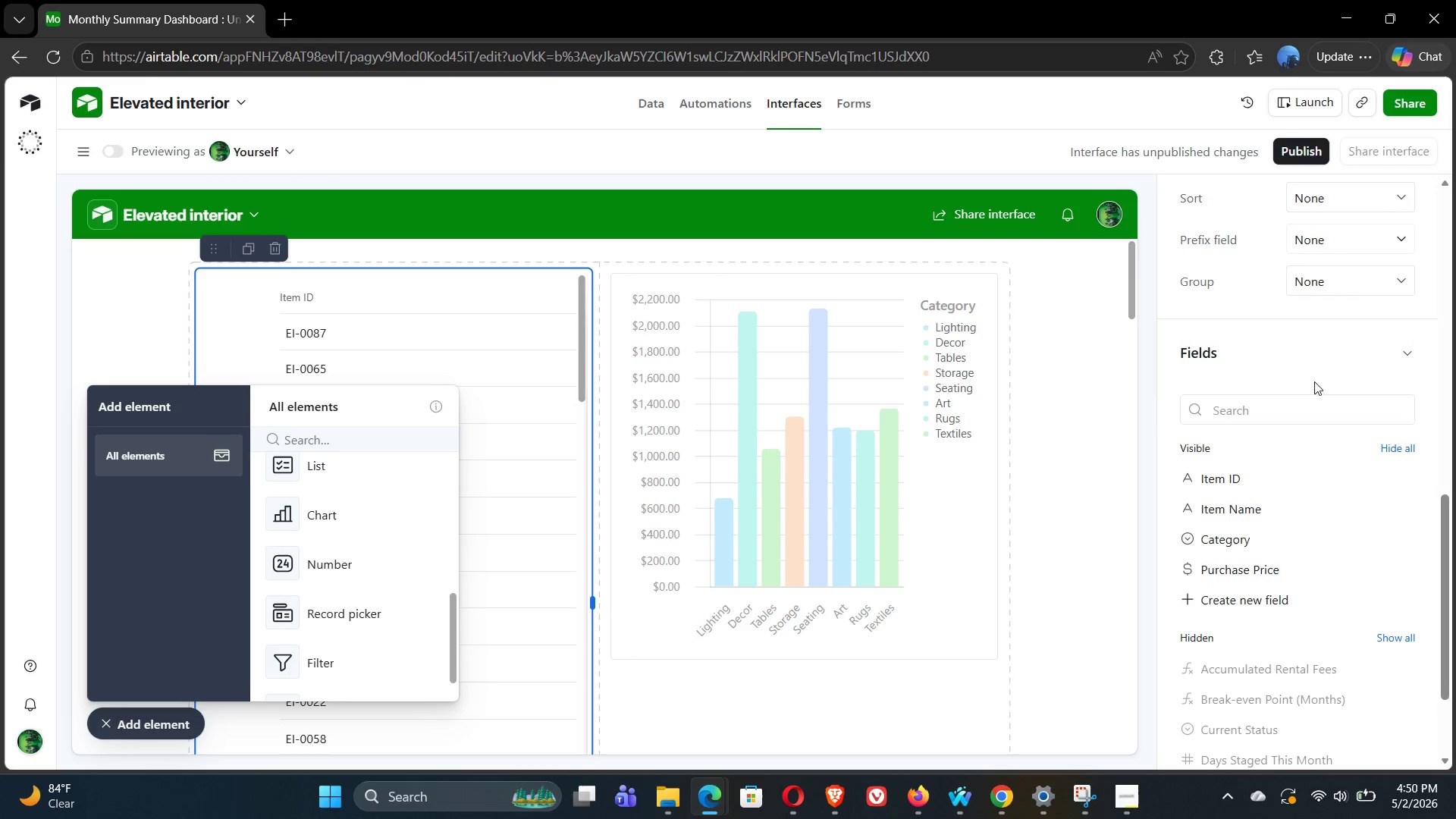 
left_click([1240, 482])
 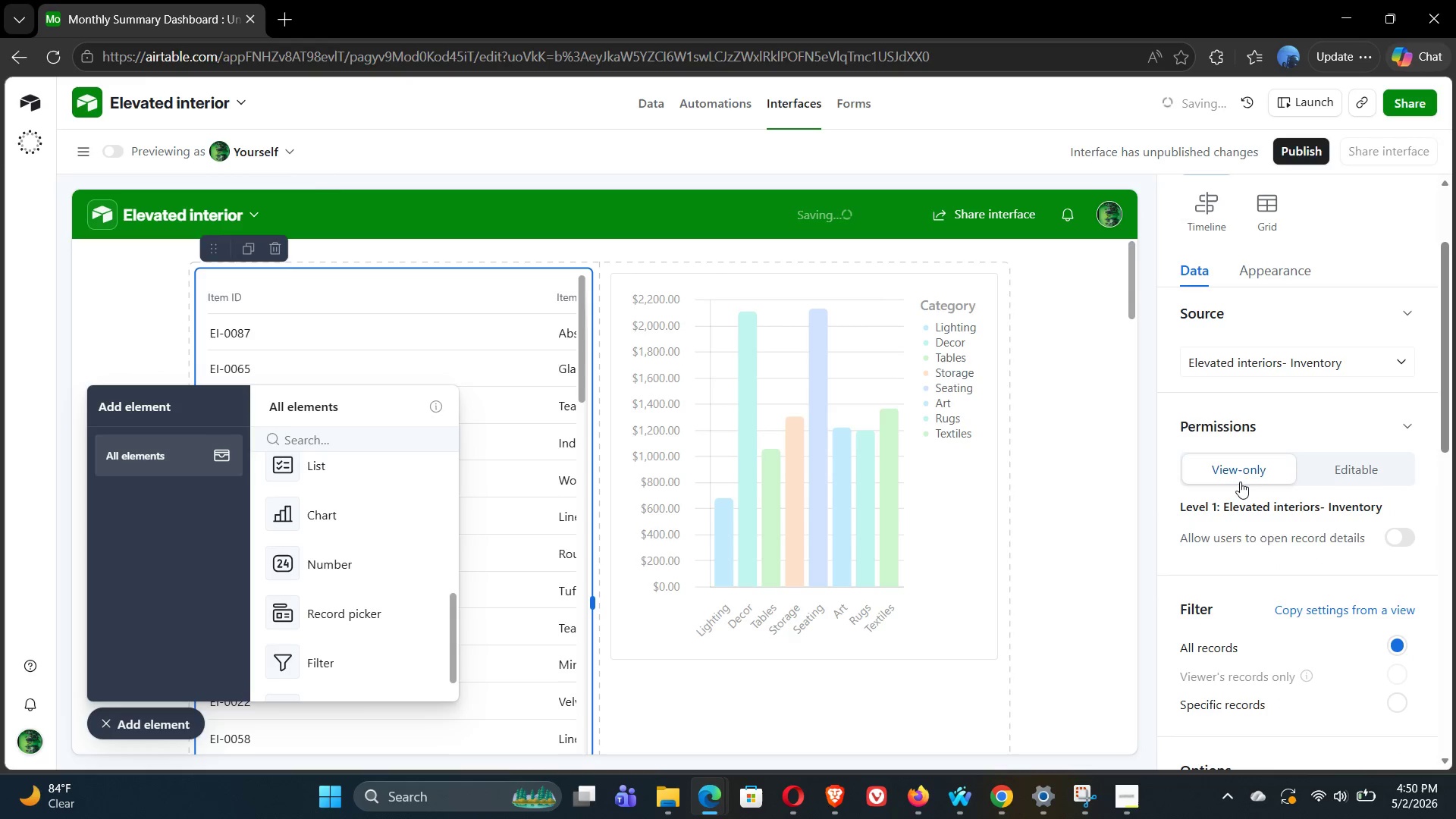 
mouse_move([1263, 541])
 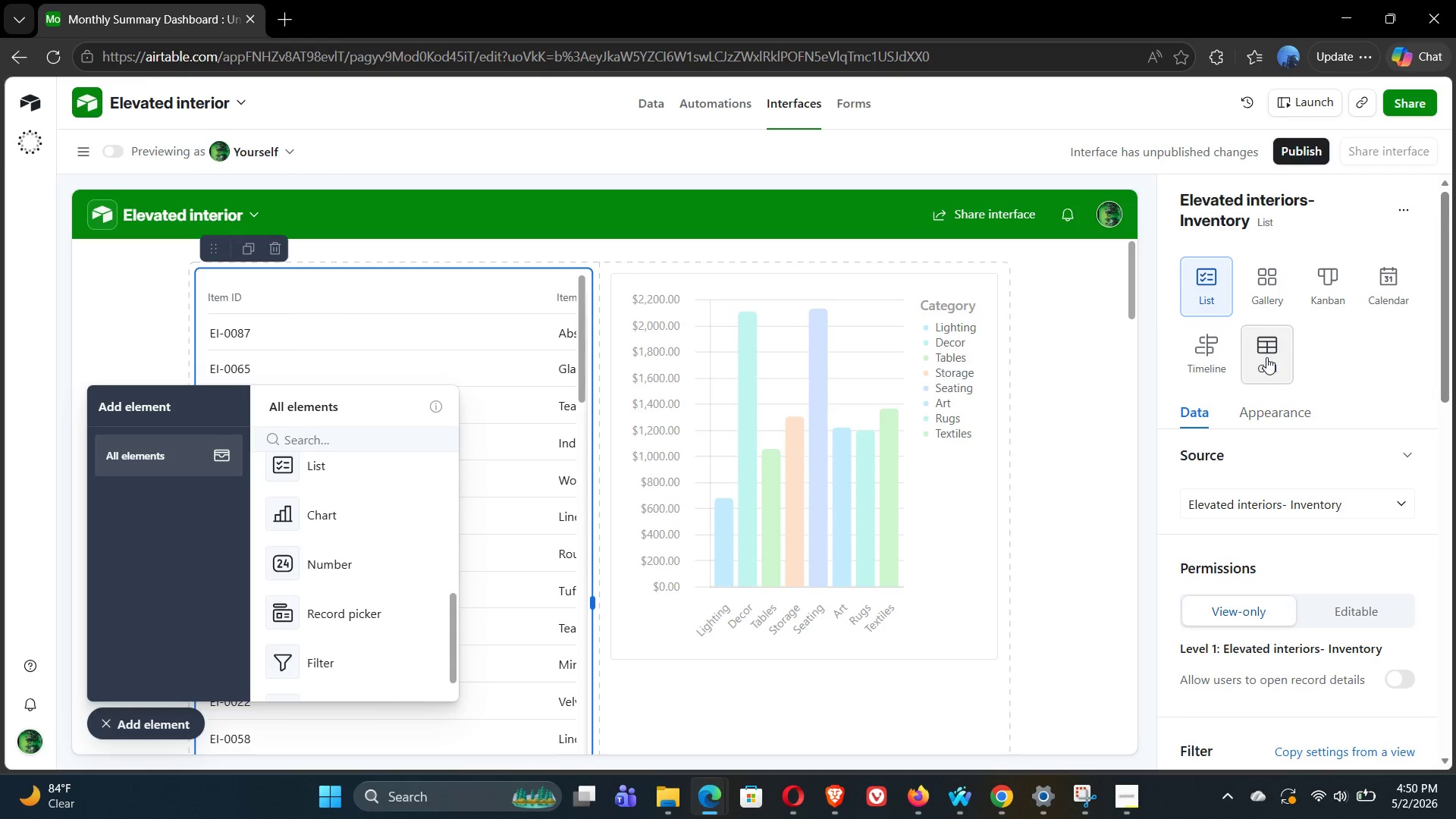 
left_click([1266, 357])
 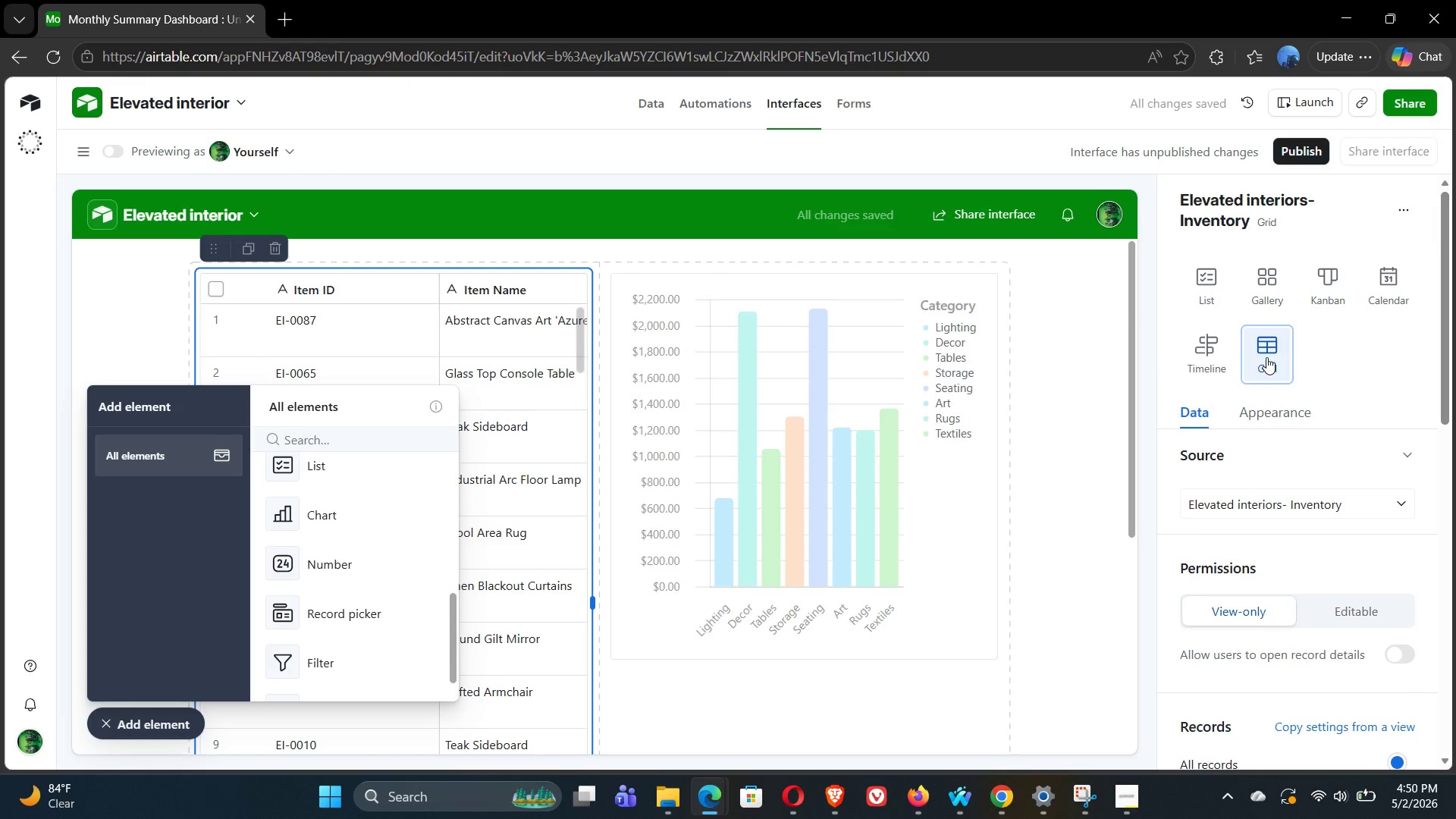 
mouse_move([1295, 513])
 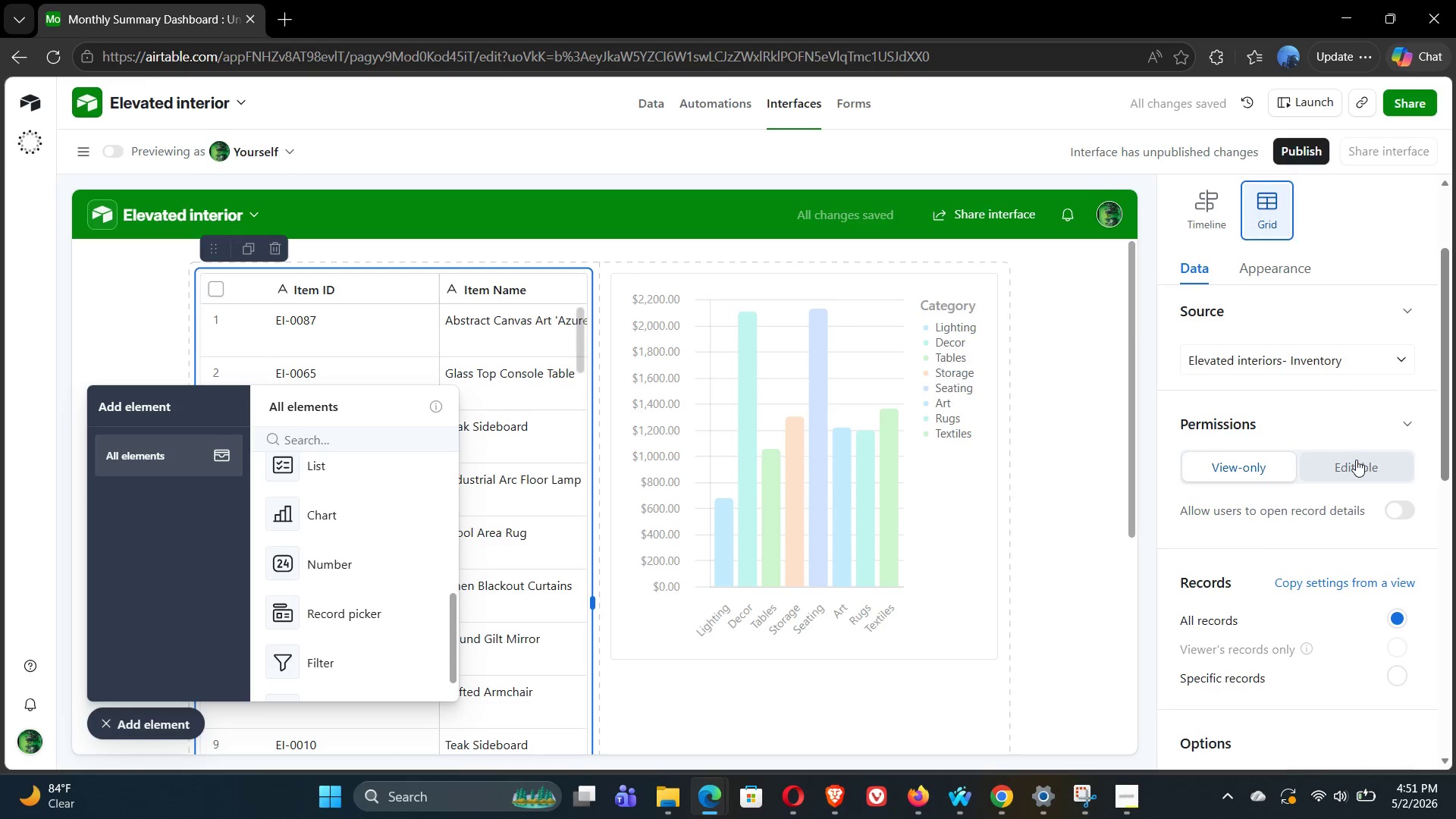 
left_click([1356, 460])
 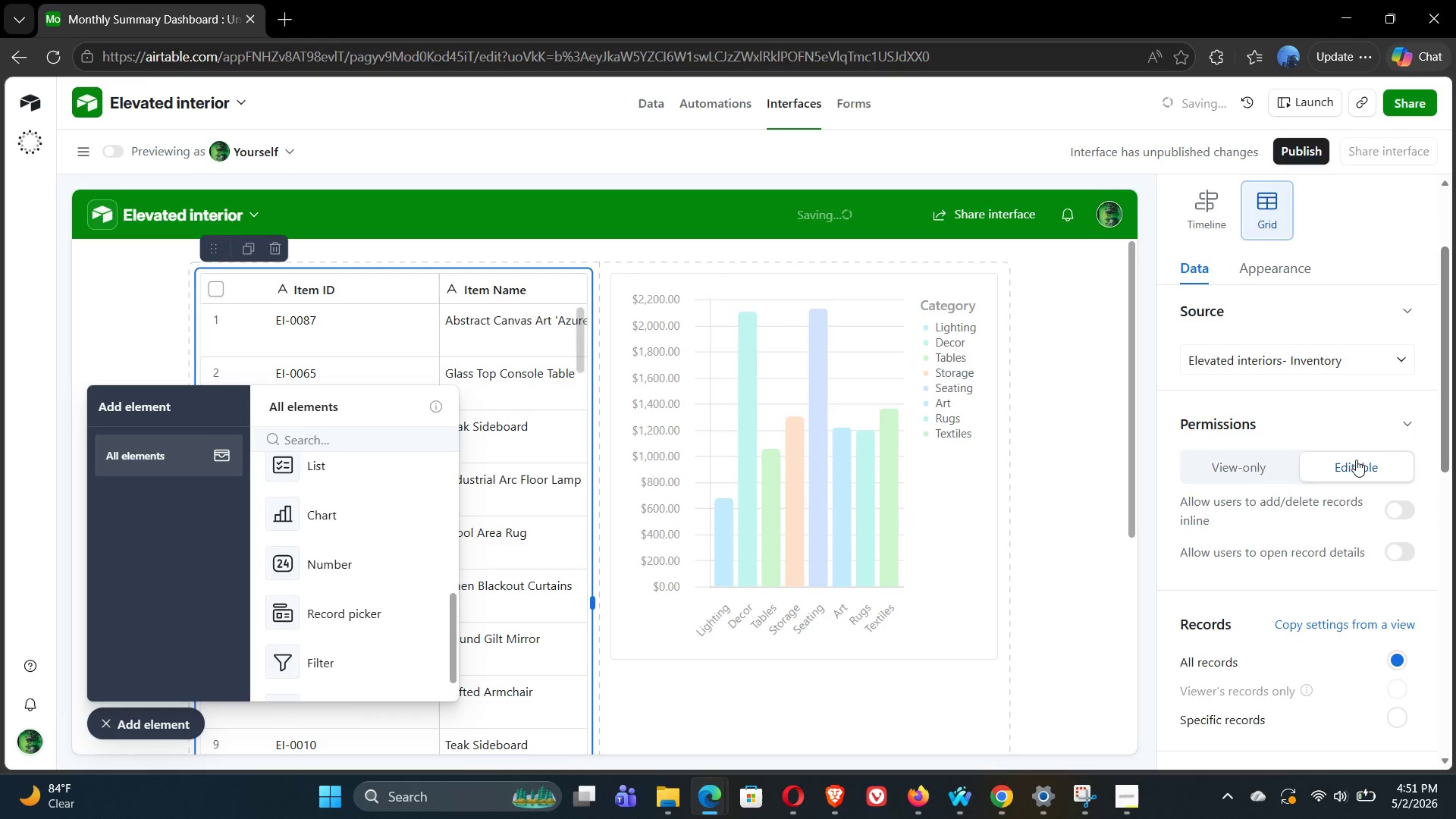 
mouse_move([1318, 563])
 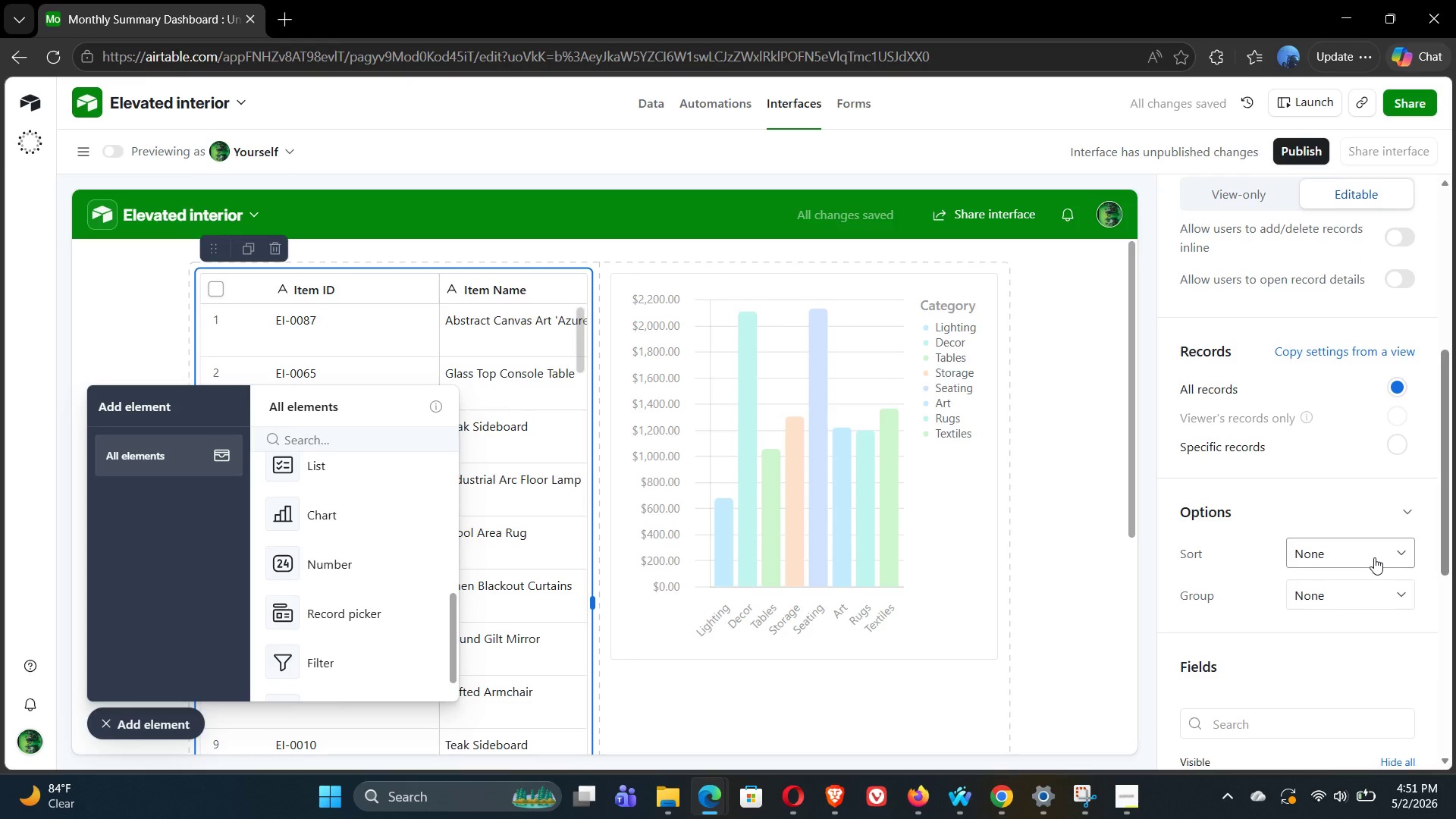 
left_click([1374, 557])
 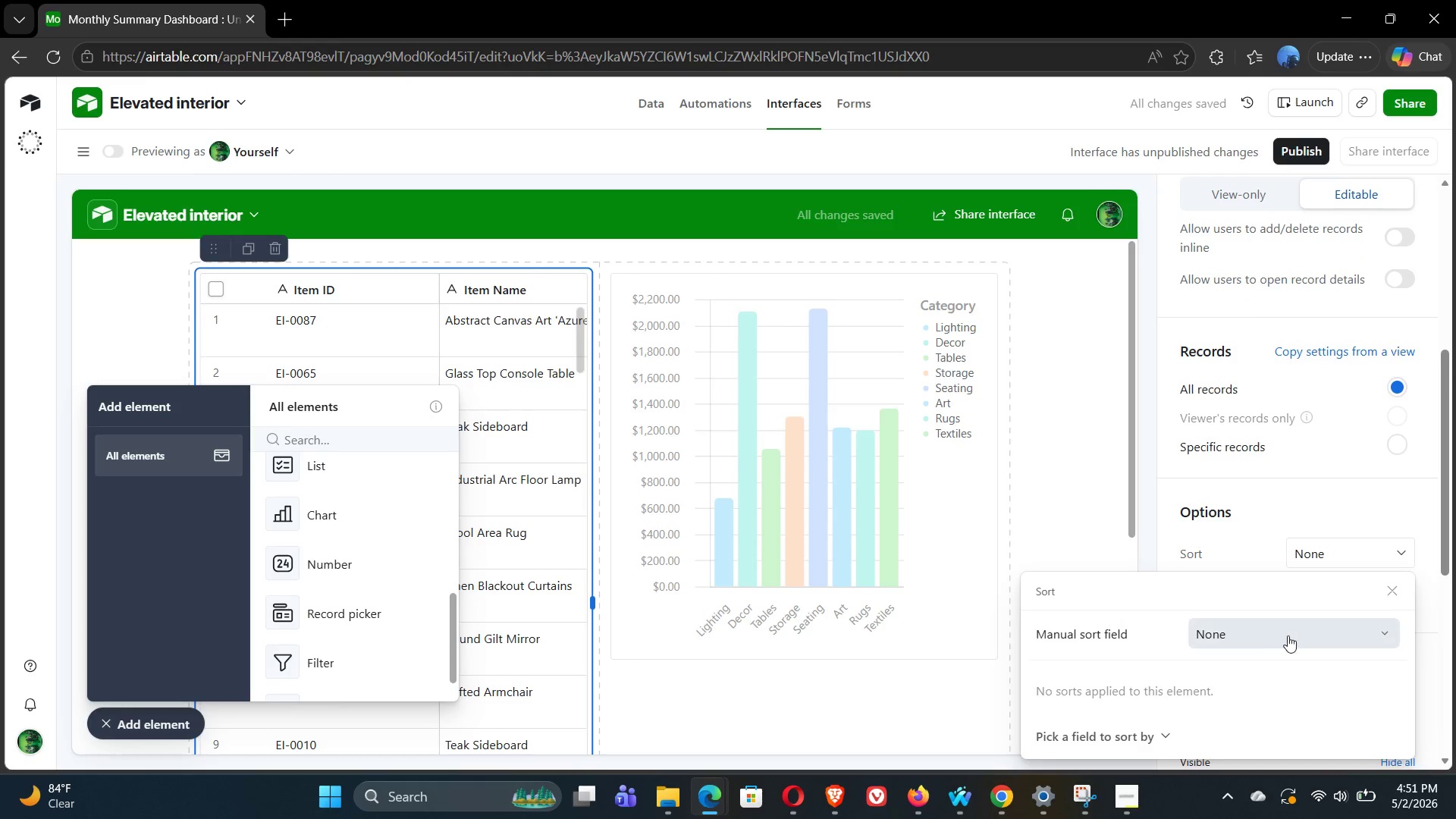 
left_click([1288, 634])
 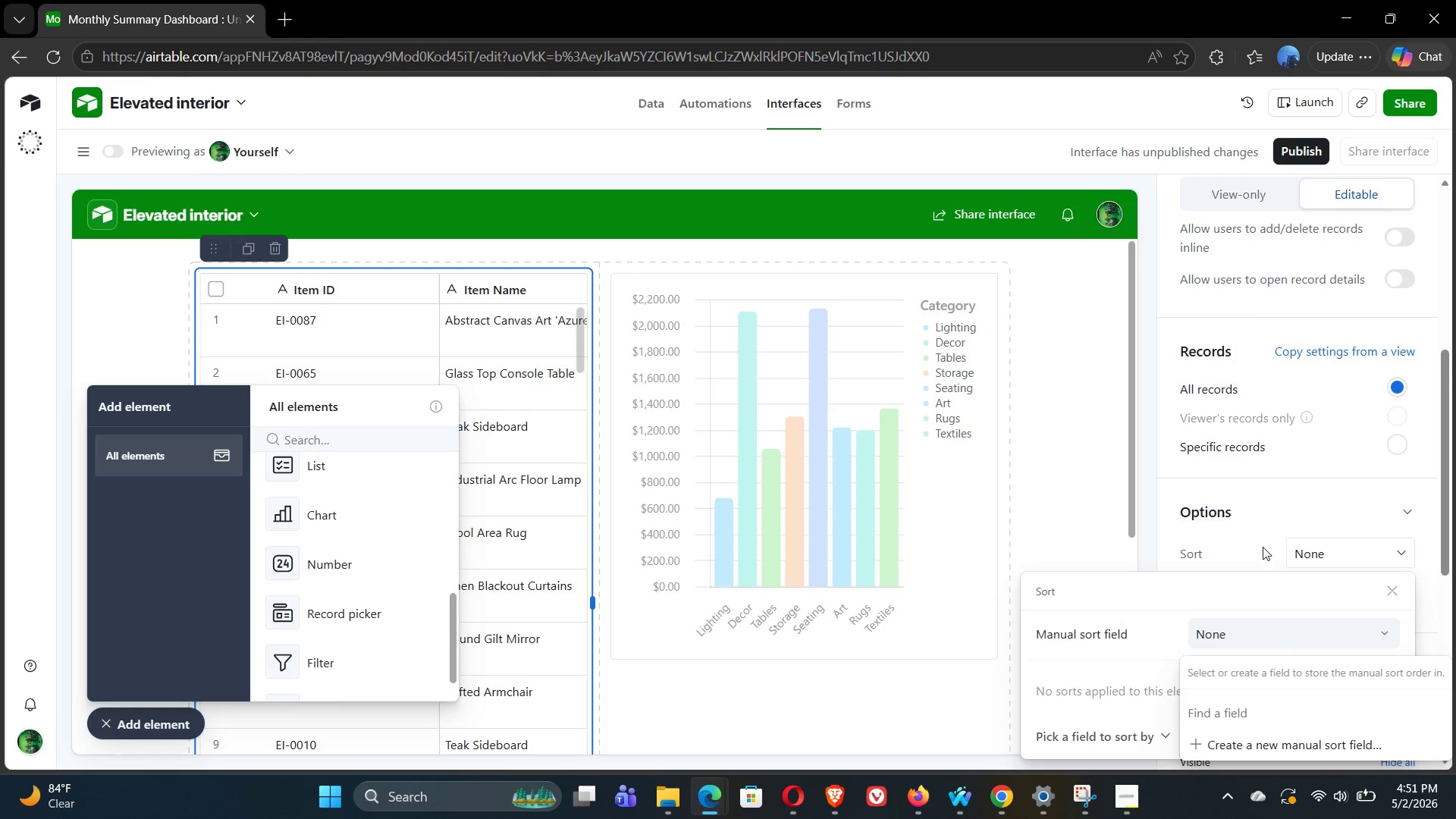 
left_click([1267, 509])
 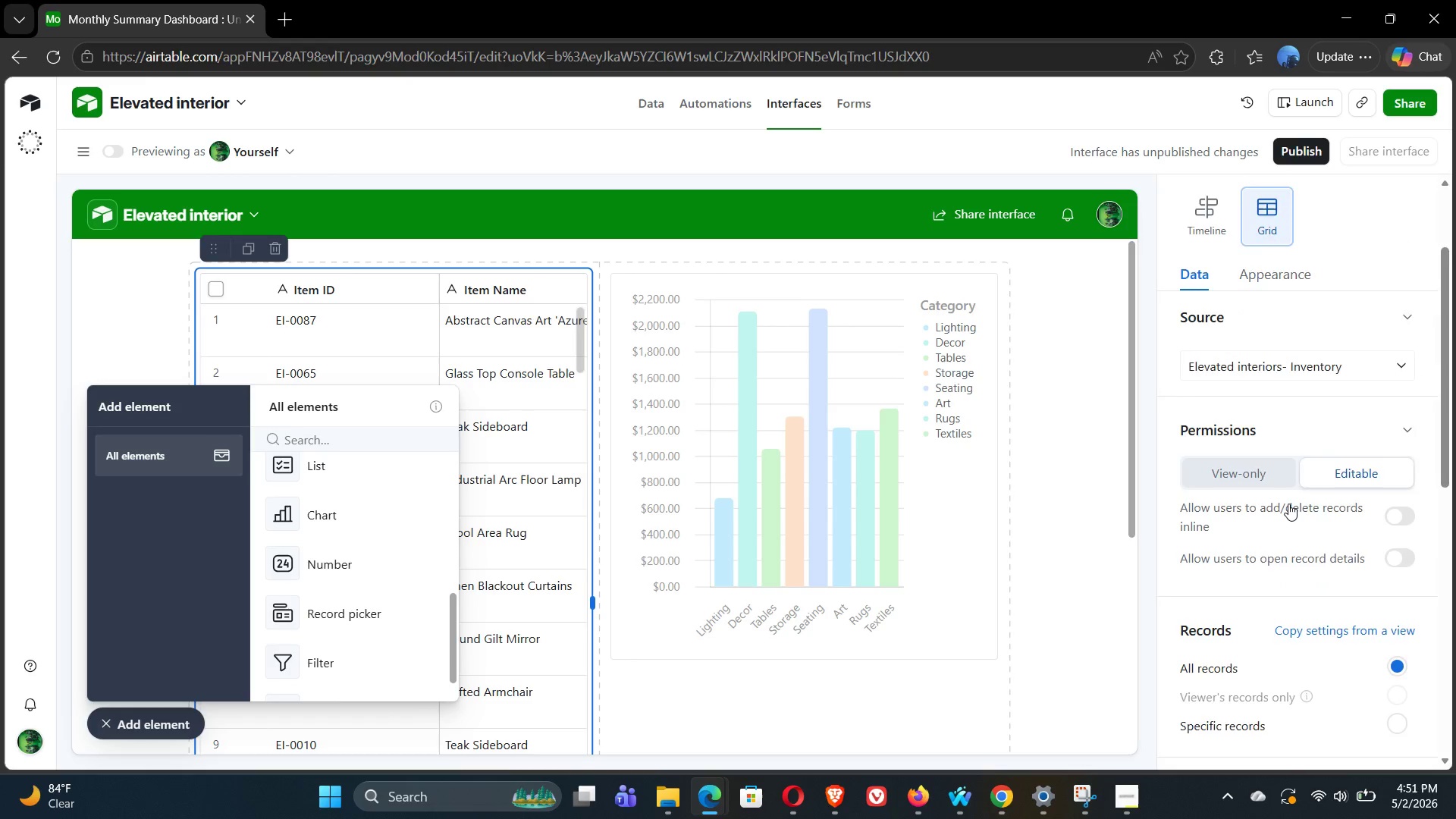 
wait(13.38)
 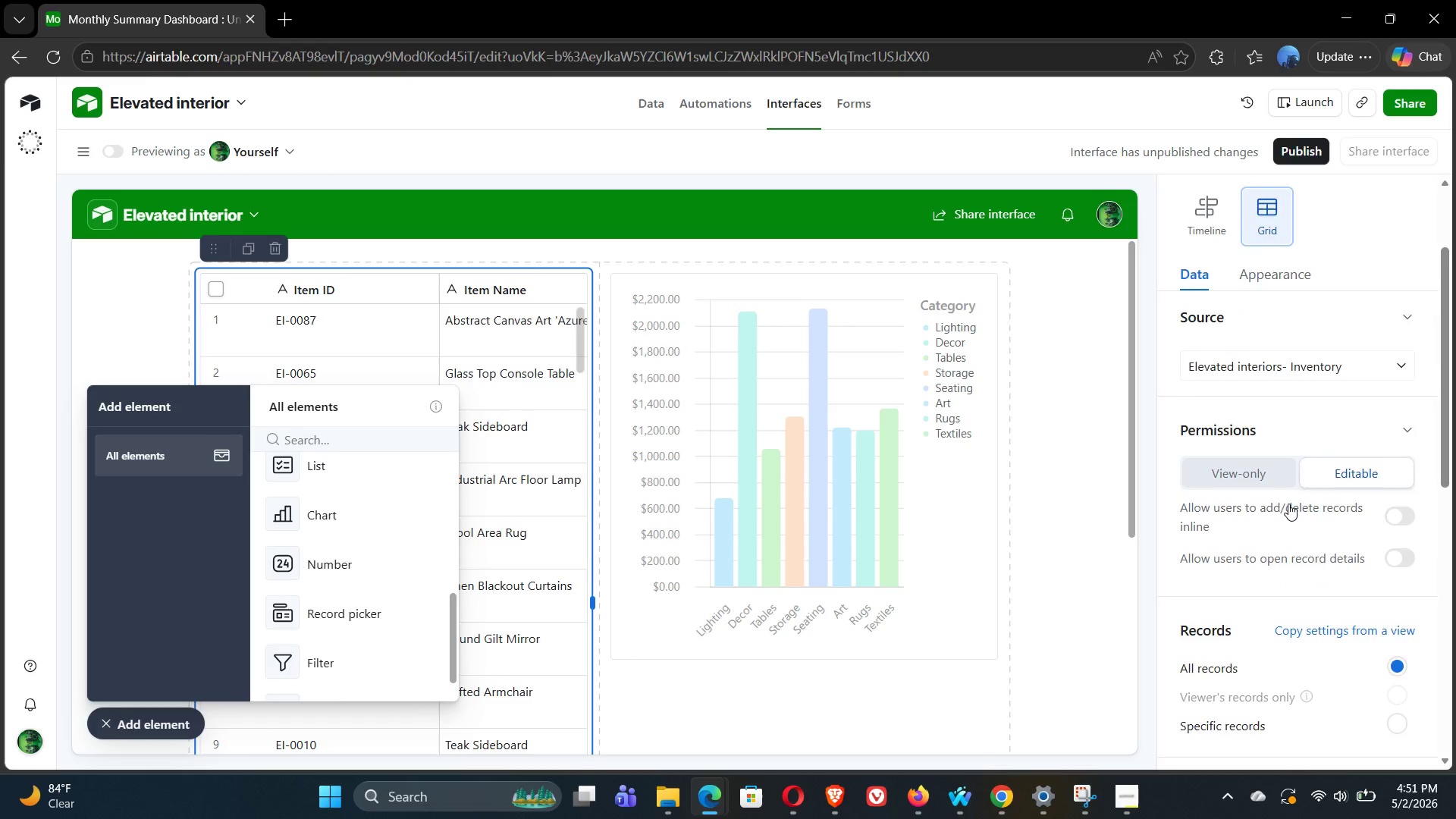 
left_click([1408, 508])
 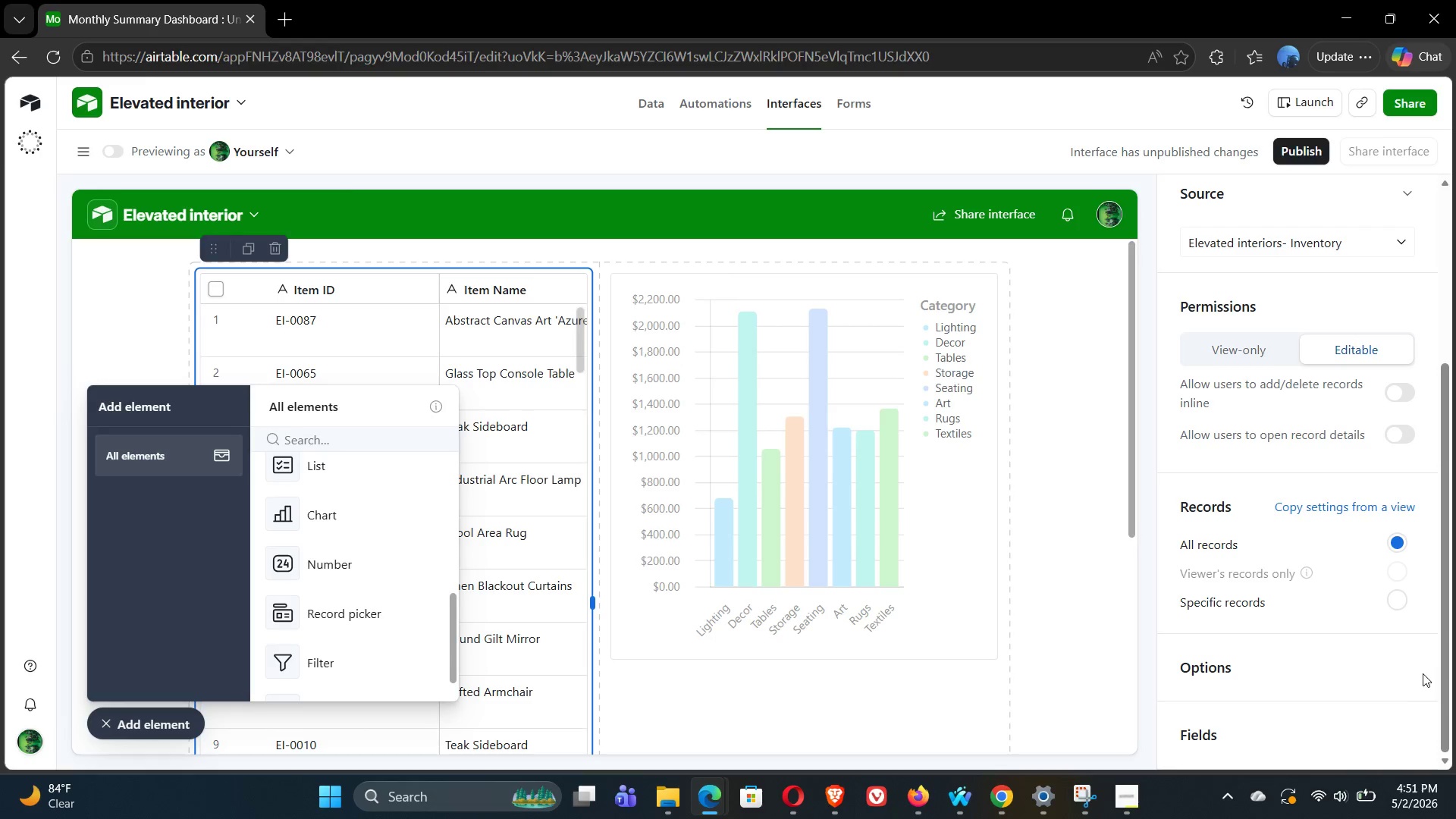 
left_click([1401, 668])
 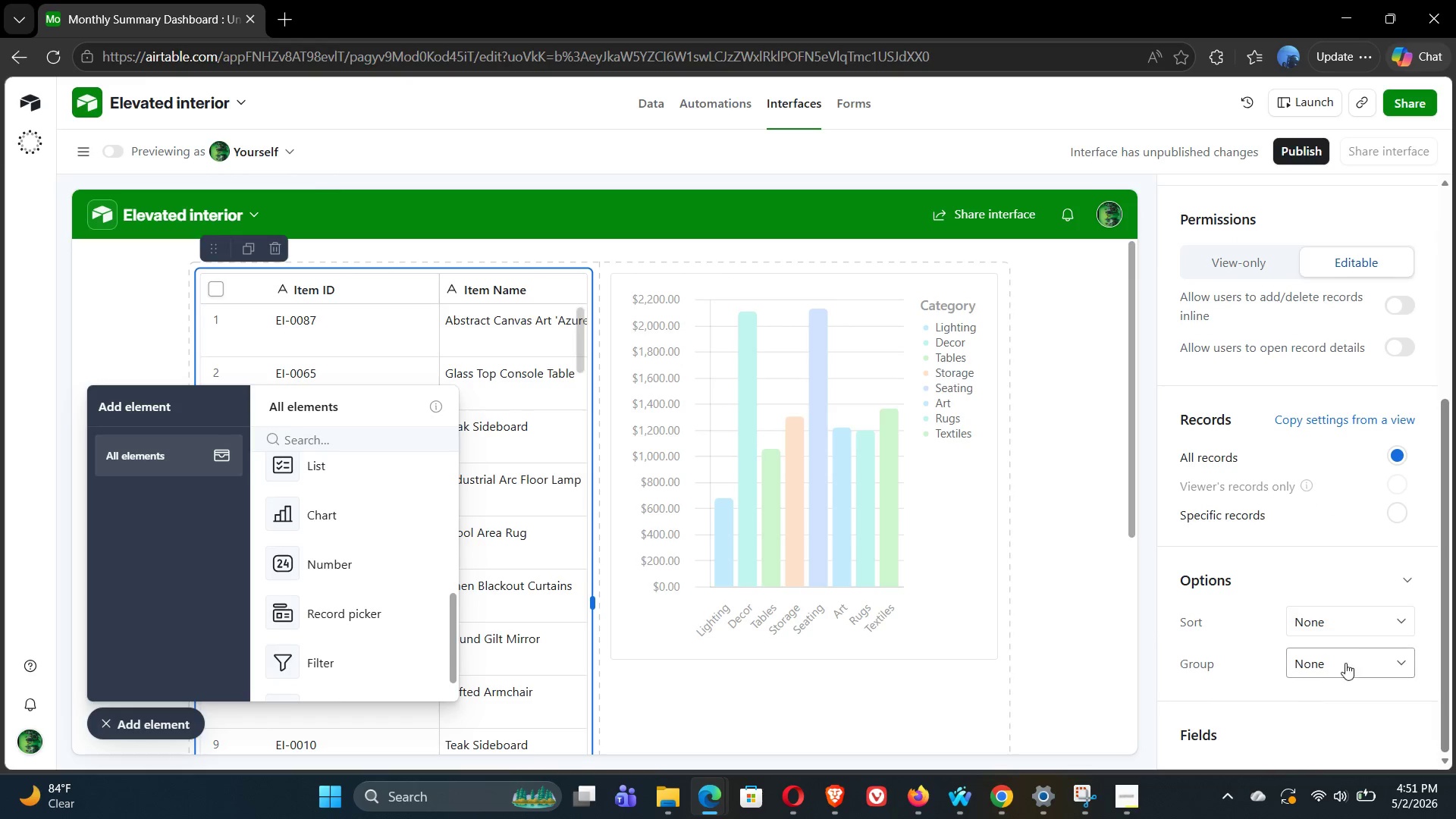 
left_click([1357, 624])
 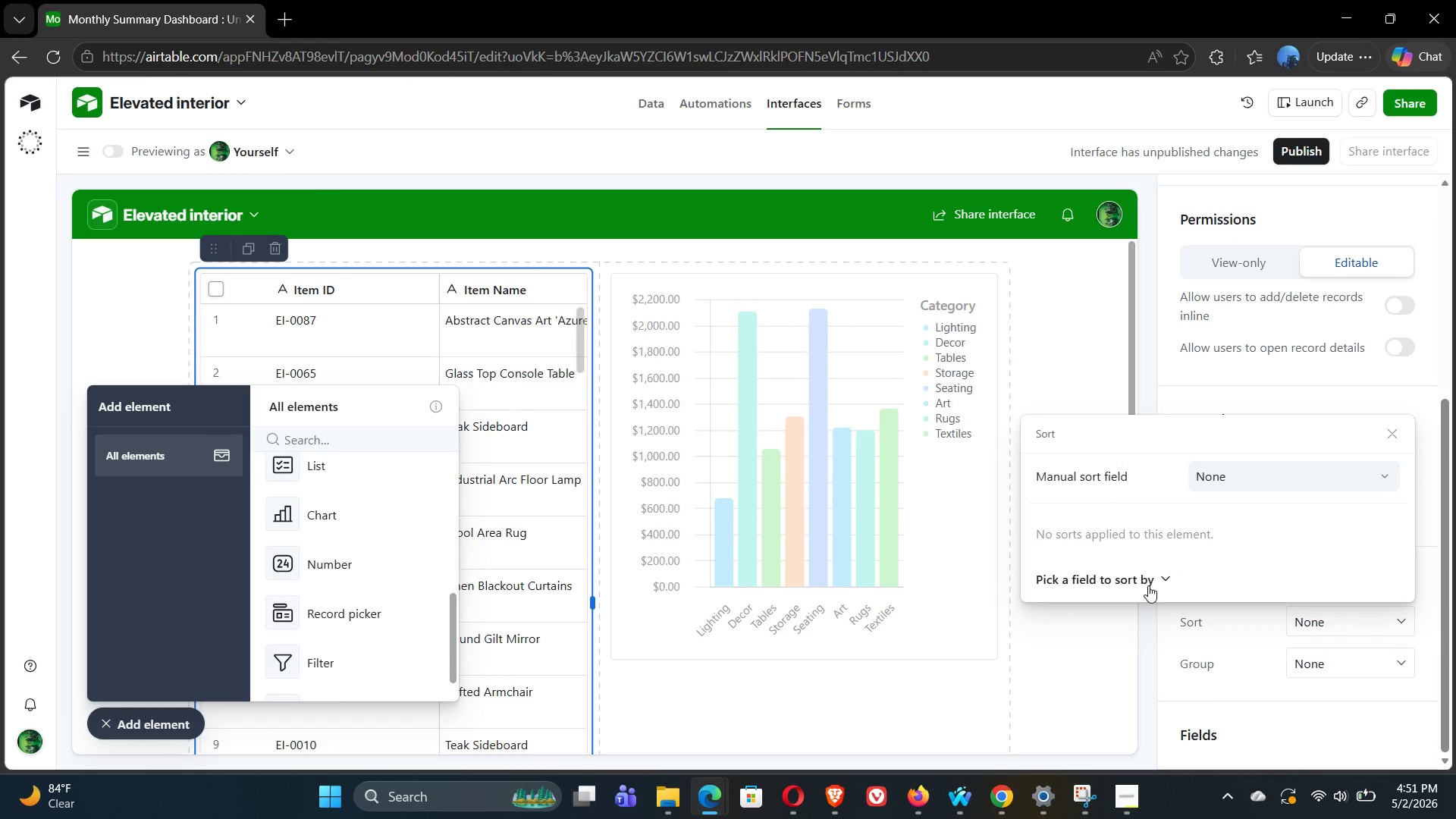 
left_click([1163, 585])
 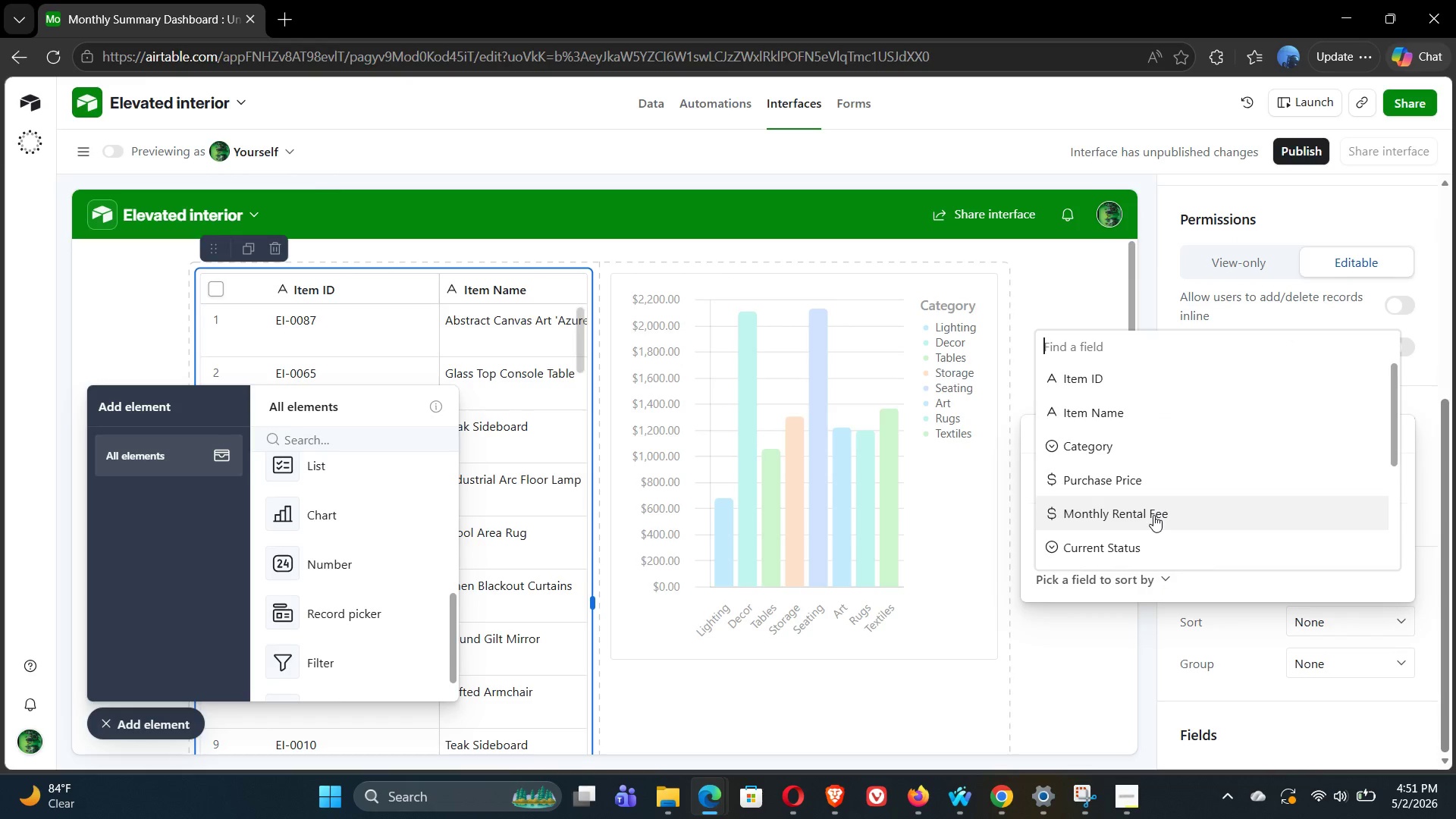 
left_click([1151, 661])
 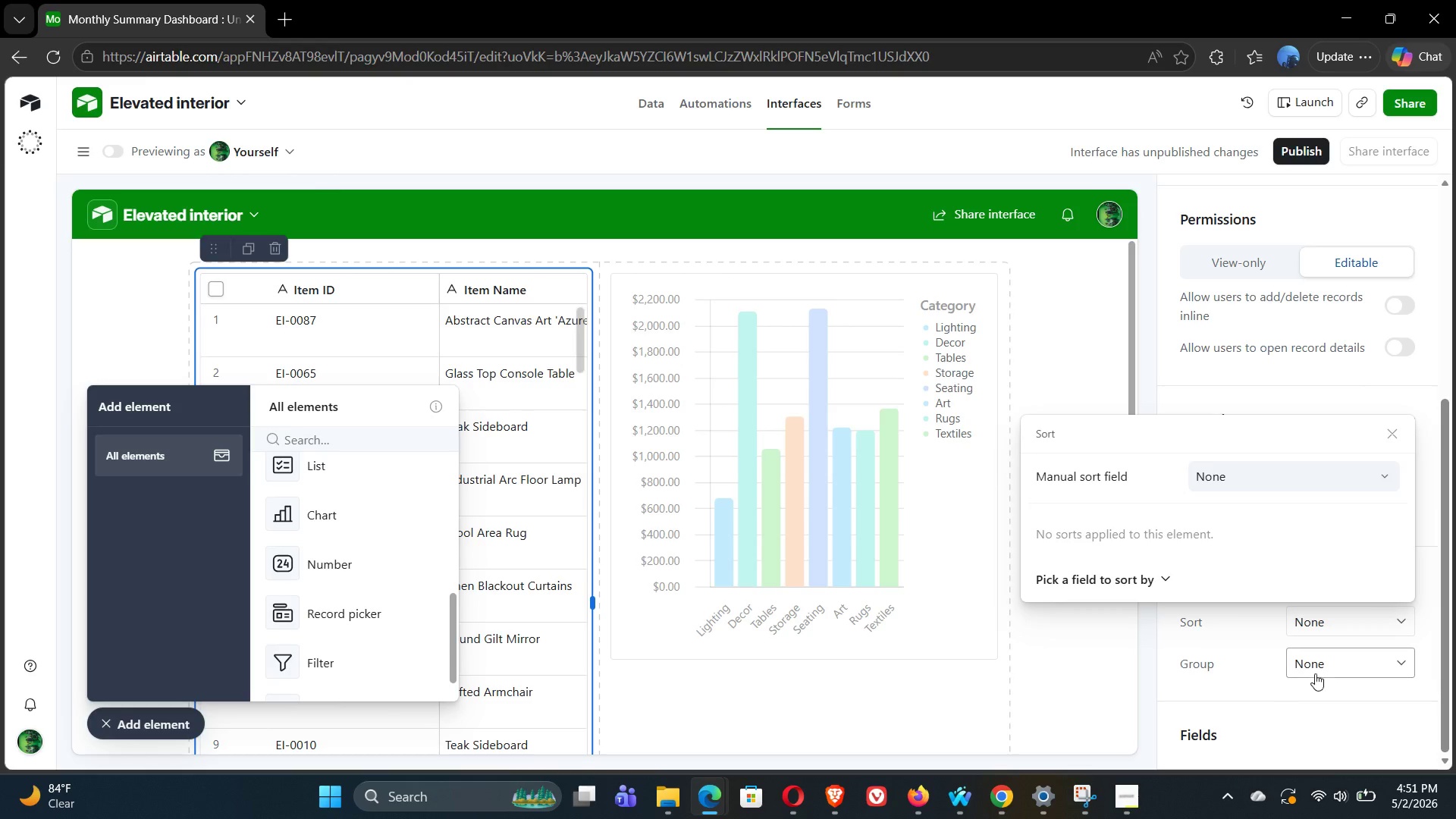 
left_click([1345, 668])
 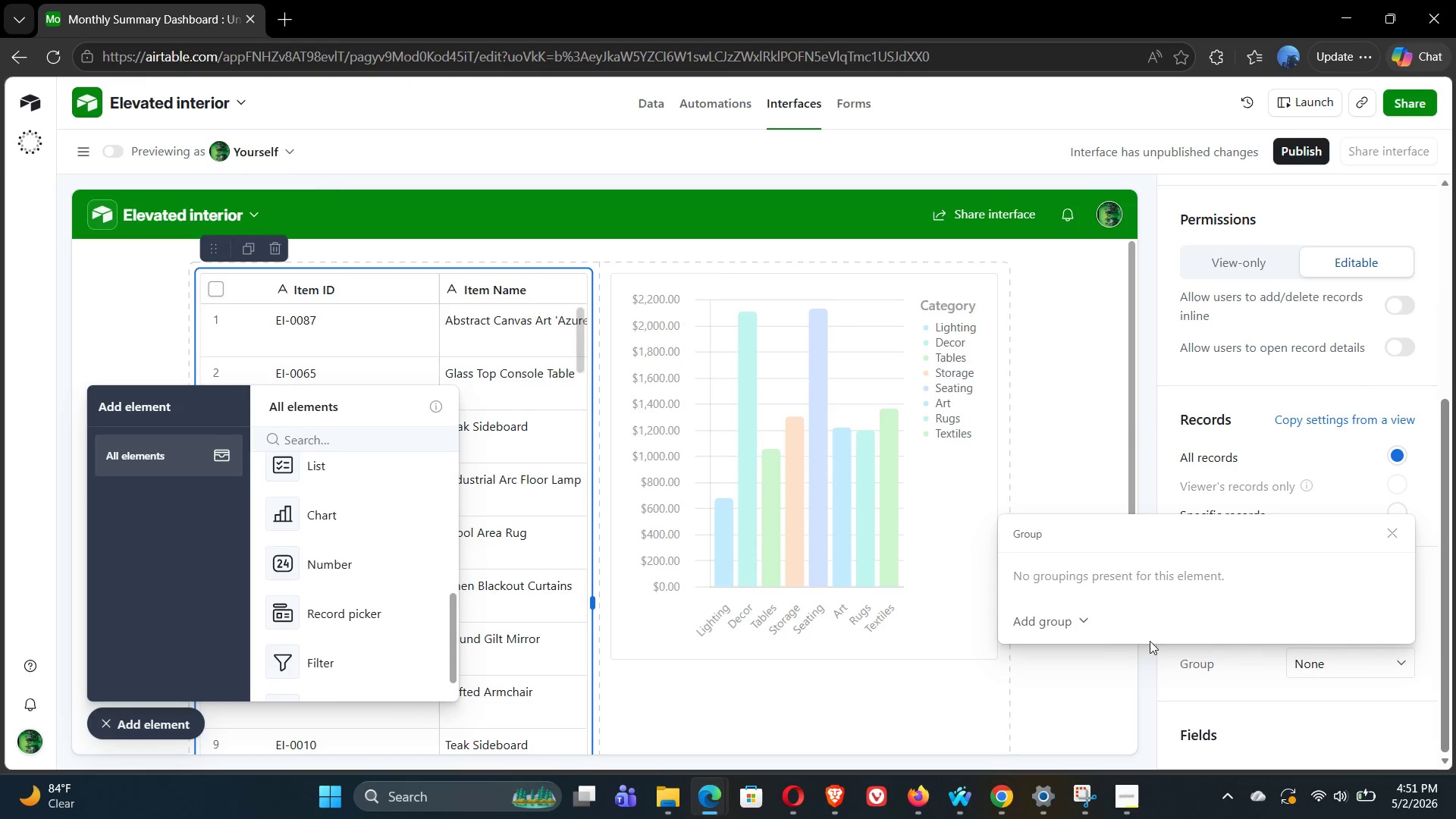 
left_click([1060, 619])
 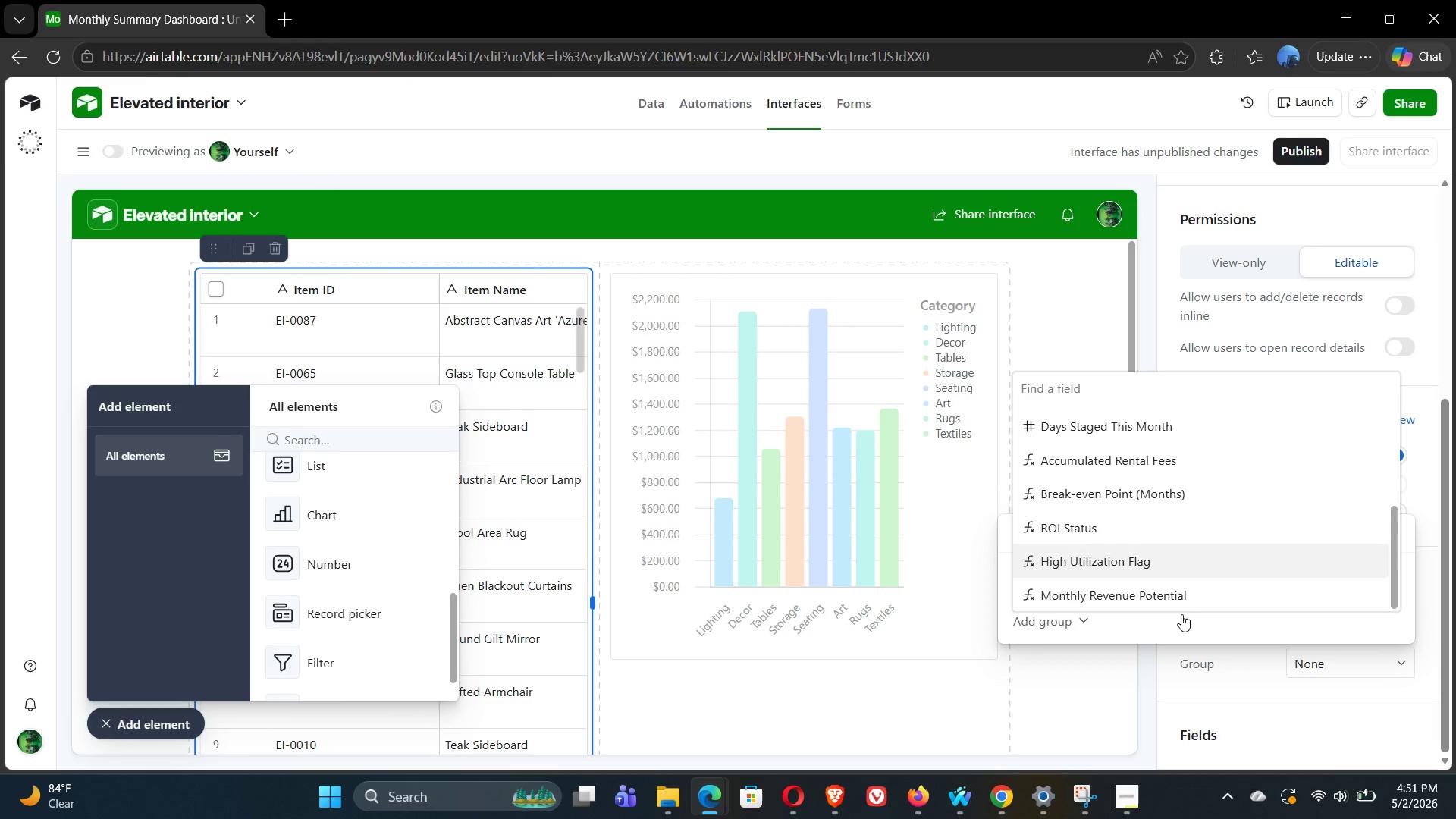 
left_click([1156, 708])
 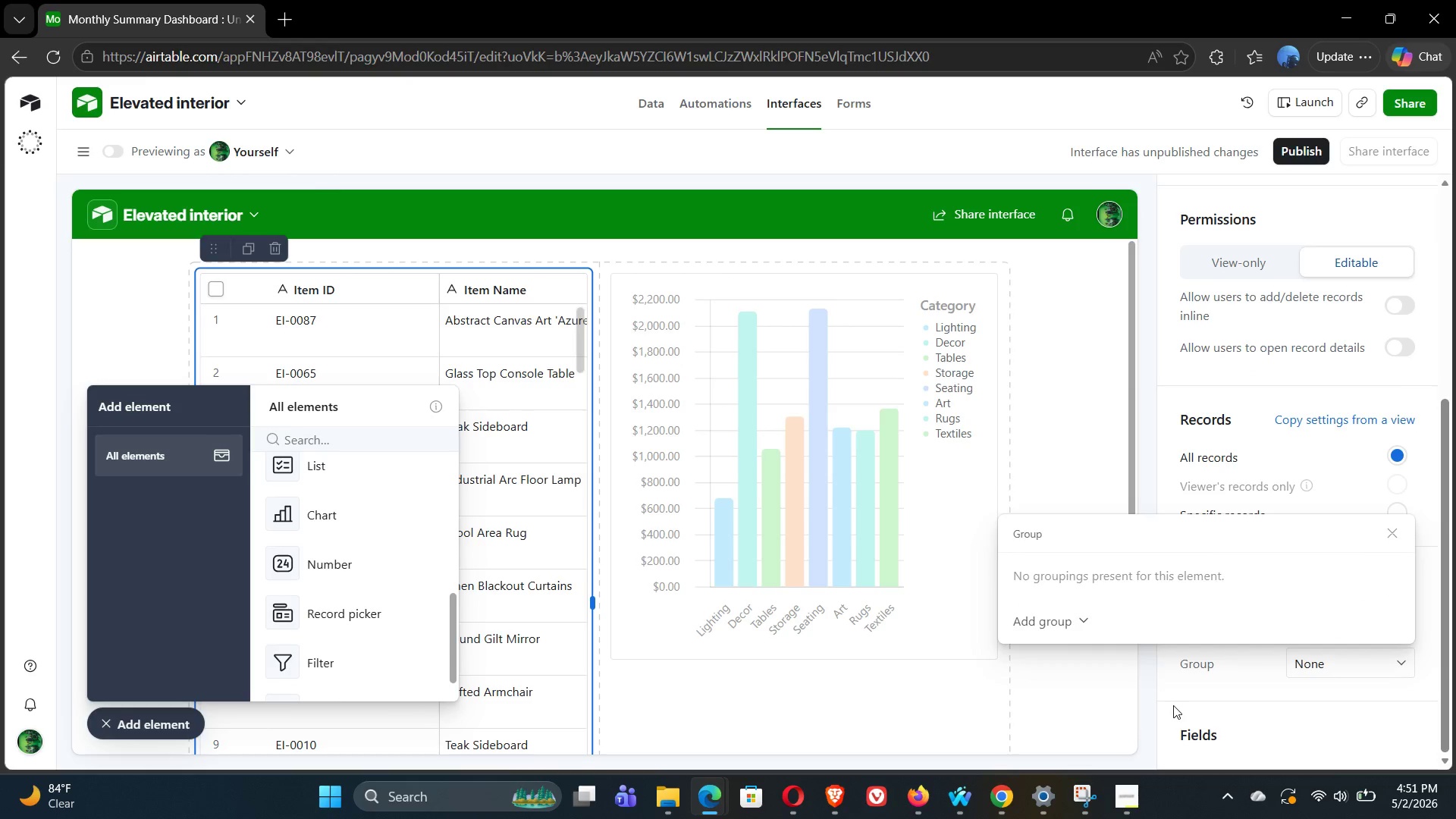 
left_click([1173, 705])
 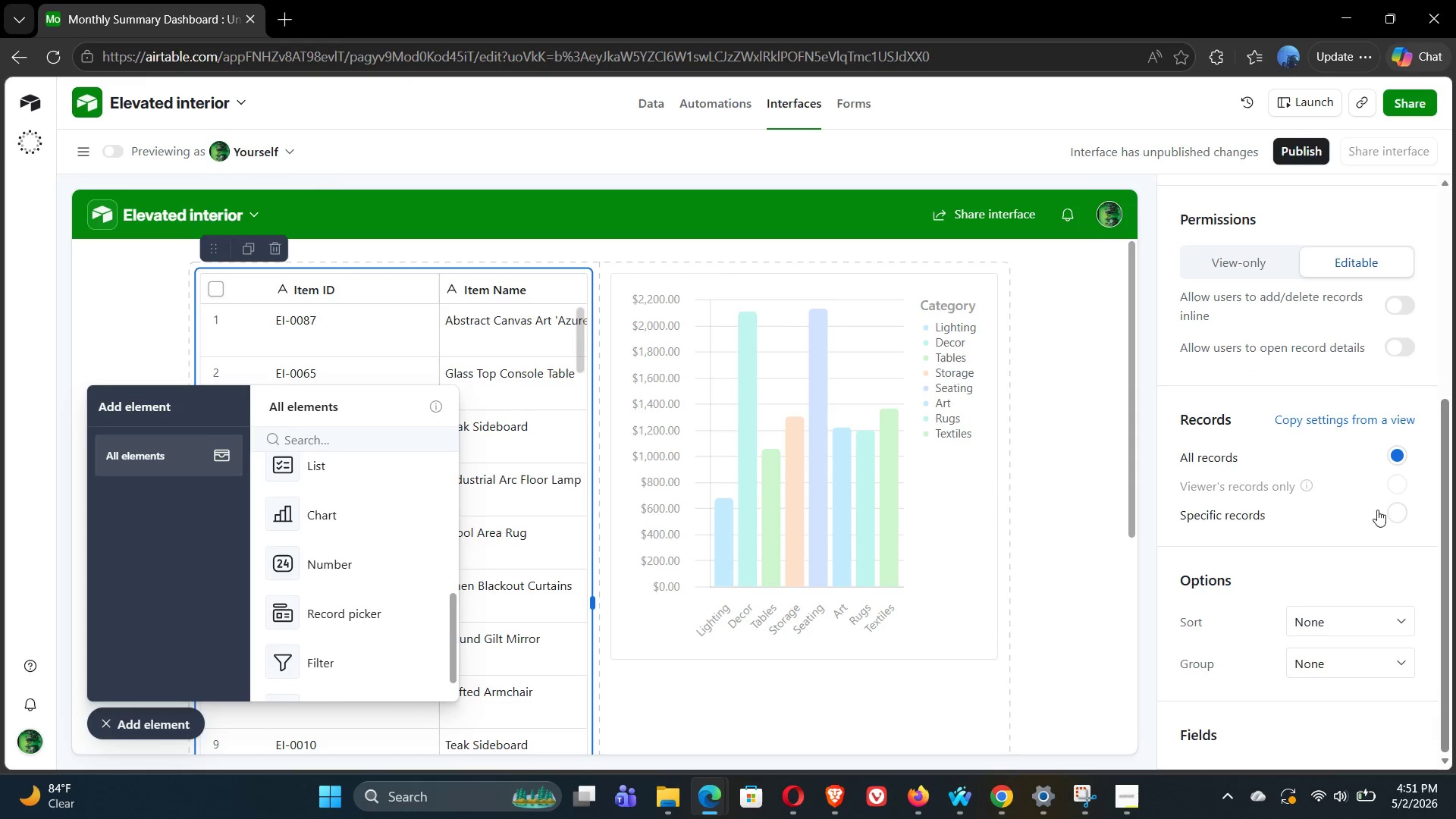 
left_click([1388, 516])
 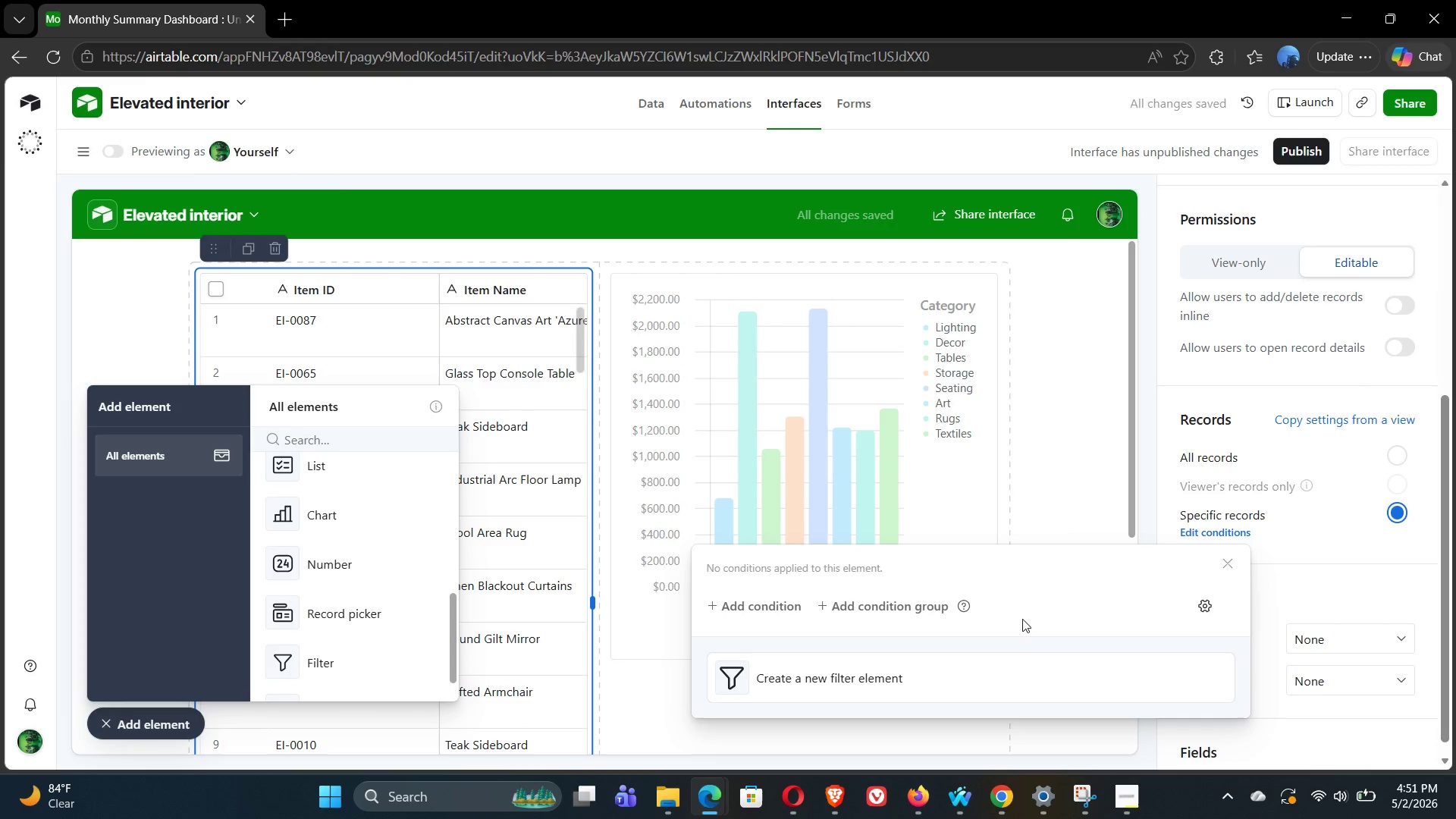 
left_click([1229, 567])
 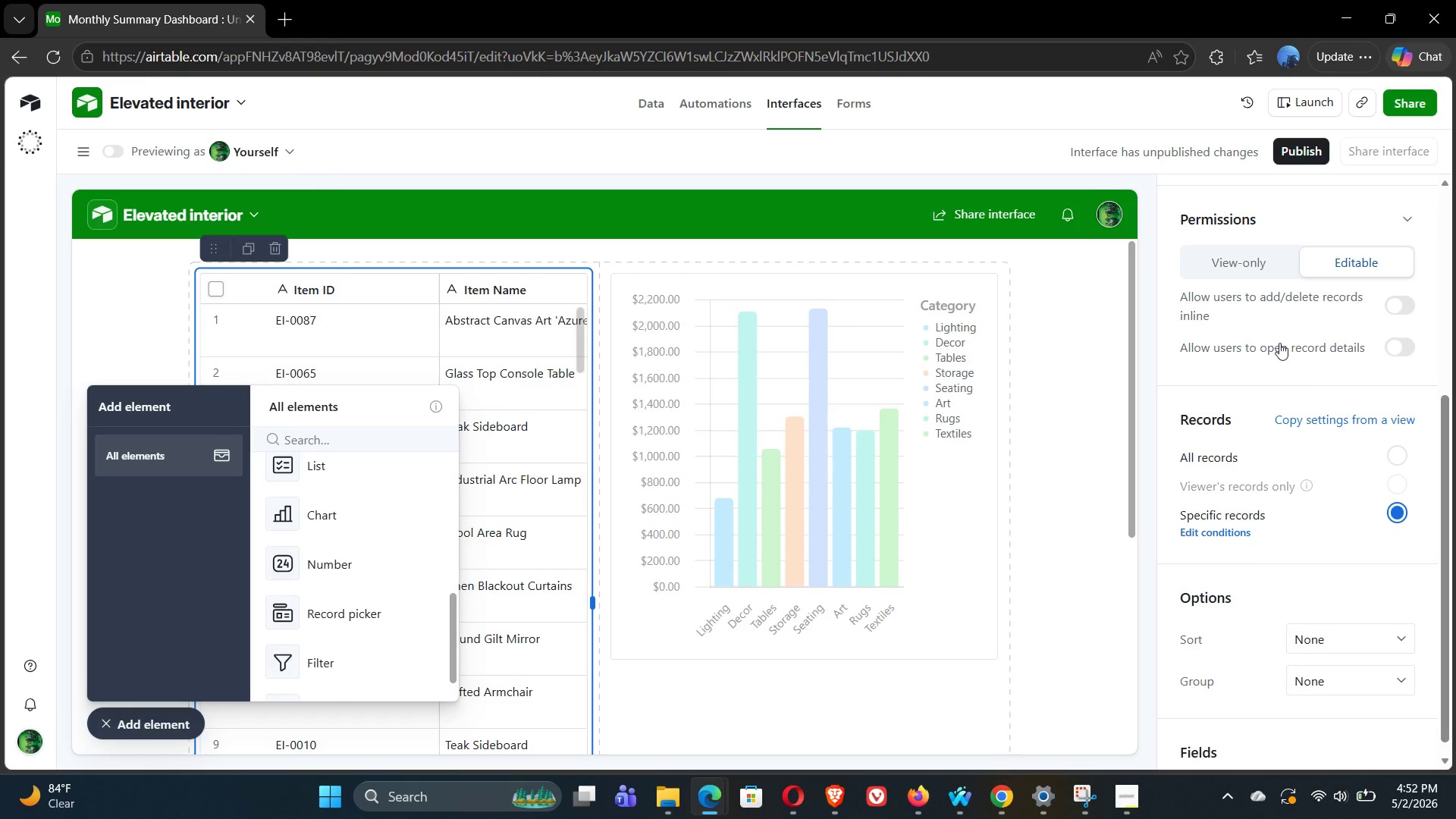 
wait(19.98)
 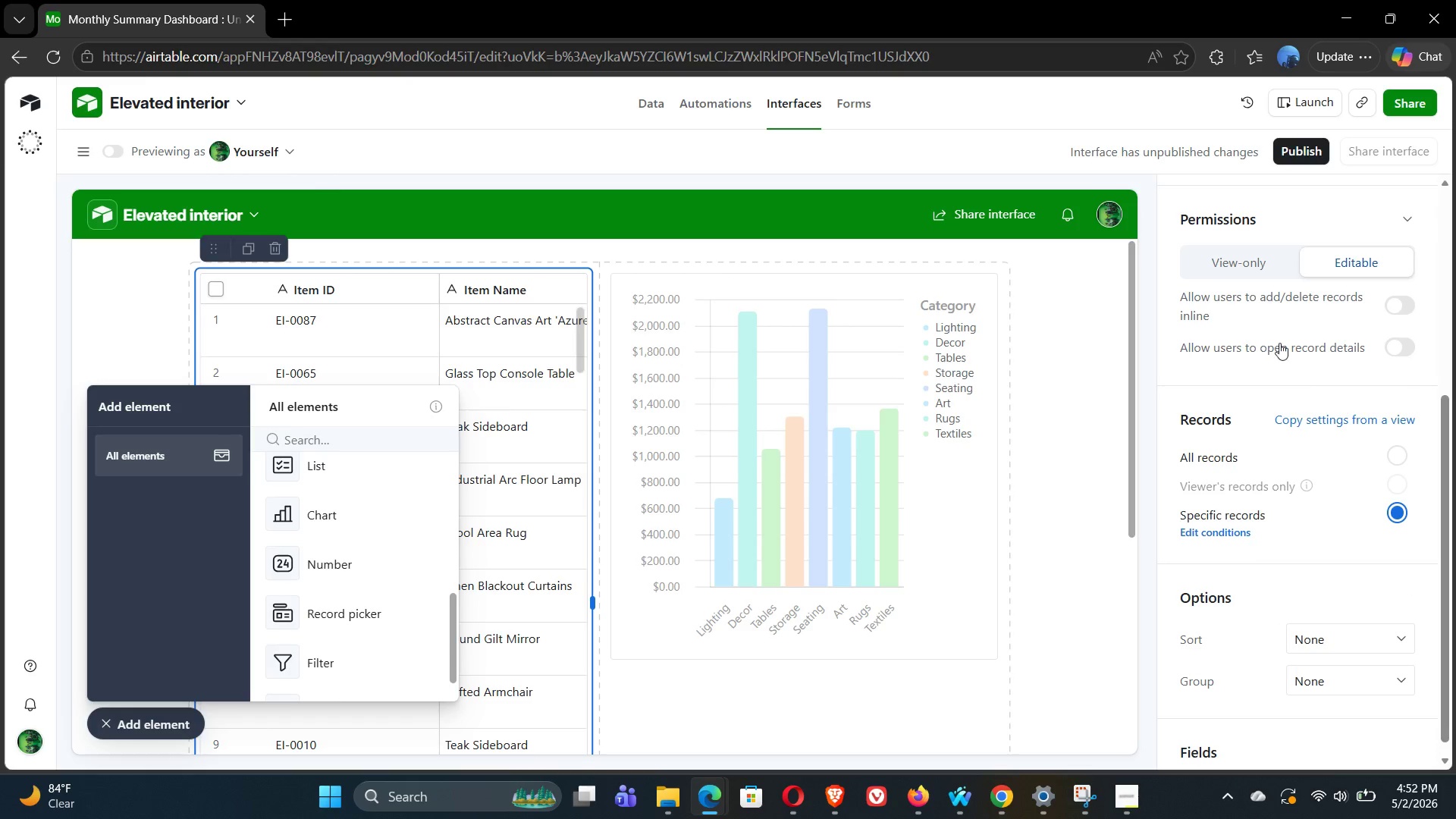 
left_click([1313, 277])
 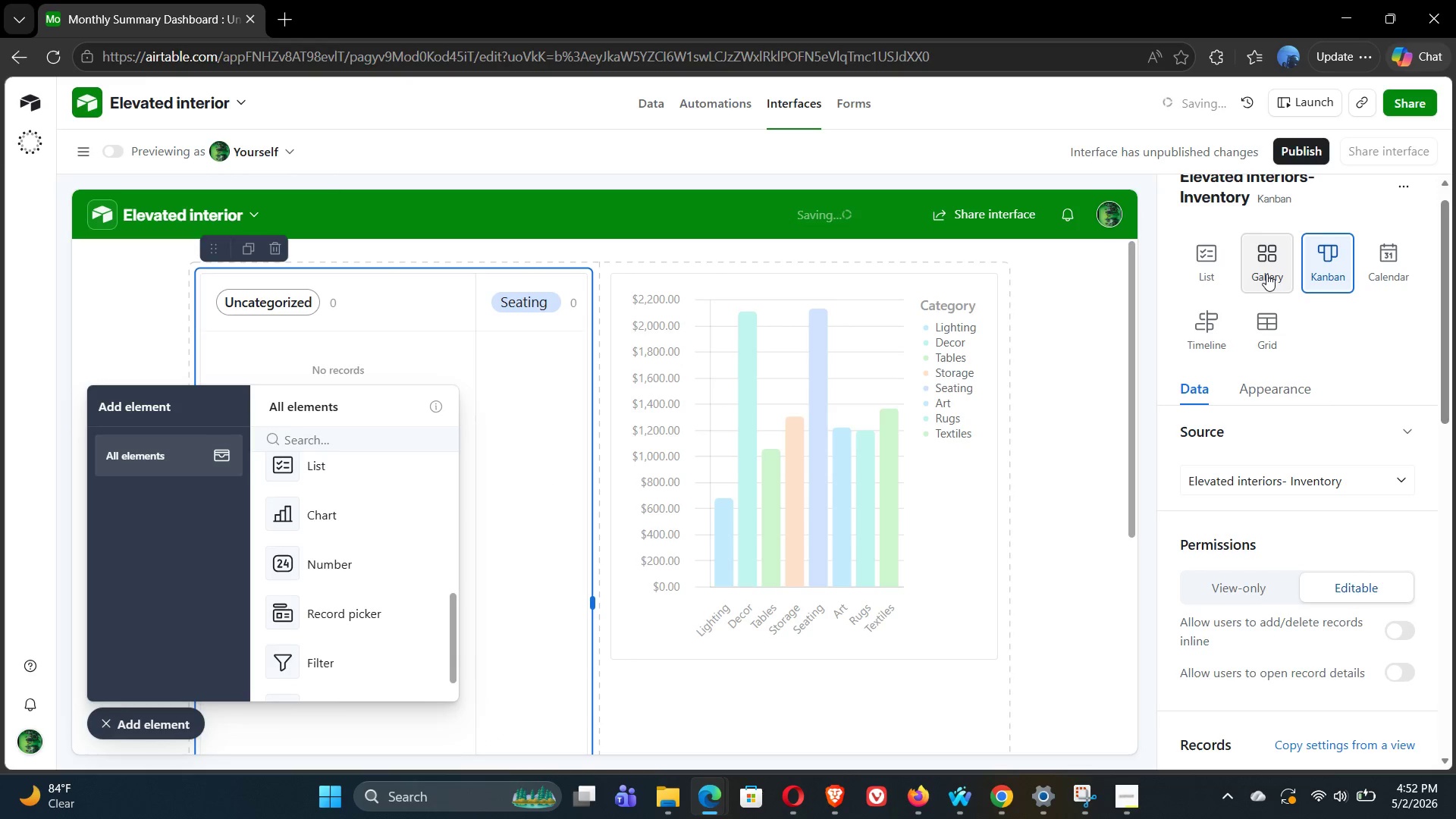 
left_click([1266, 274])
 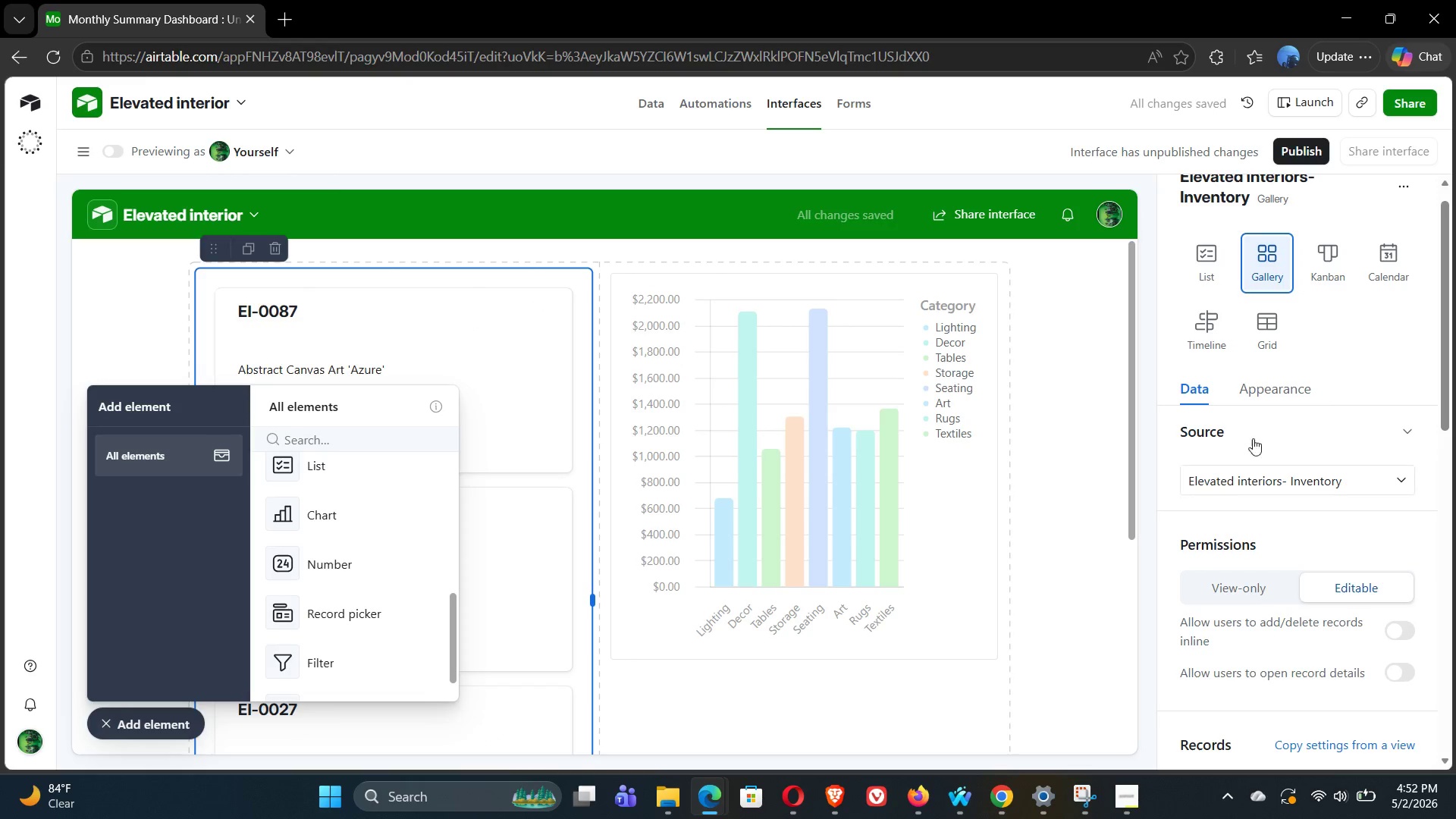 
left_click([1215, 271])
 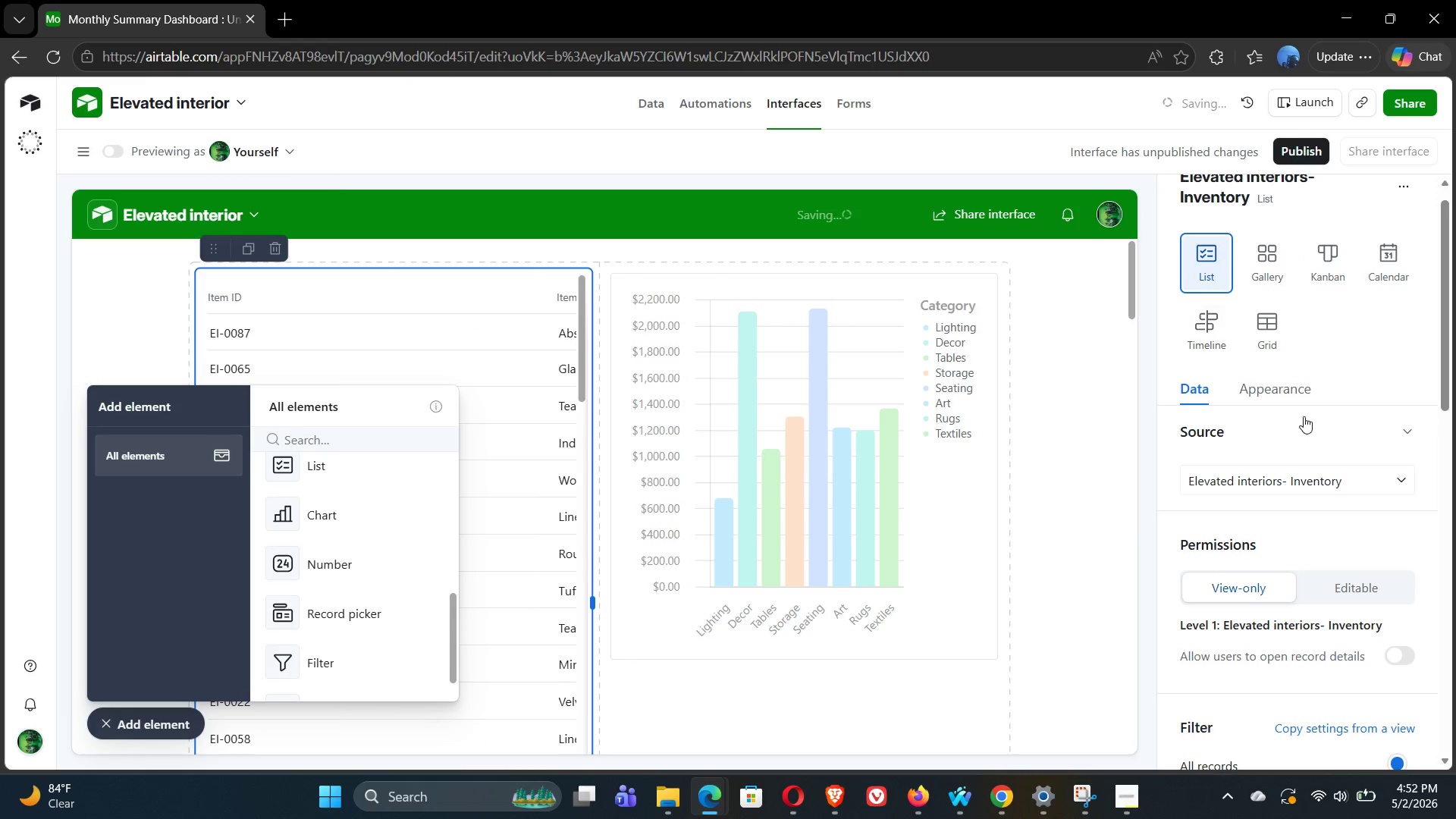 
mouse_move([1282, 506])
 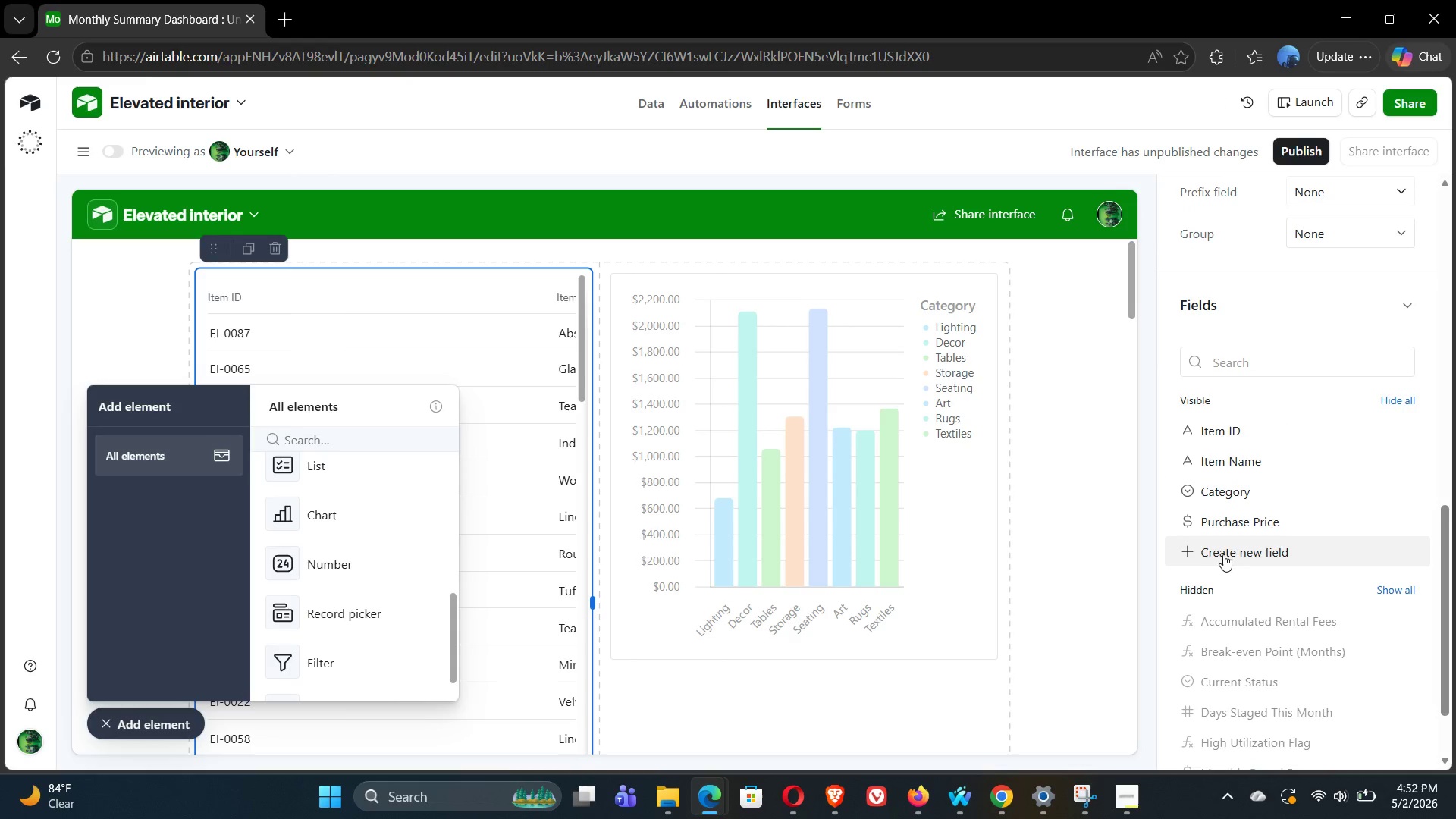 
left_click([1197, 552])
 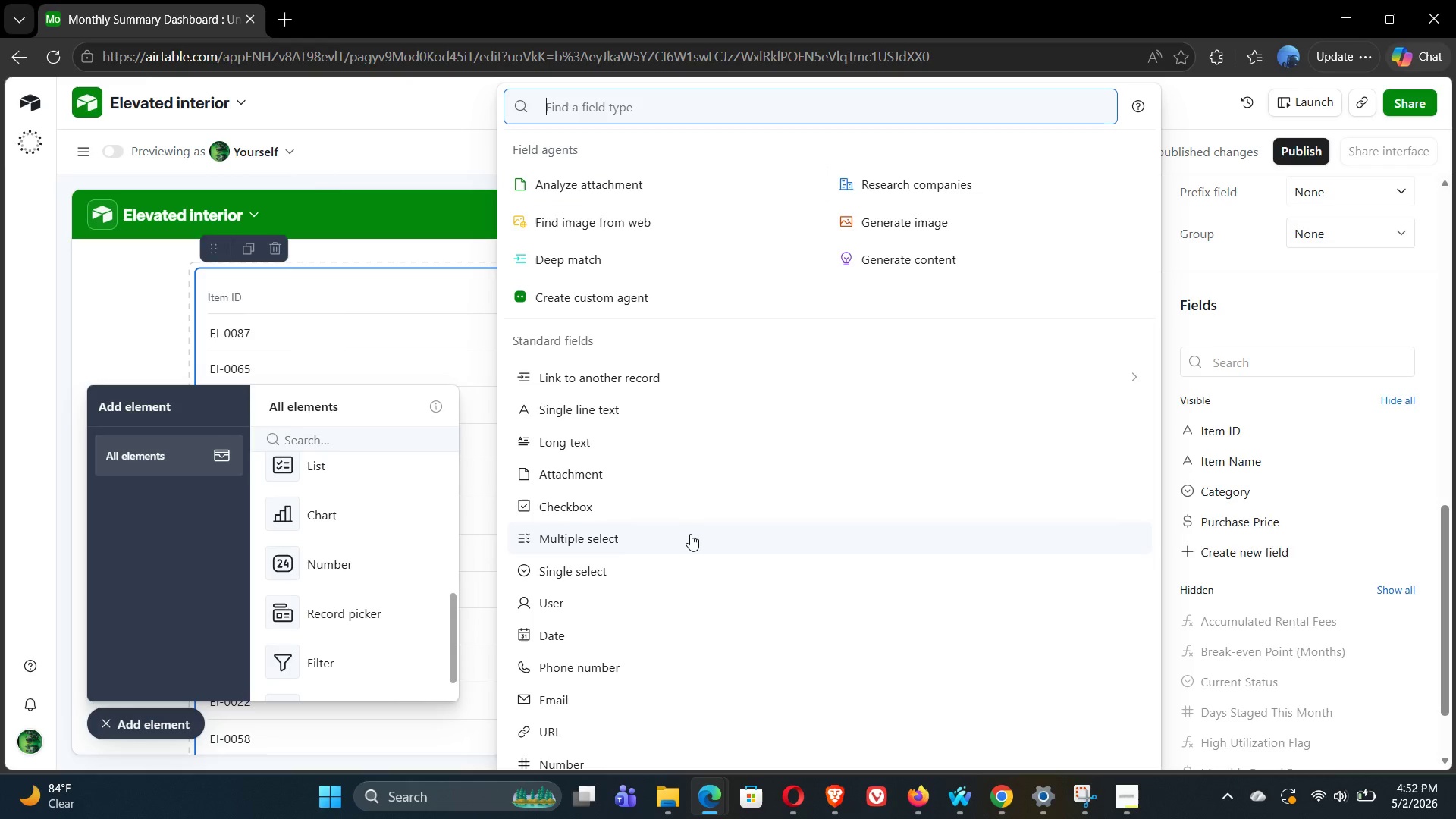 
wait(9.47)
 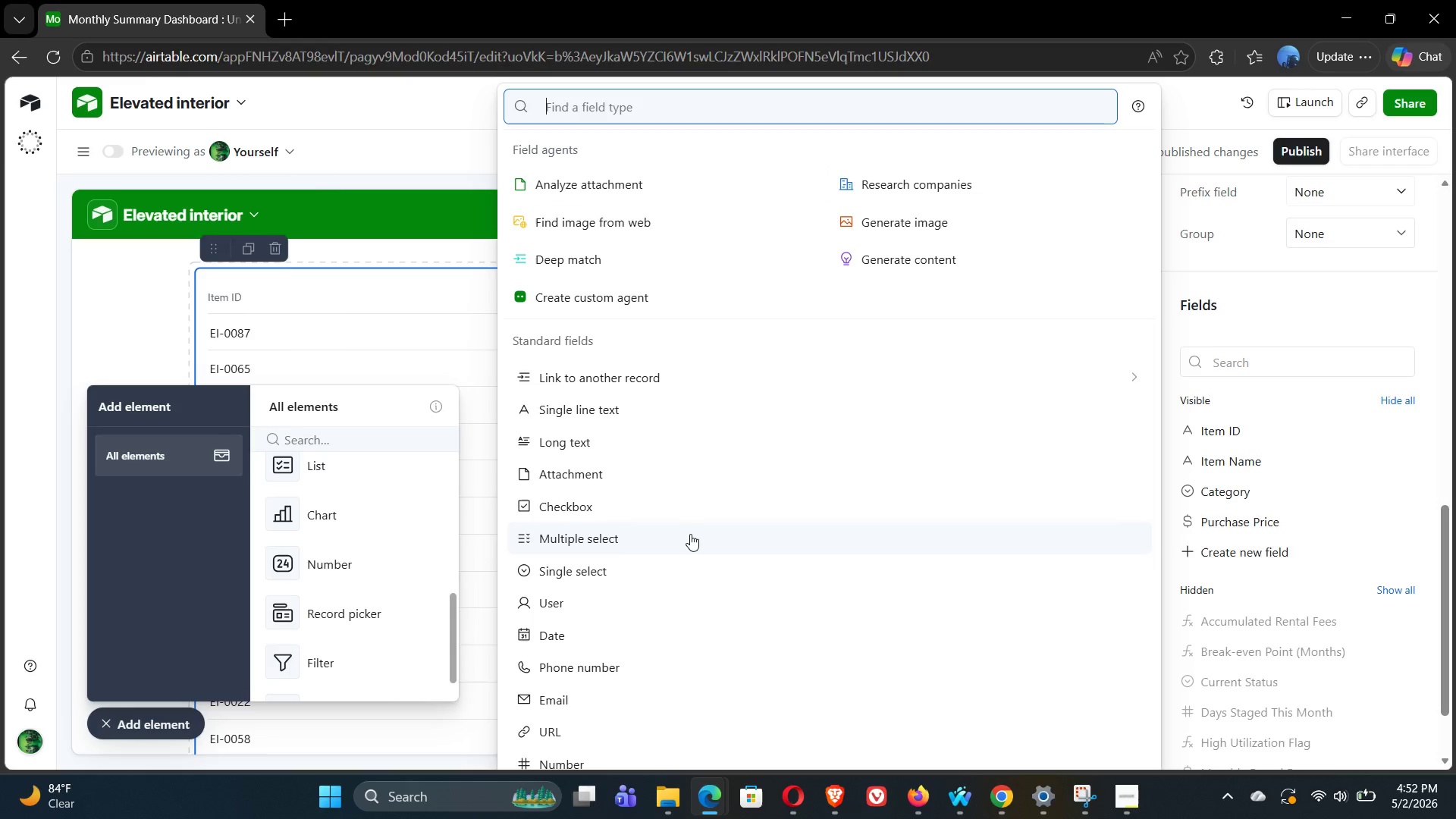 
left_click([662, 381])
 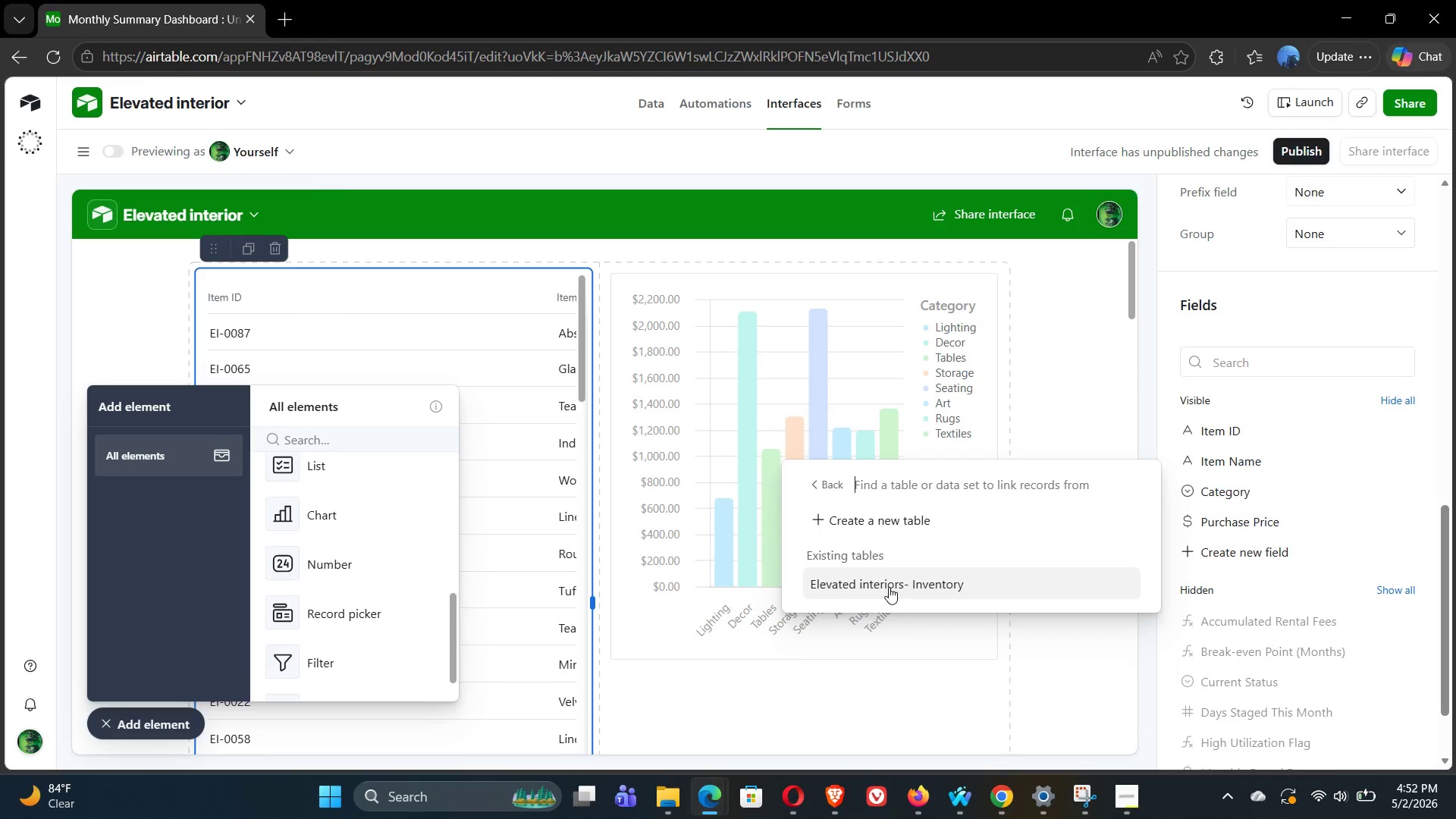 
wait(6.22)
 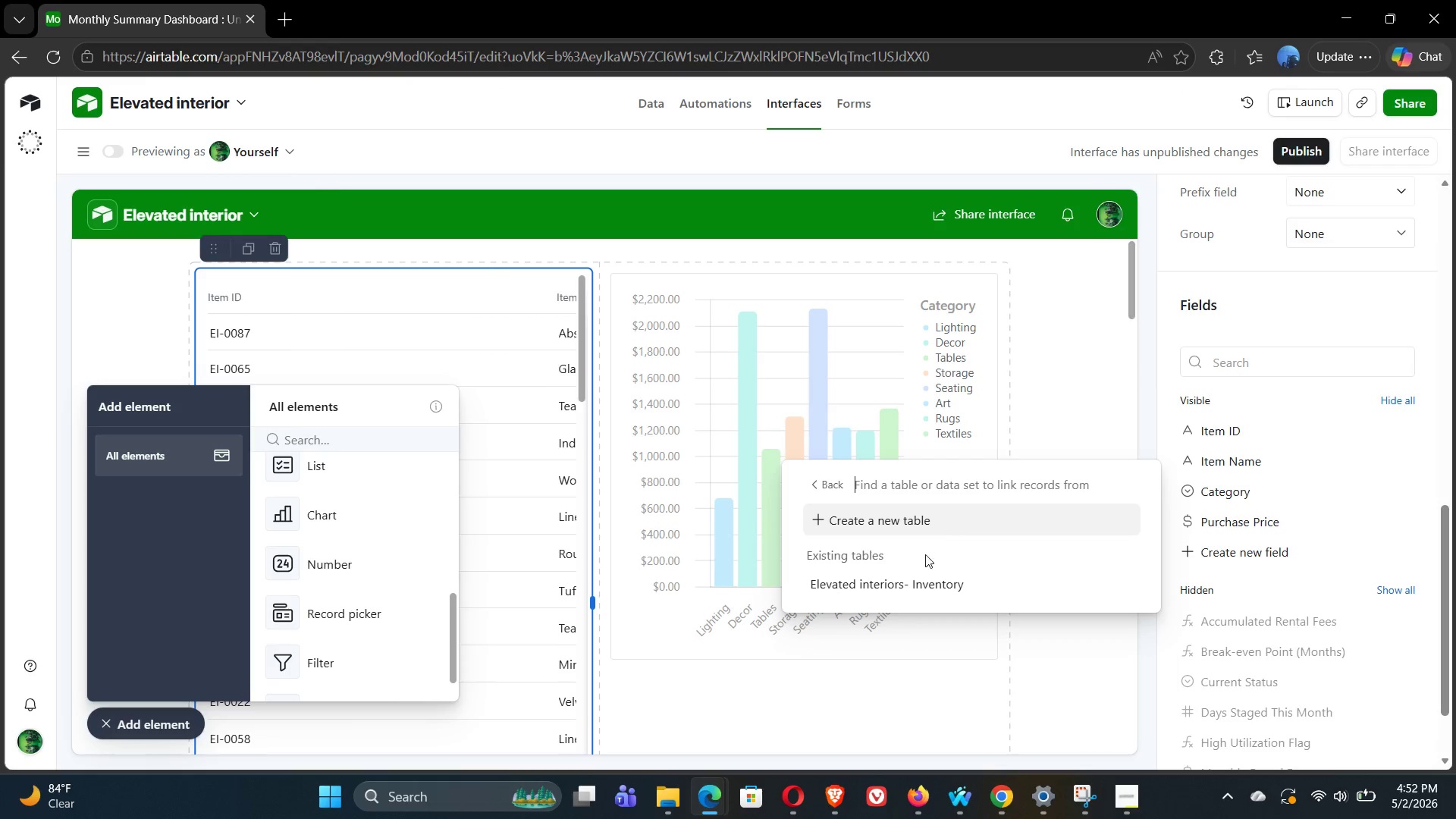 
left_click([815, 484])
 